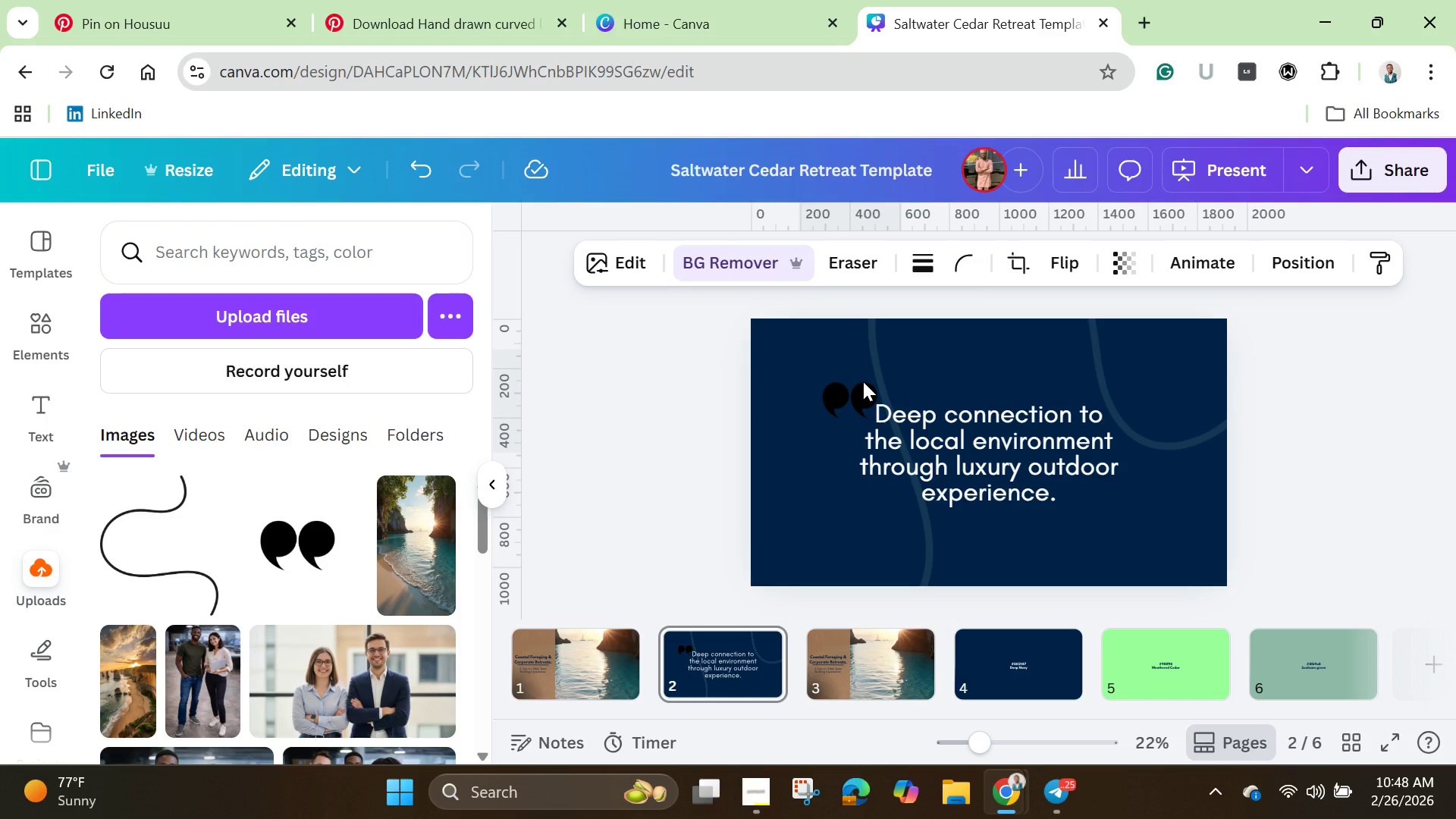 
key(ArrowLeft)
 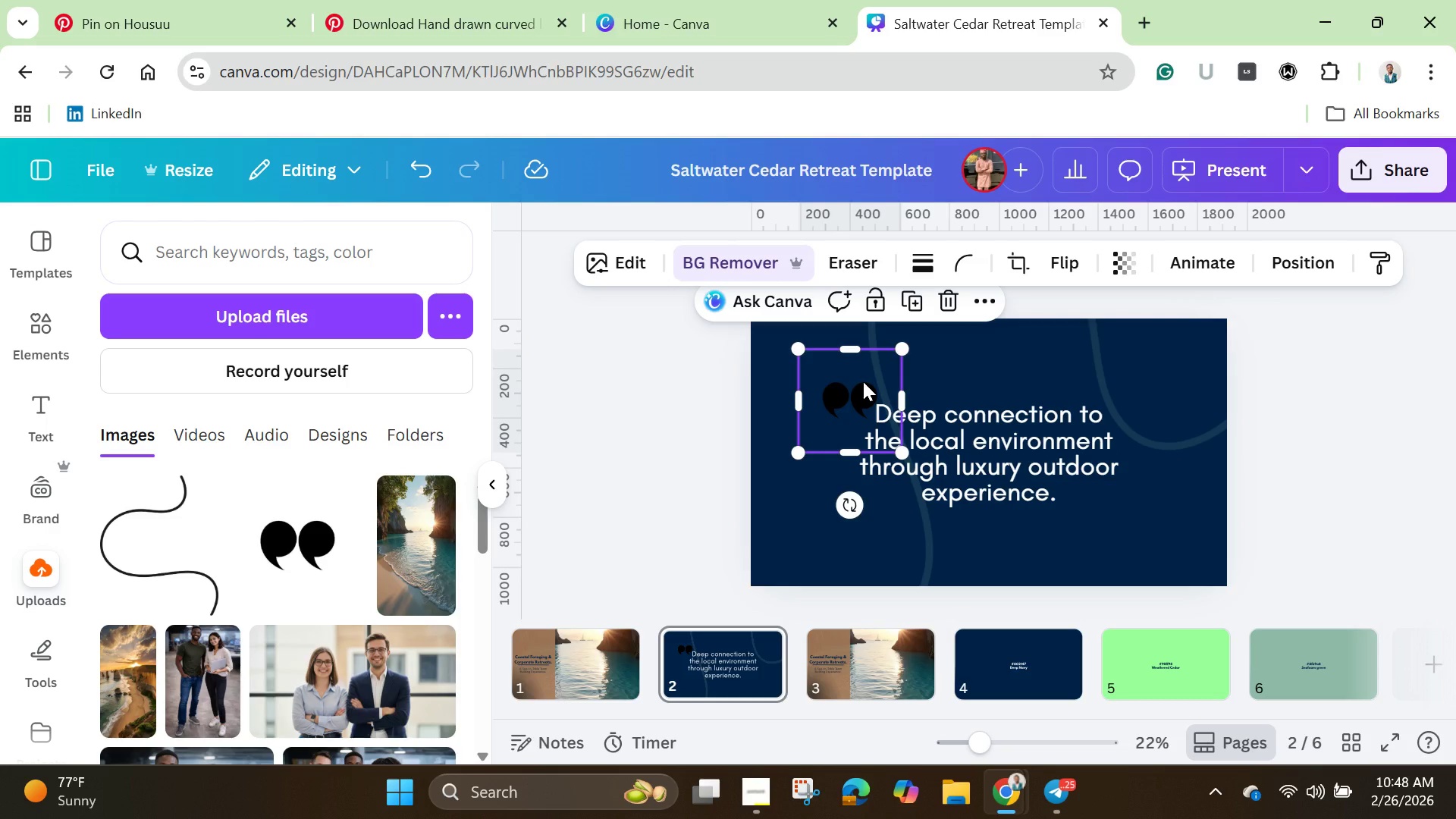 
key(ArrowLeft)
 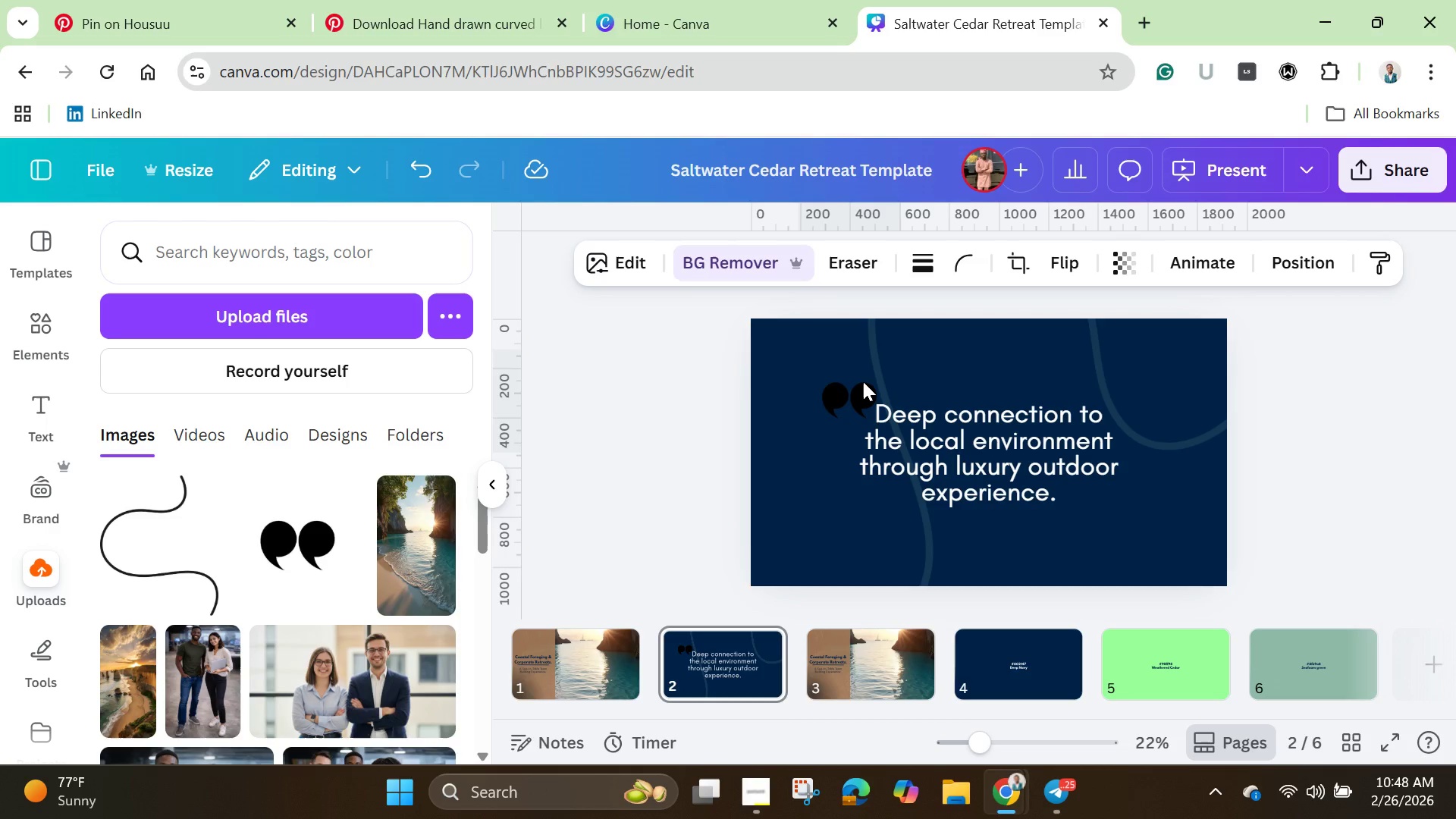 
key(ArrowLeft)
 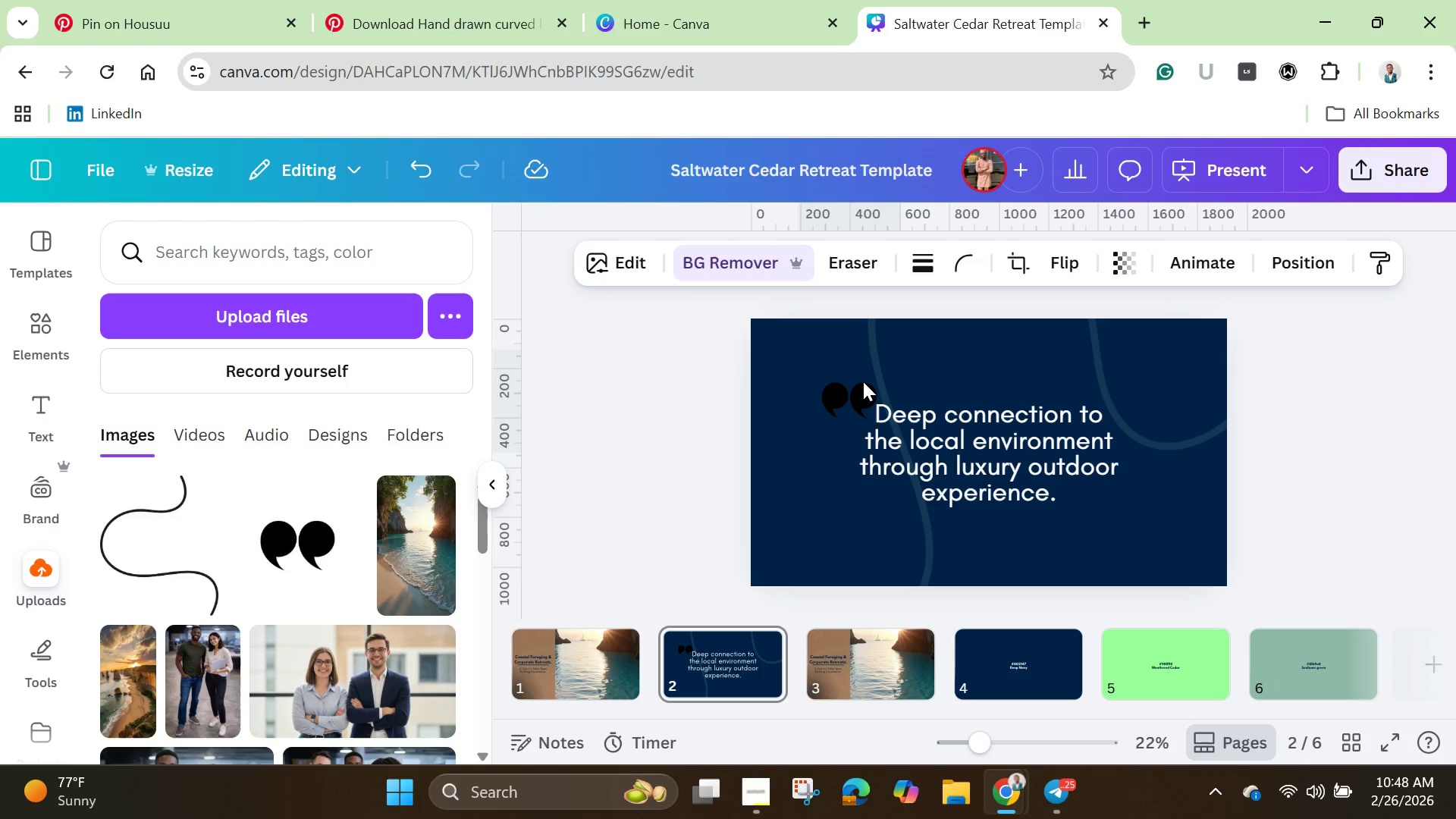 
key(ArrowLeft)
 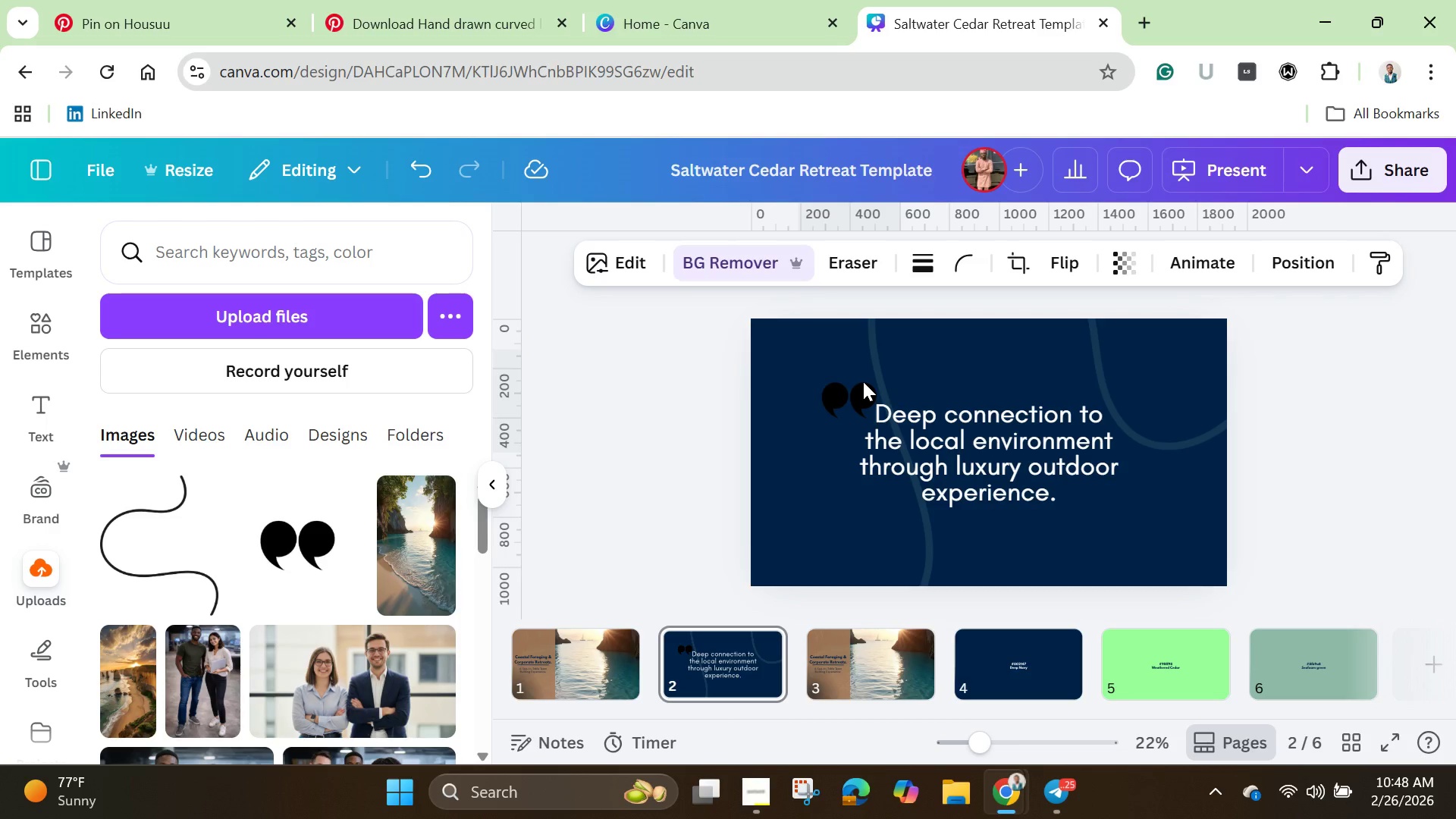 
key(ArrowLeft)
 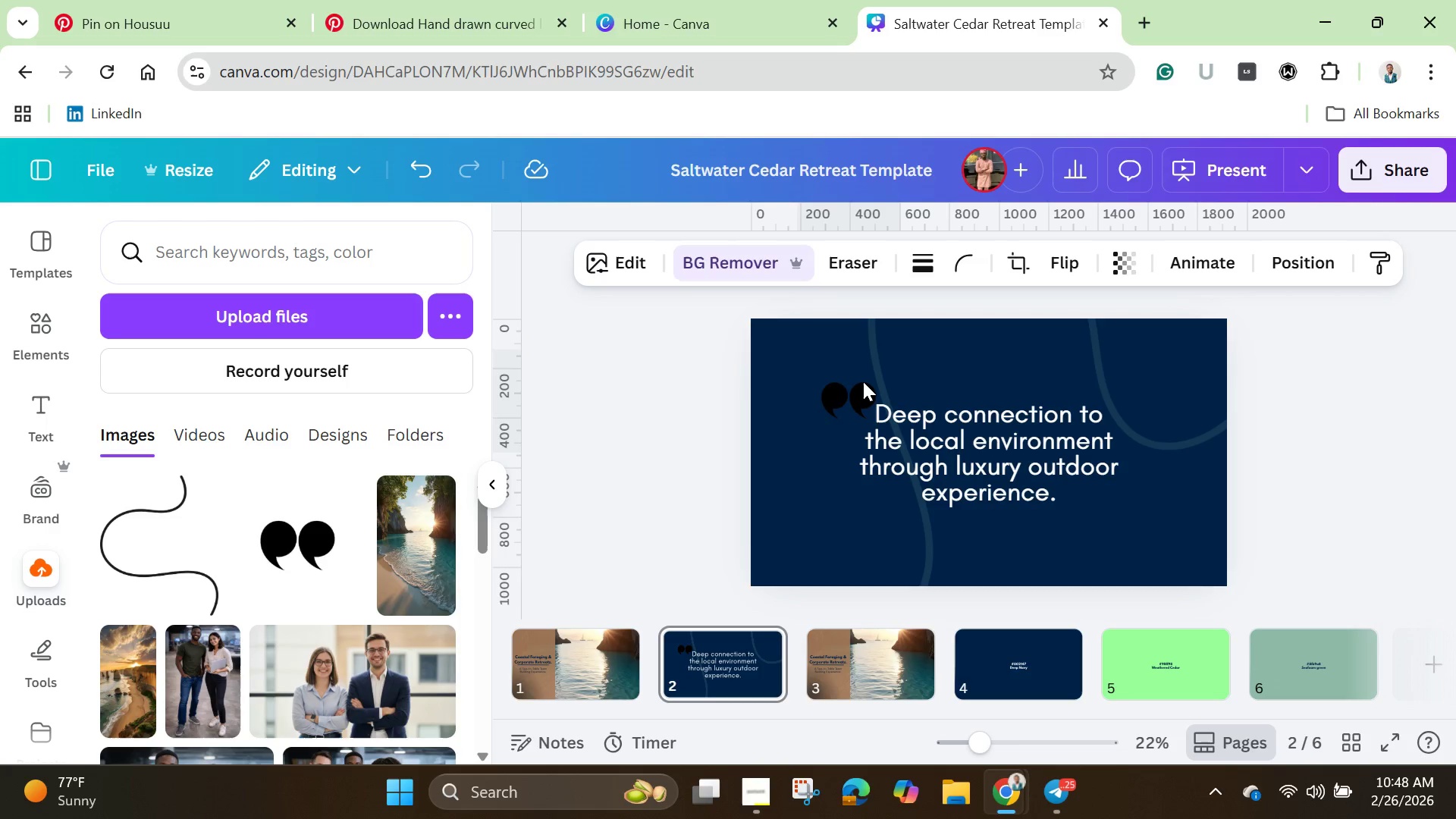 
key(ArrowLeft)
 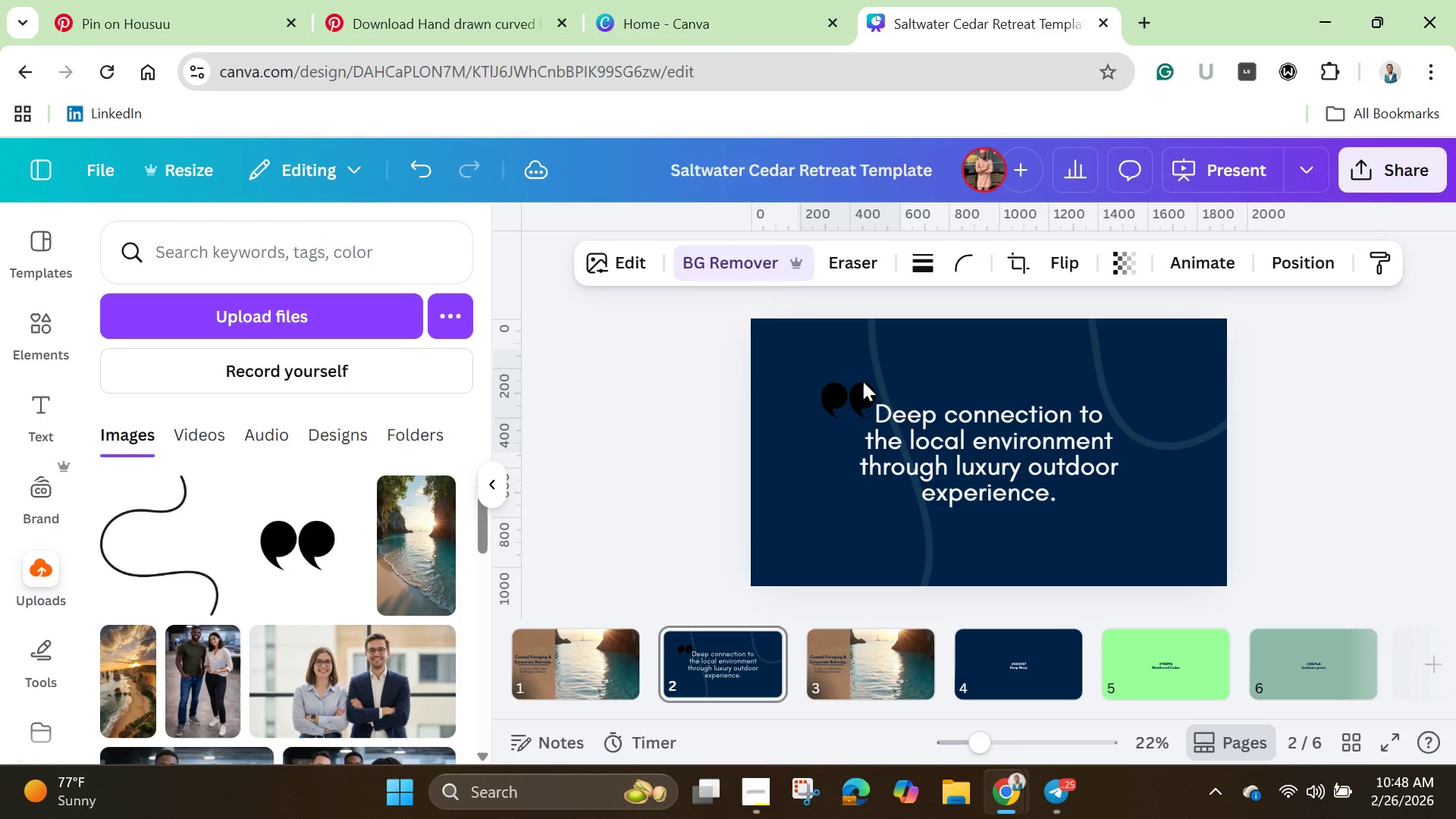 
key(ArrowLeft)
 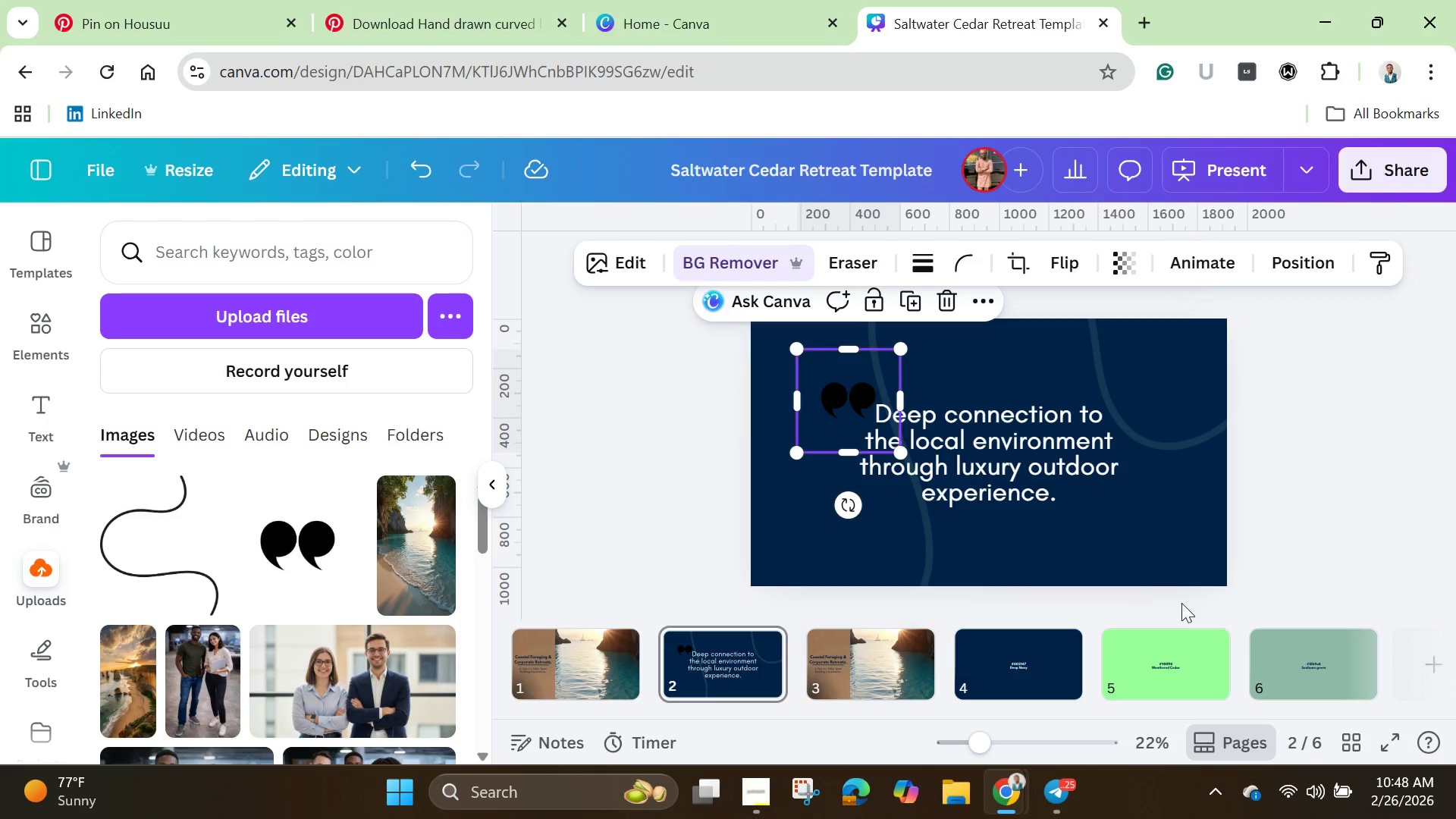 
left_click([1178, 685])
 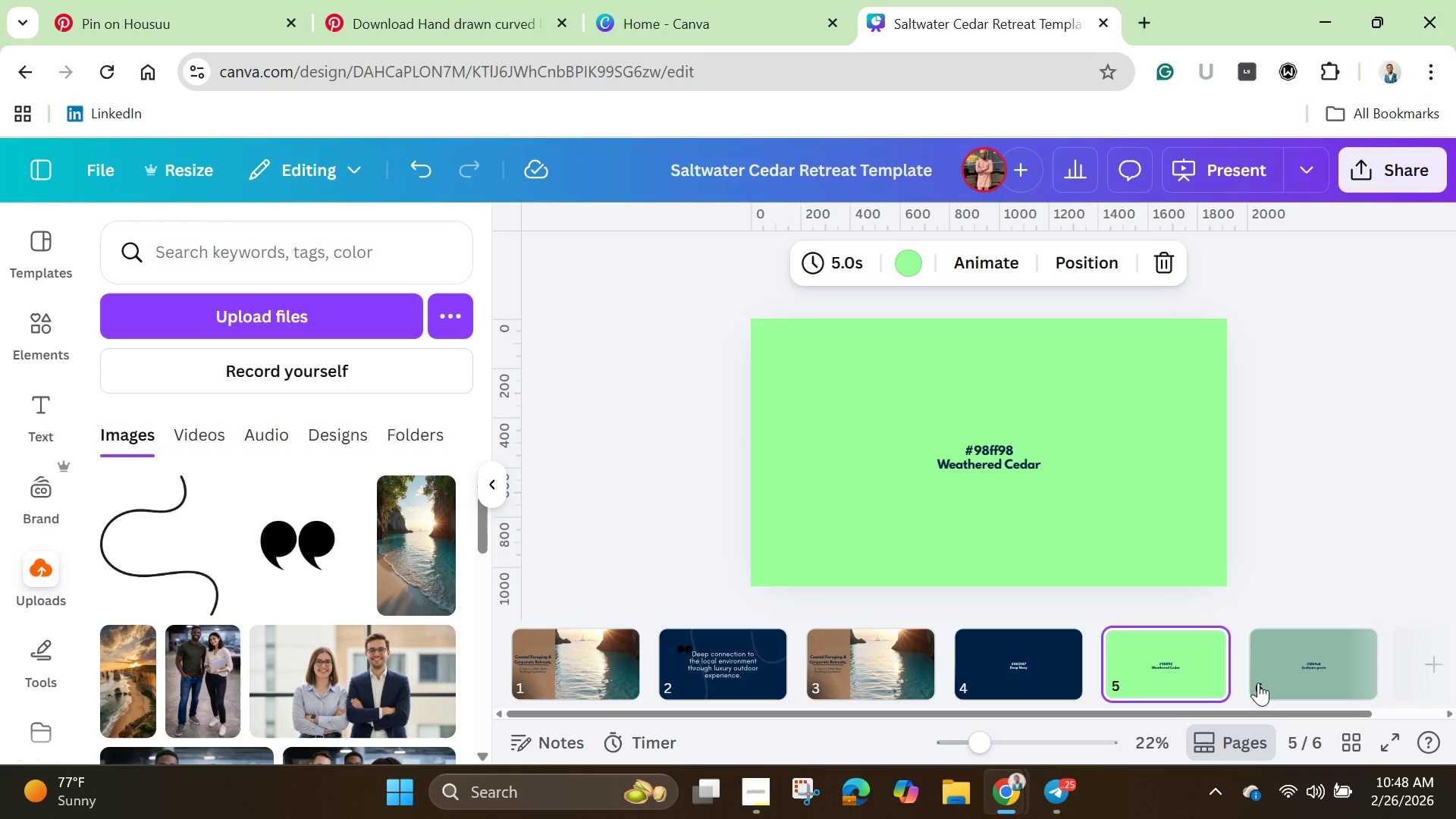 
left_click([1273, 673])
 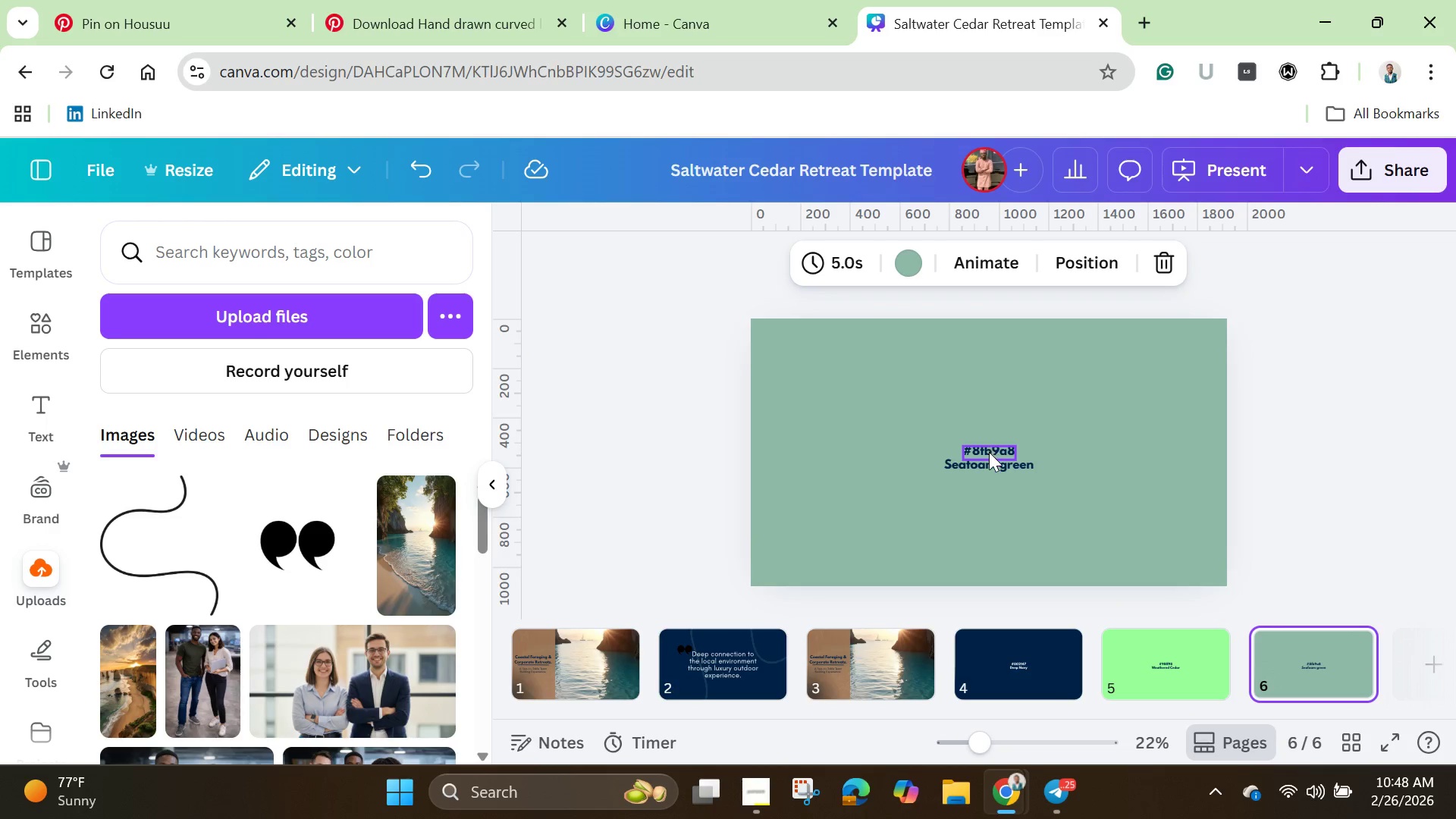 
double_click([989, 452])
 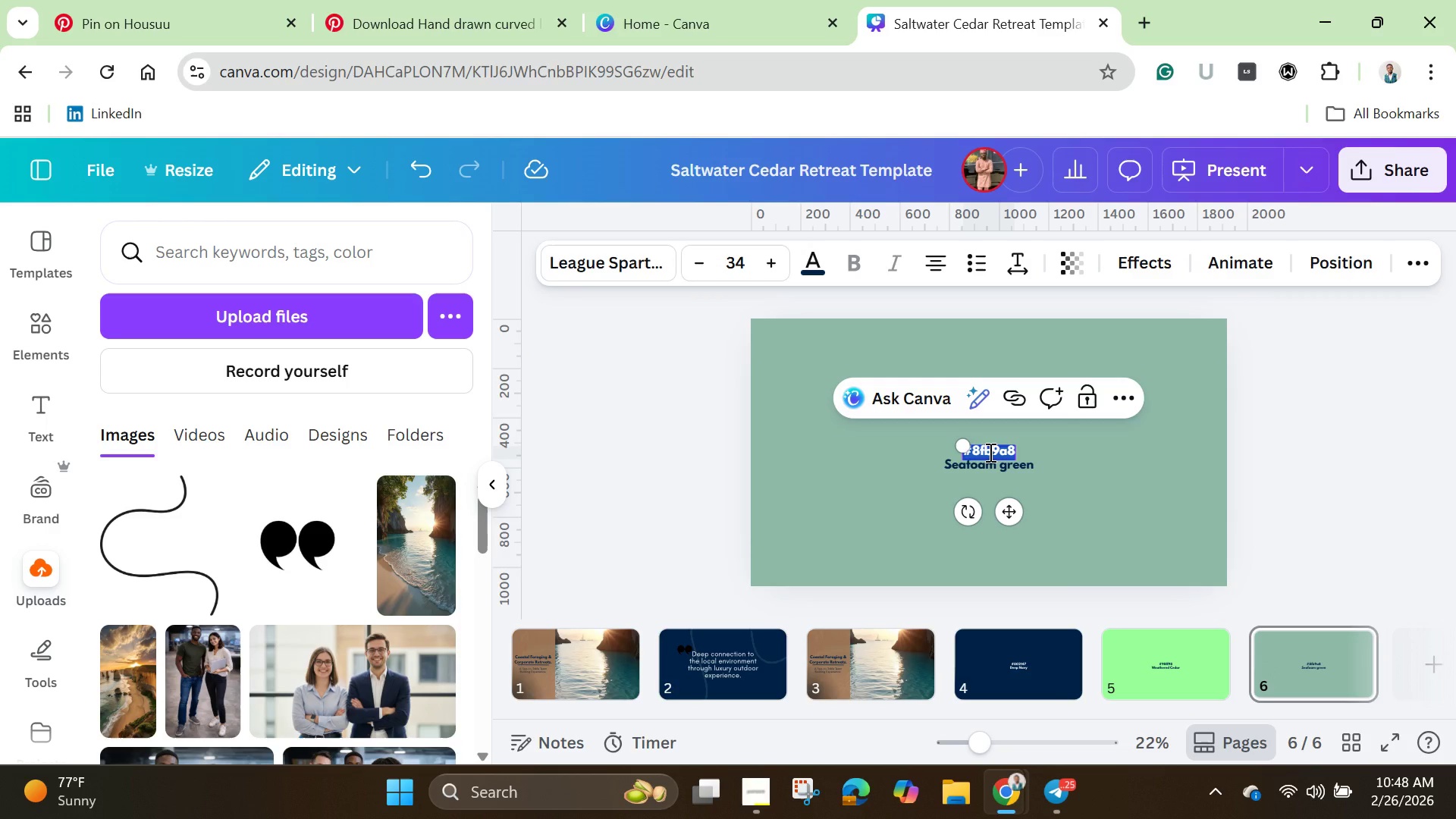 
wait(5.33)
 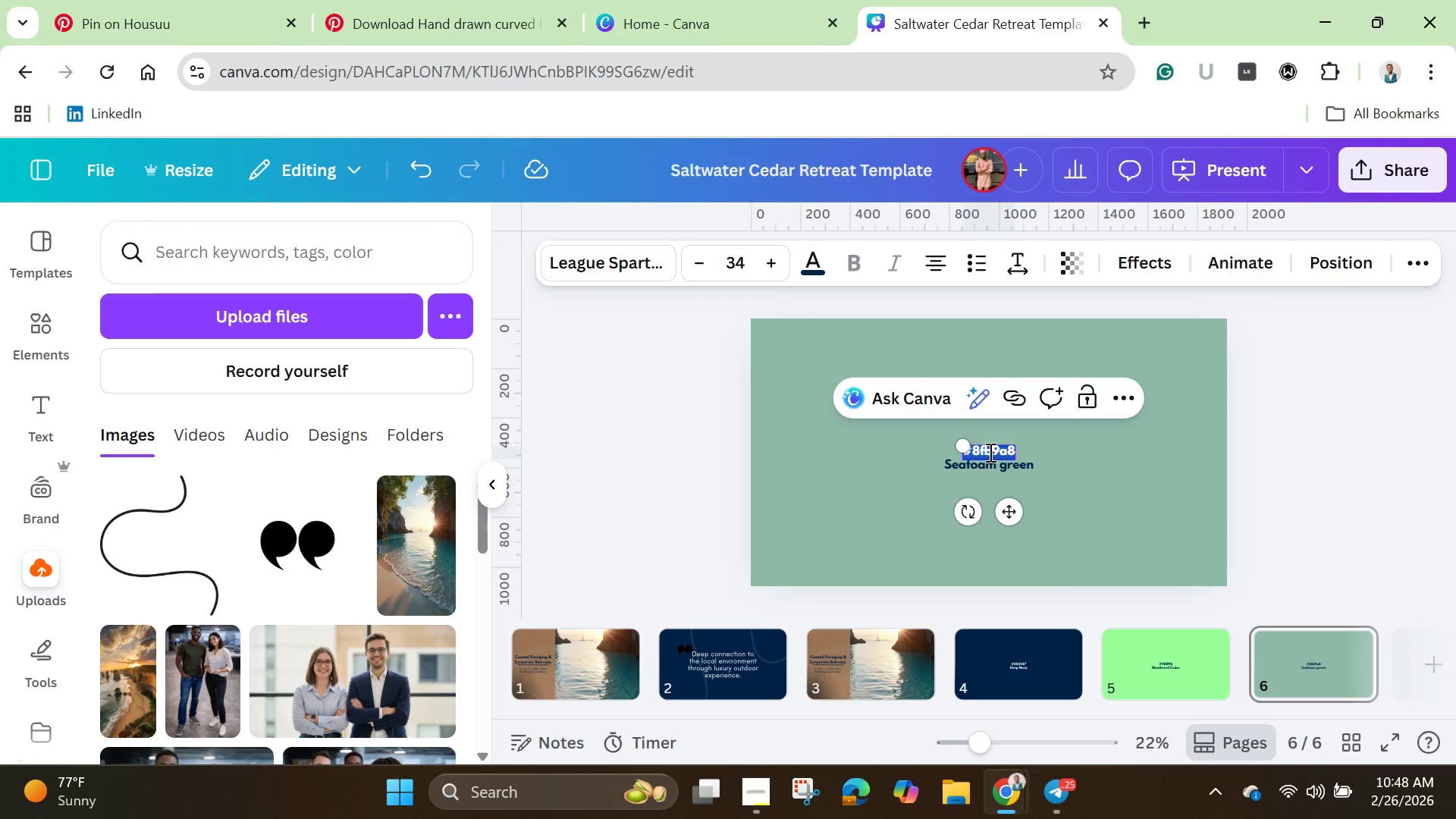 
right_click([989, 452])
 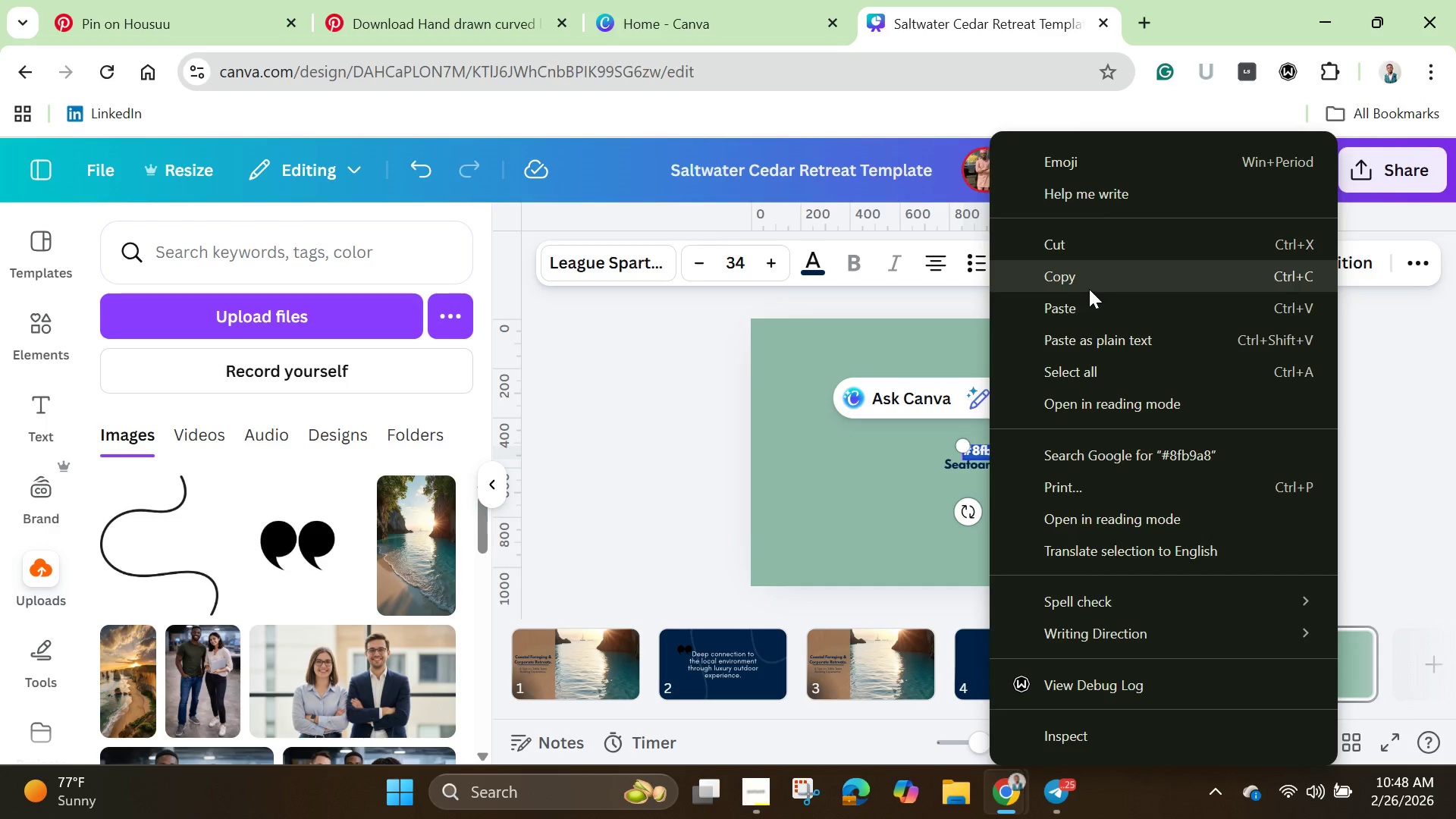 
left_click([1087, 284])
 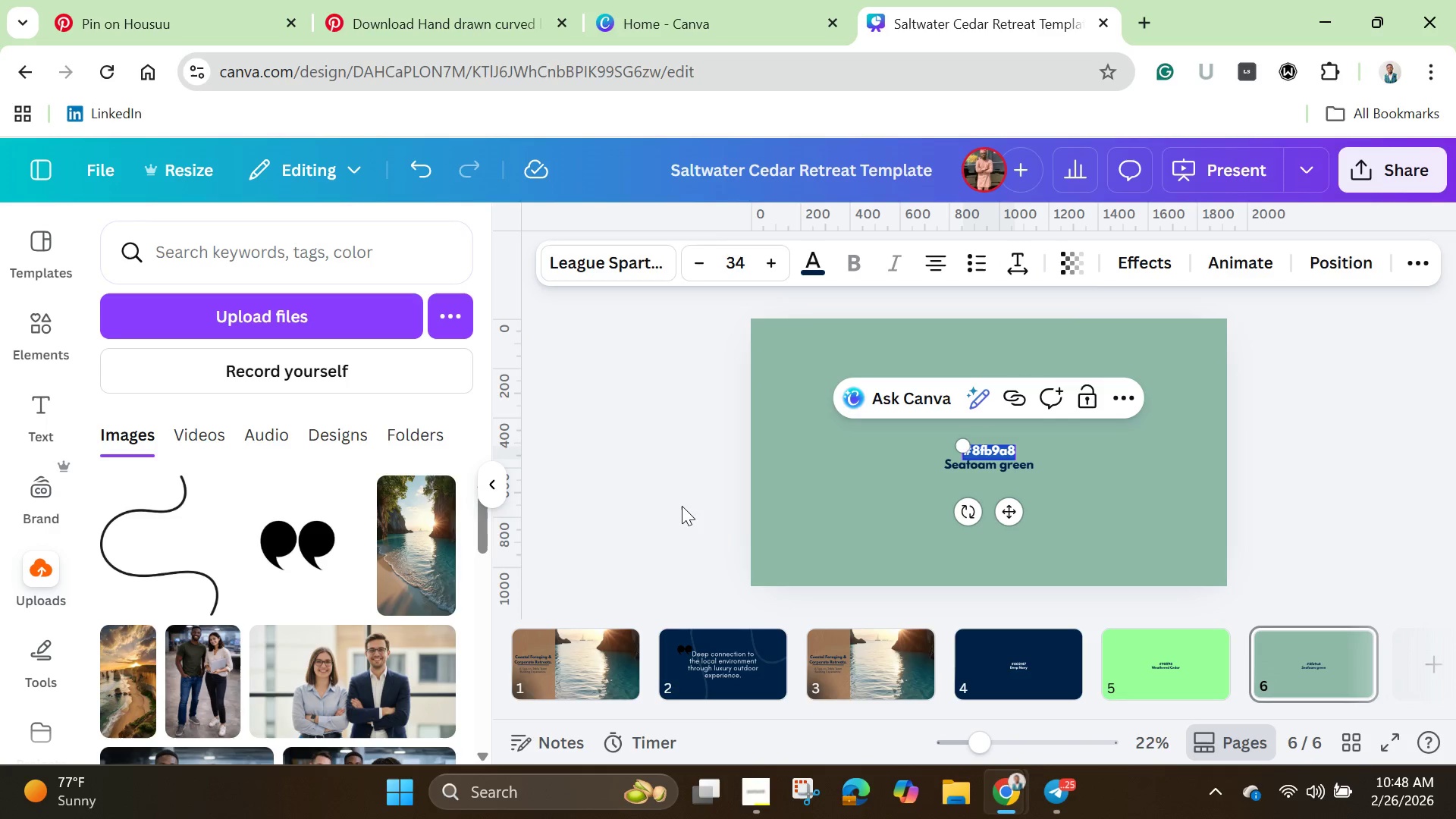 
left_click([645, 526])
 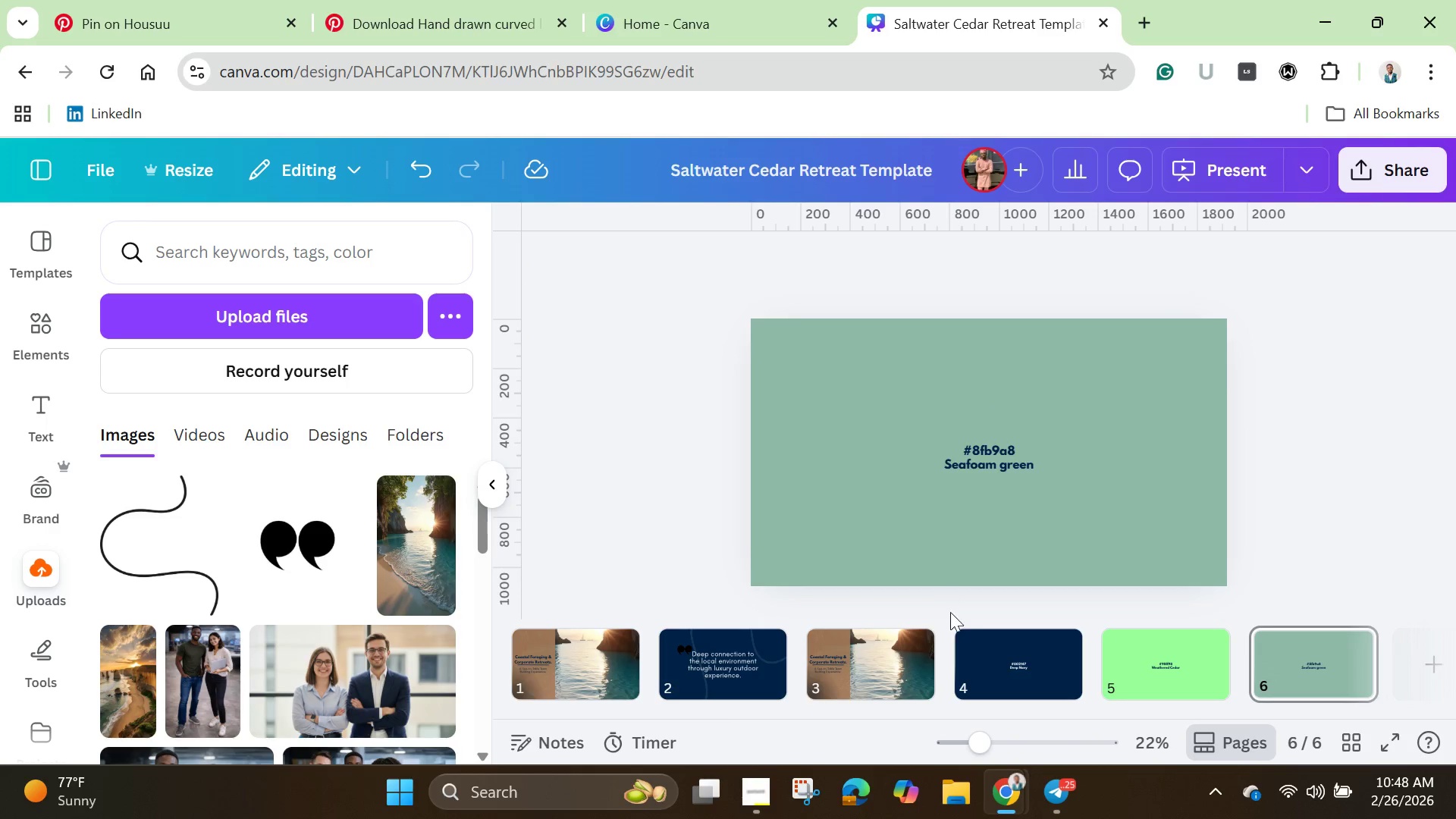 
mouse_move([1018, 671])
 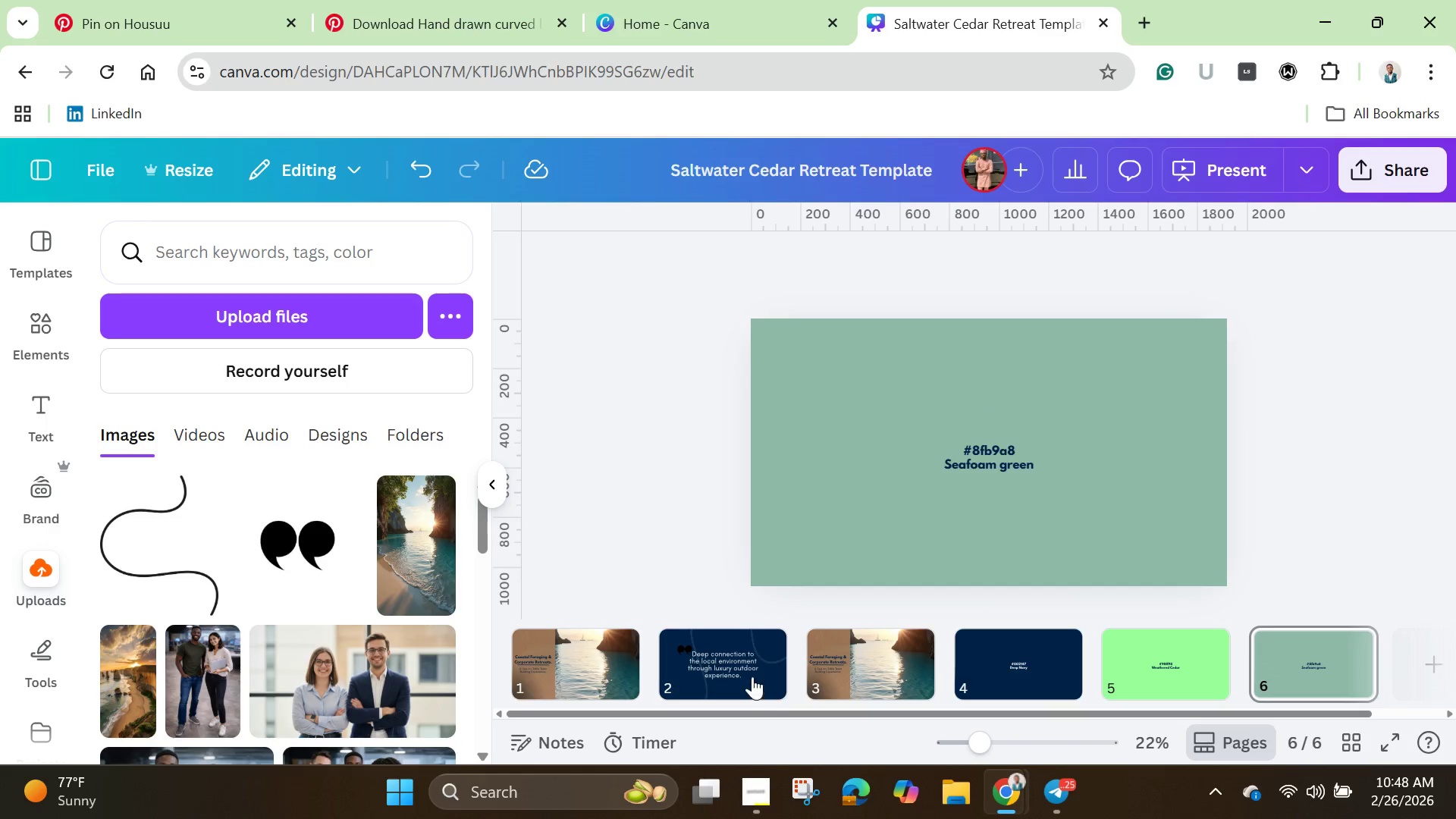 
left_click([740, 641])
 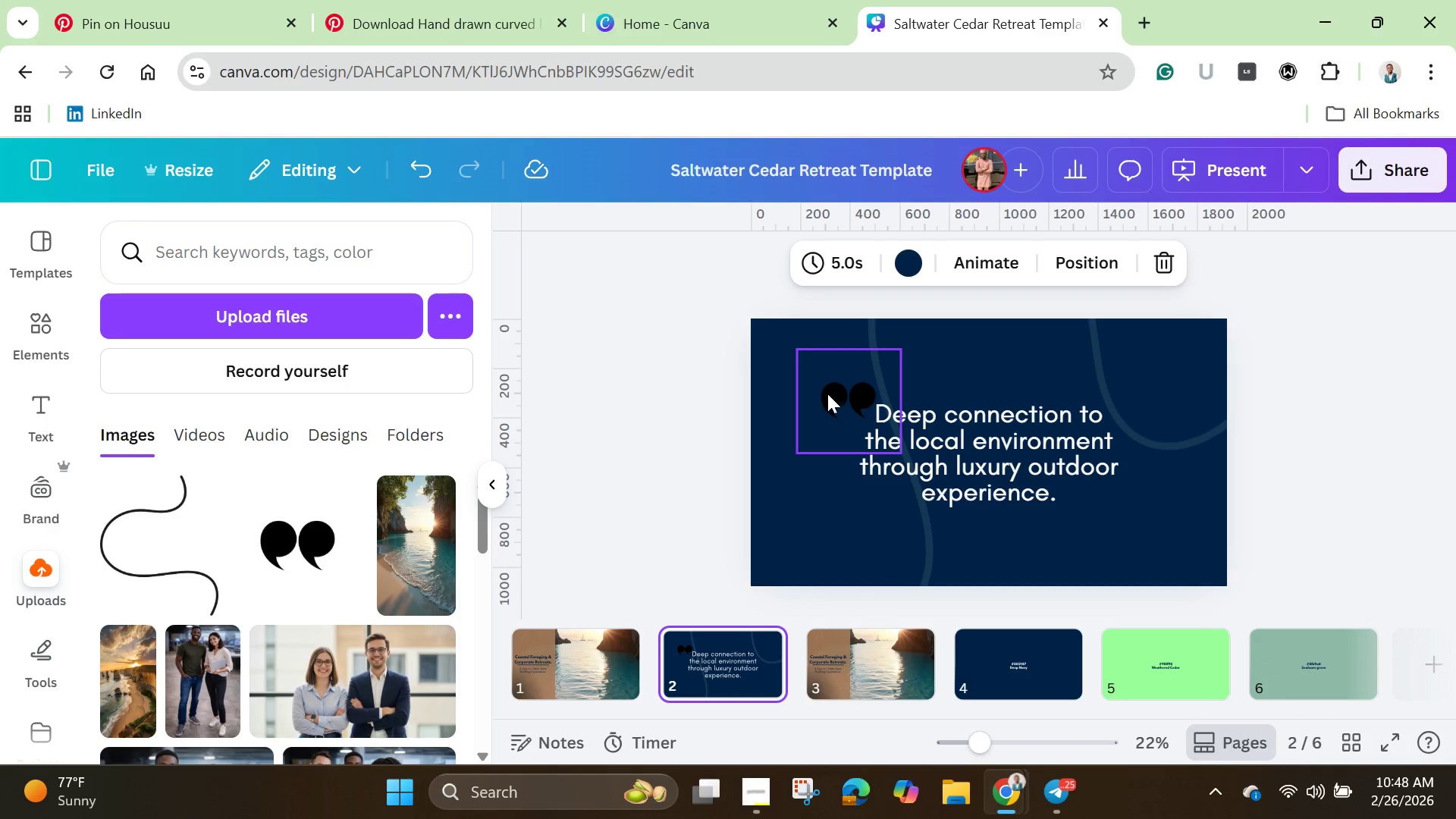 
left_click([827, 394])
 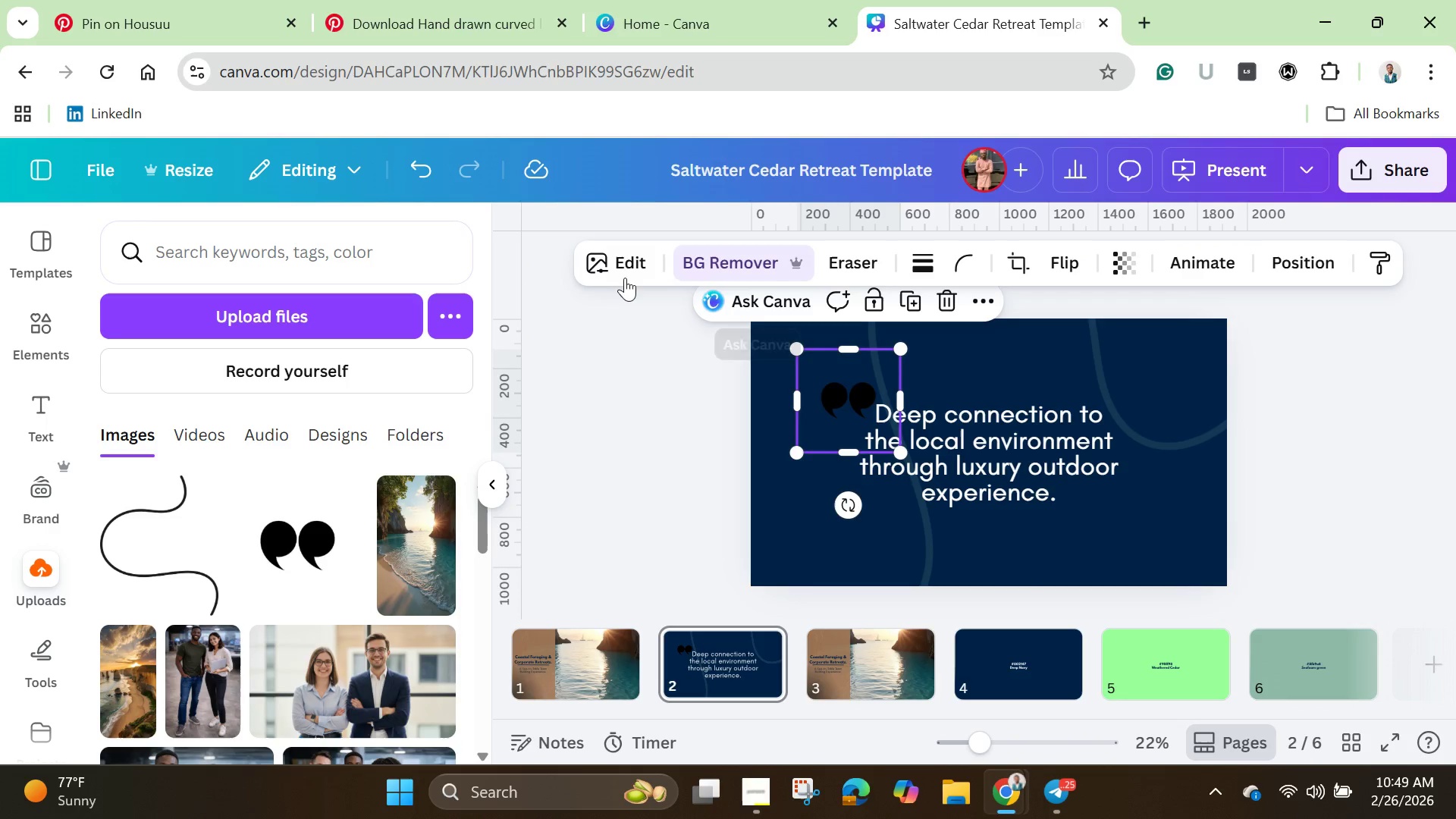 
left_click([611, 265])
 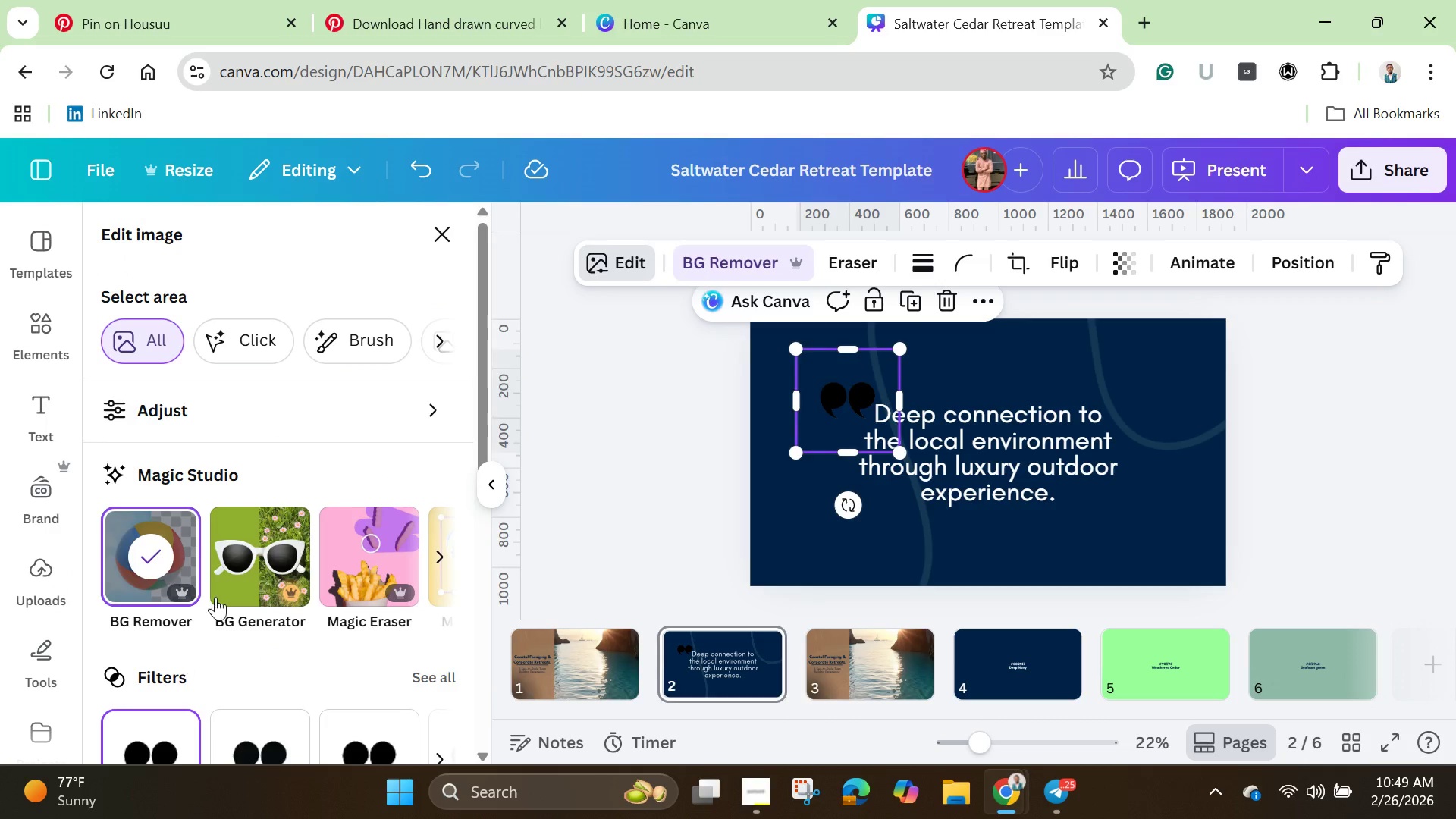 
scroll: coordinate [257, 620], scroll_direction: down, amount: 3.0
 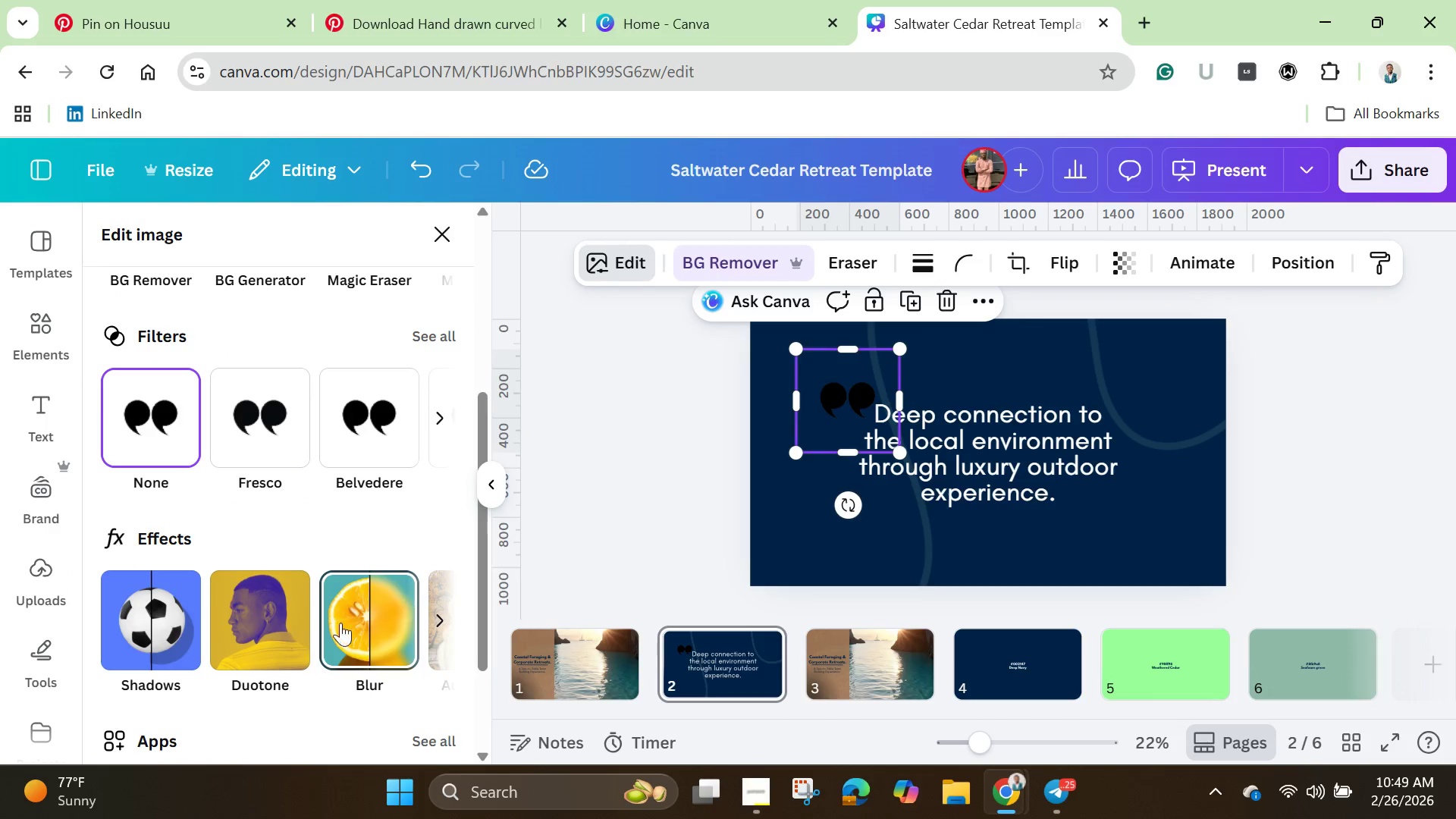 
left_click([249, 638])
 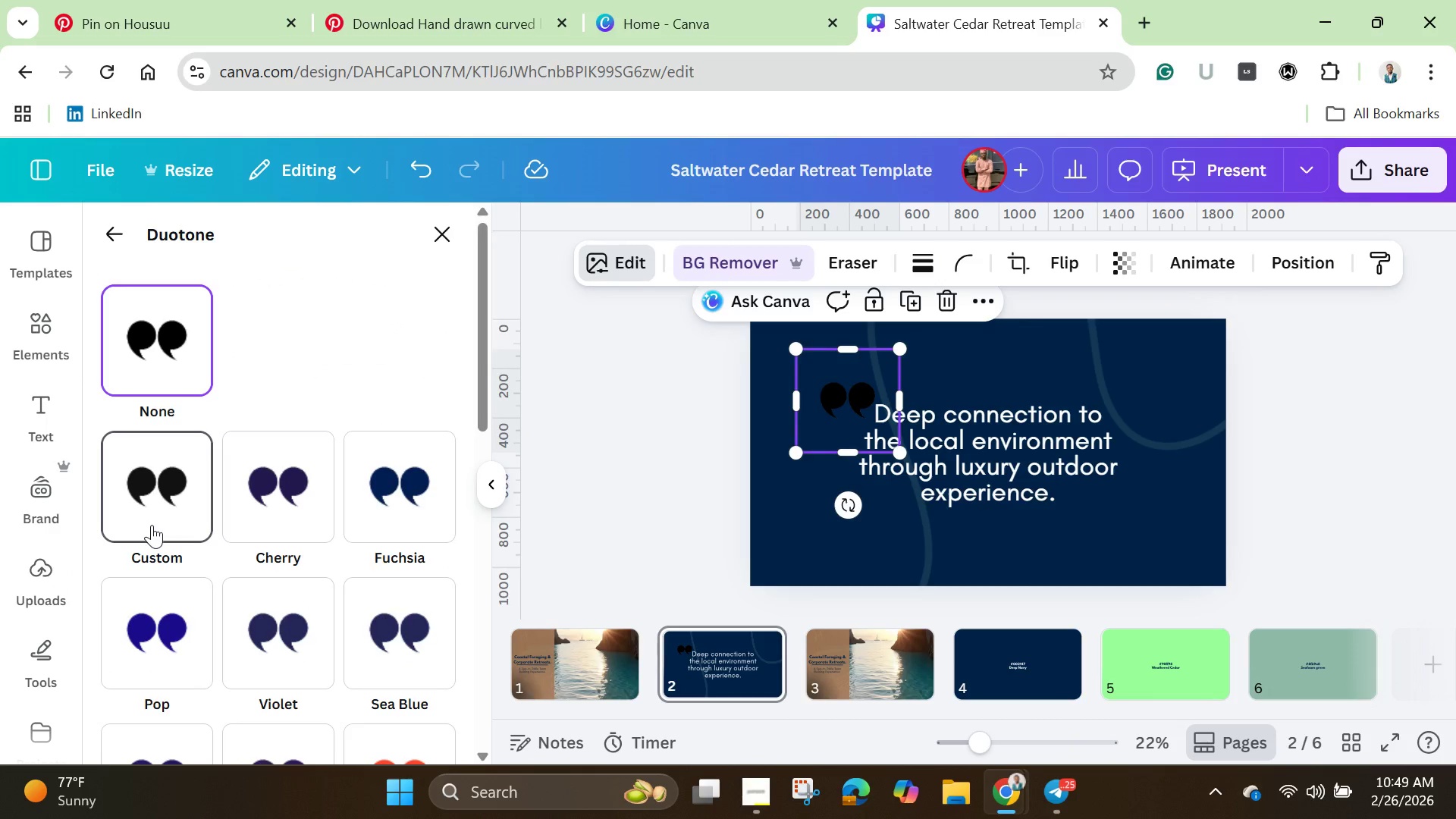 
left_click([156, 523])
 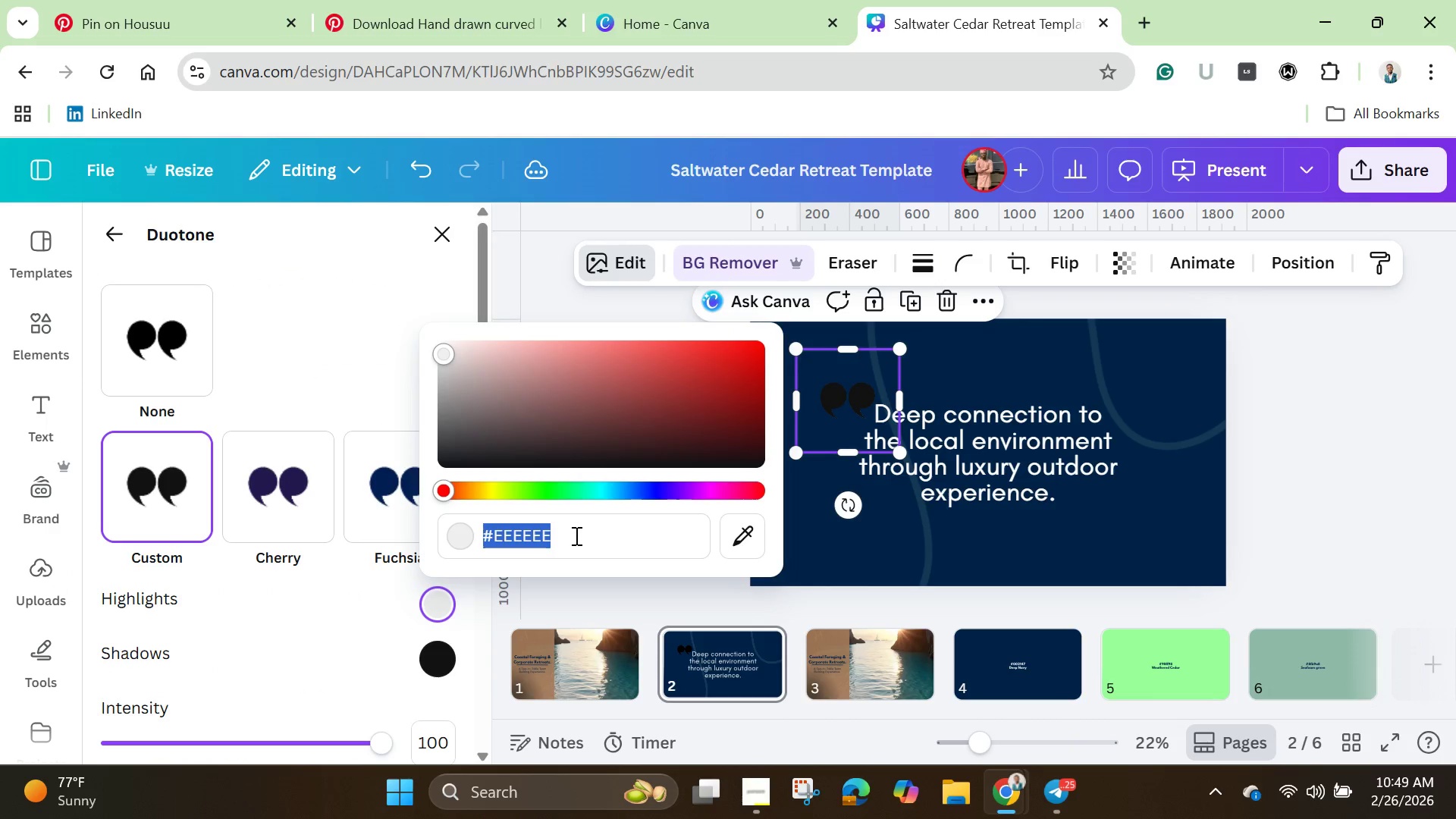 
key(Backspace)
 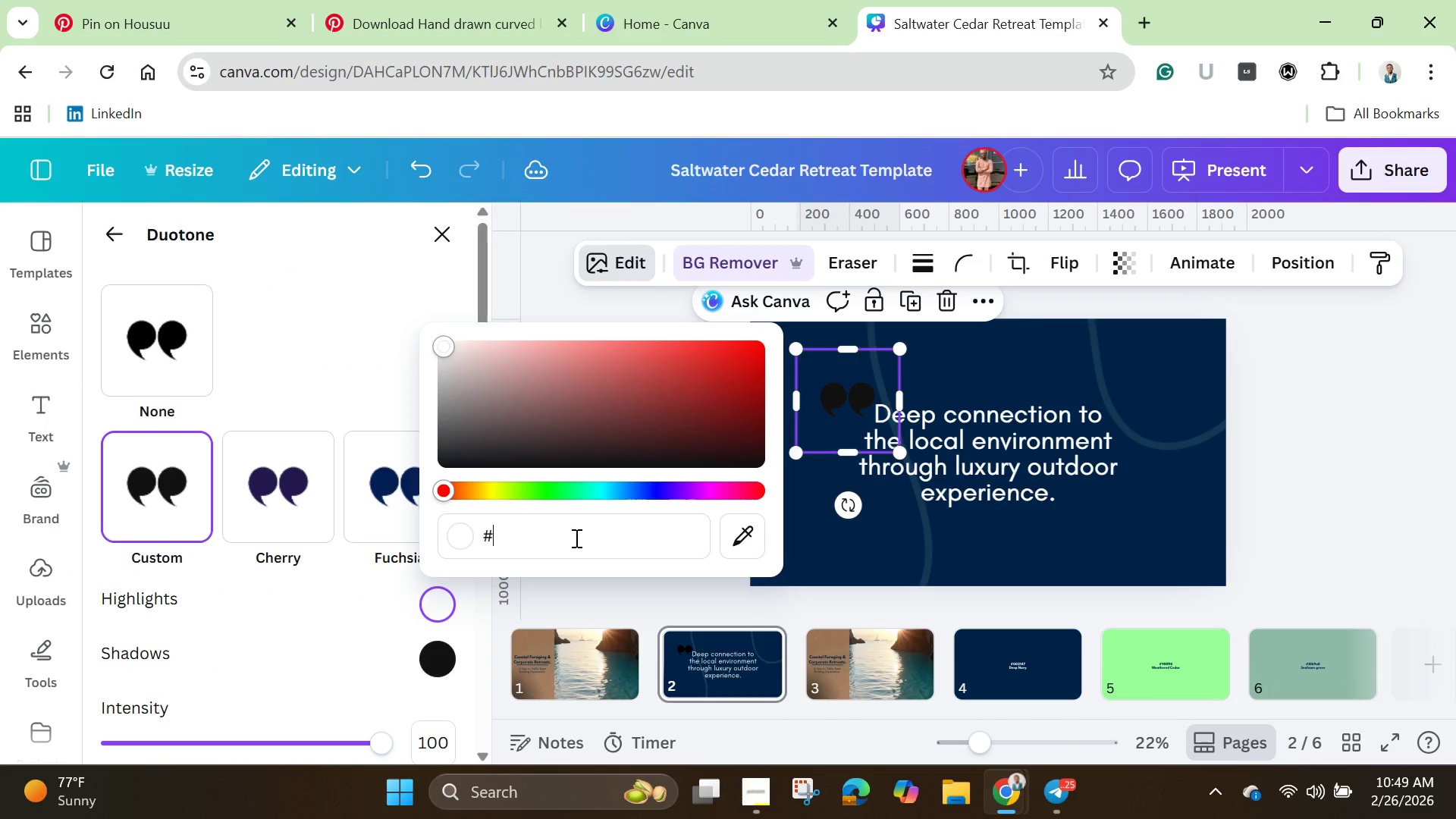 
key(Control+V)
 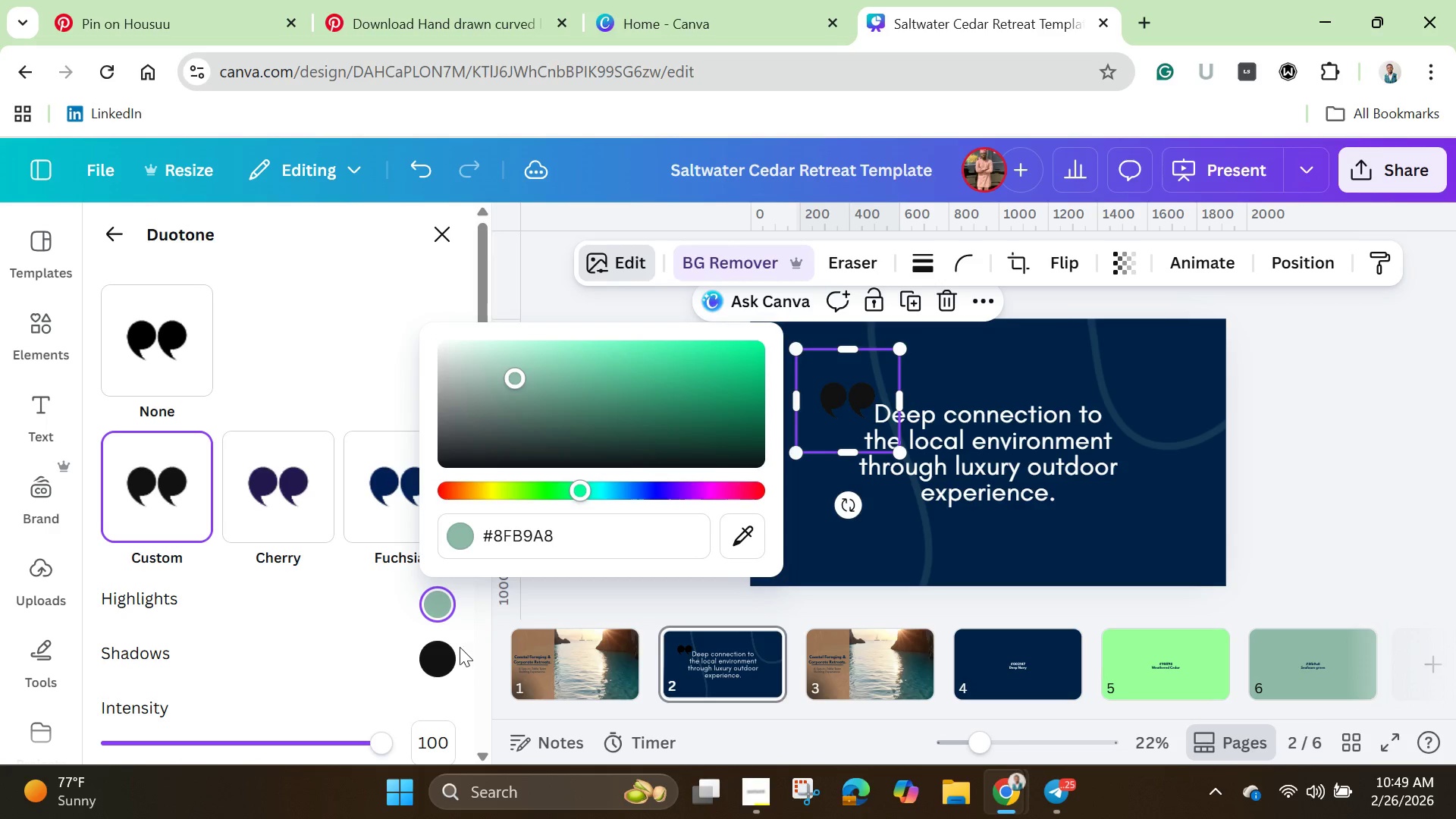 
left_click([446, 653])
 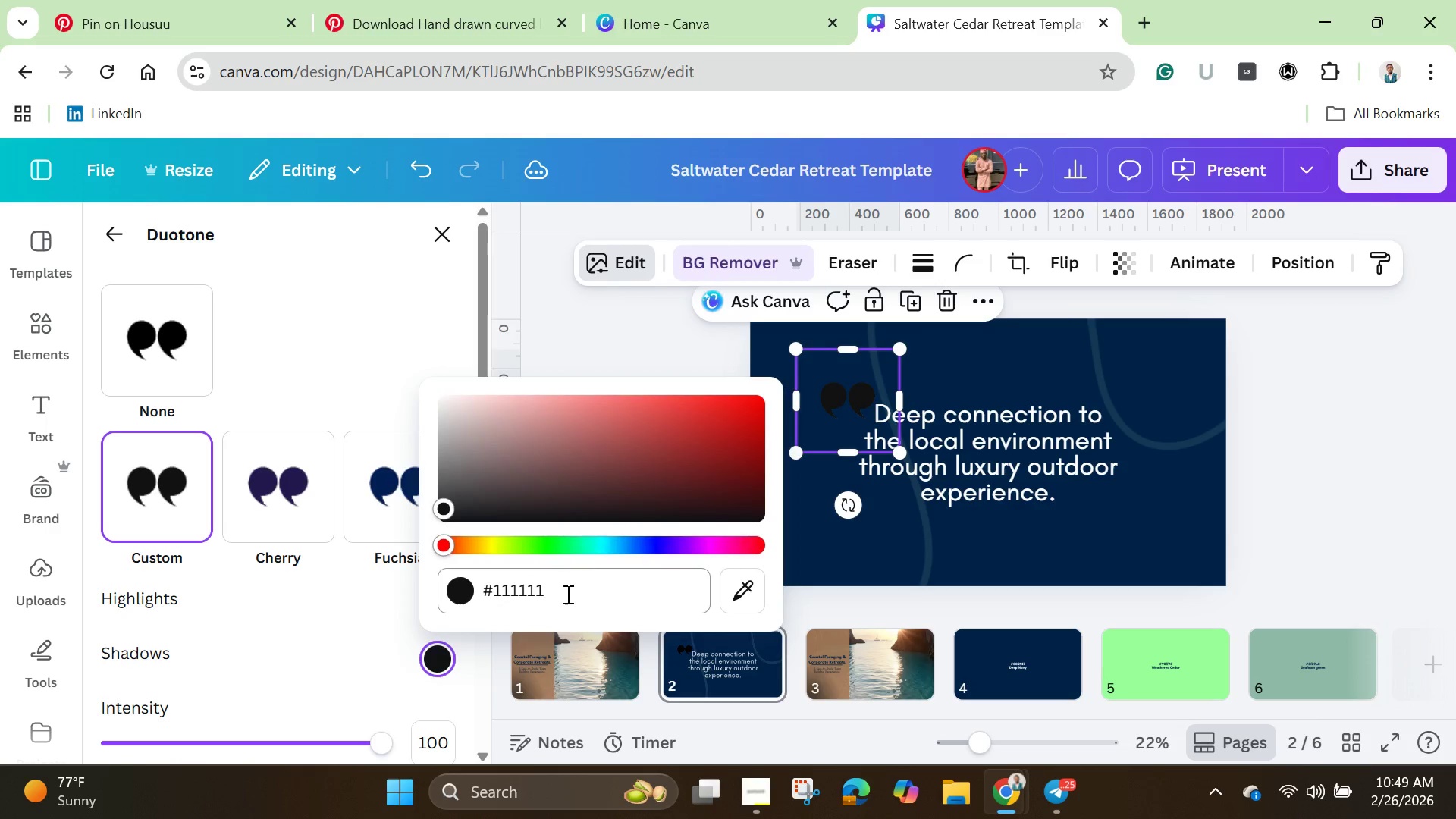 
left_click([566, 594])
 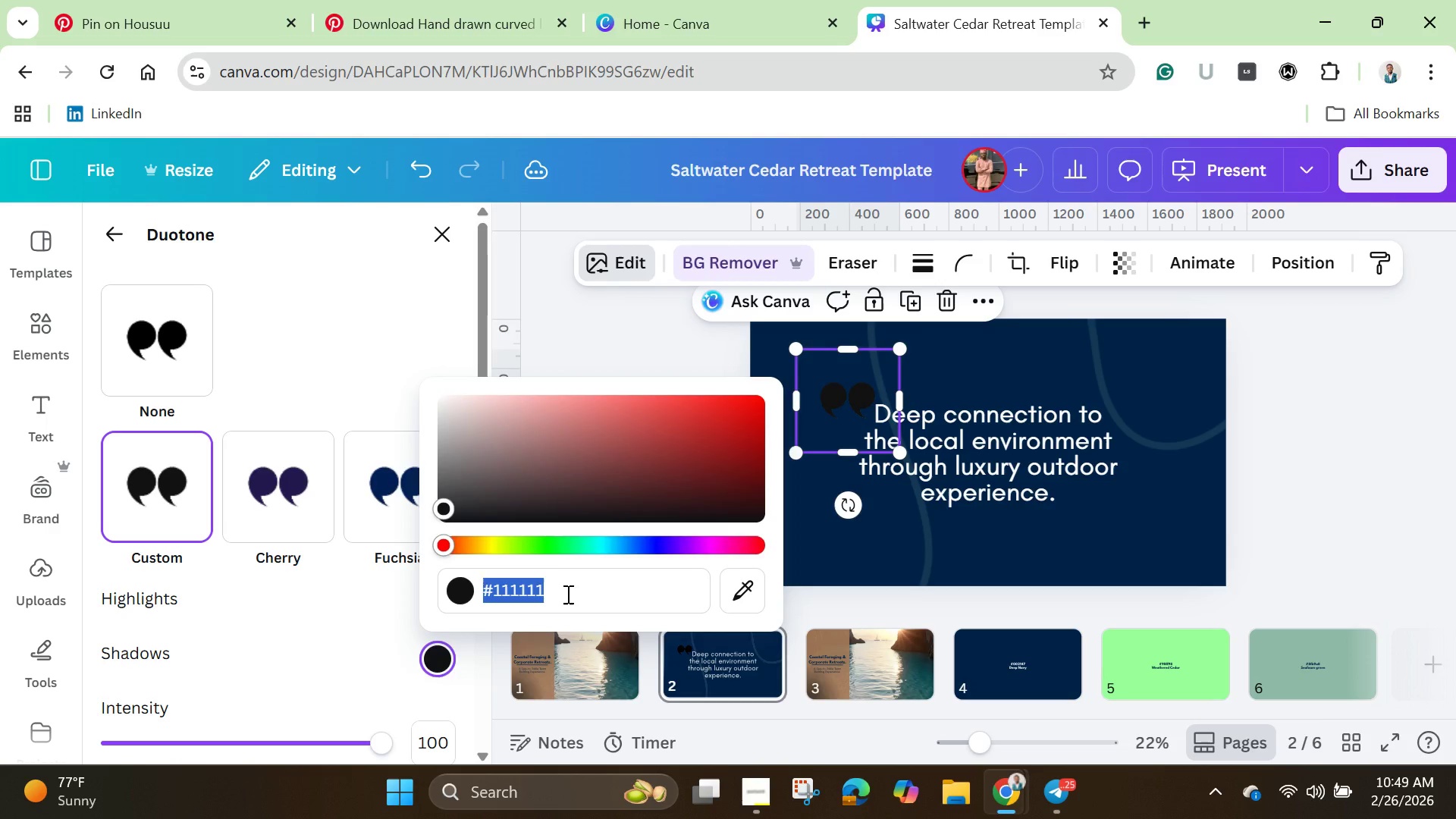 
key(Backspace)
 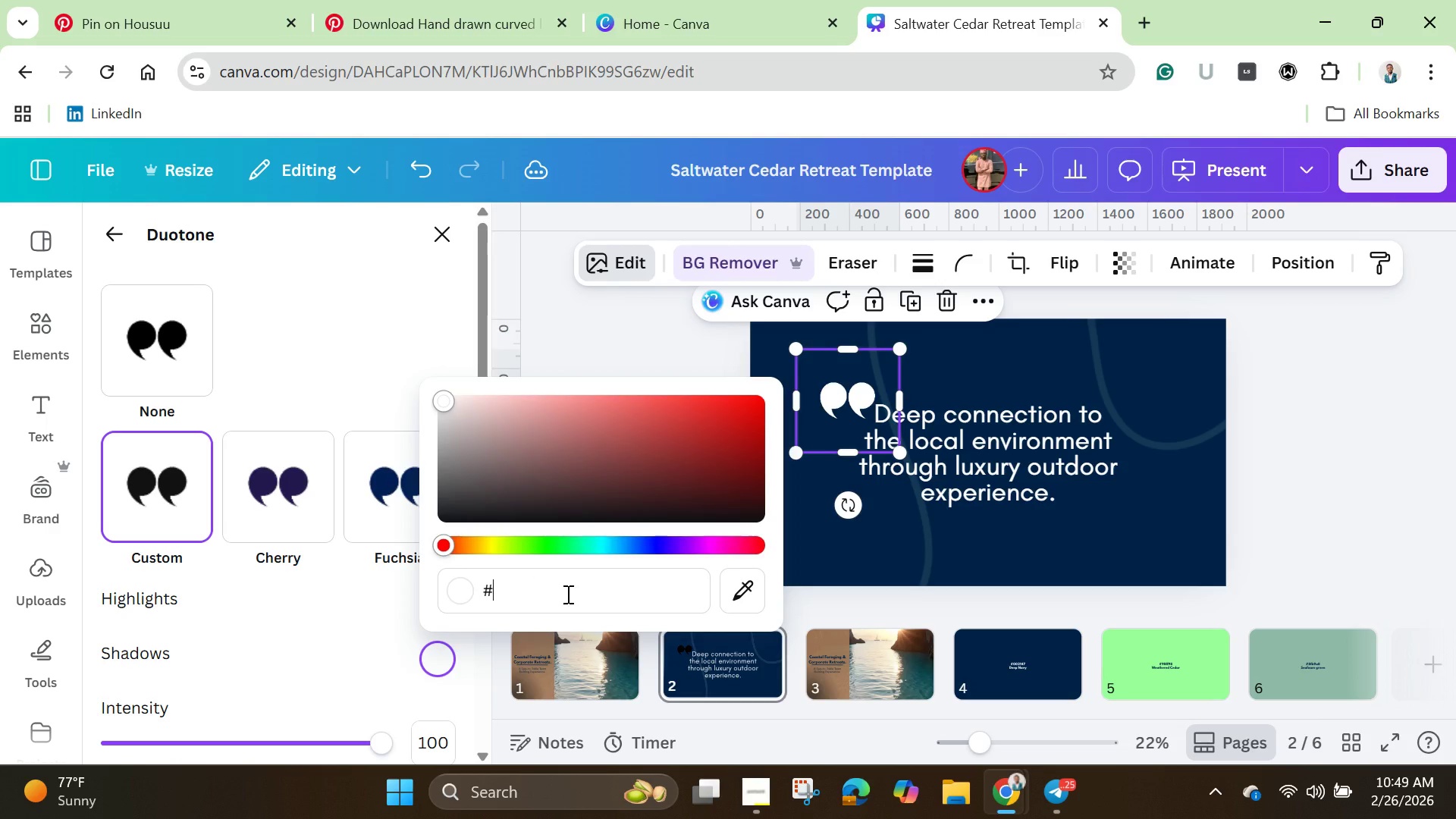 
key(Control+V)
 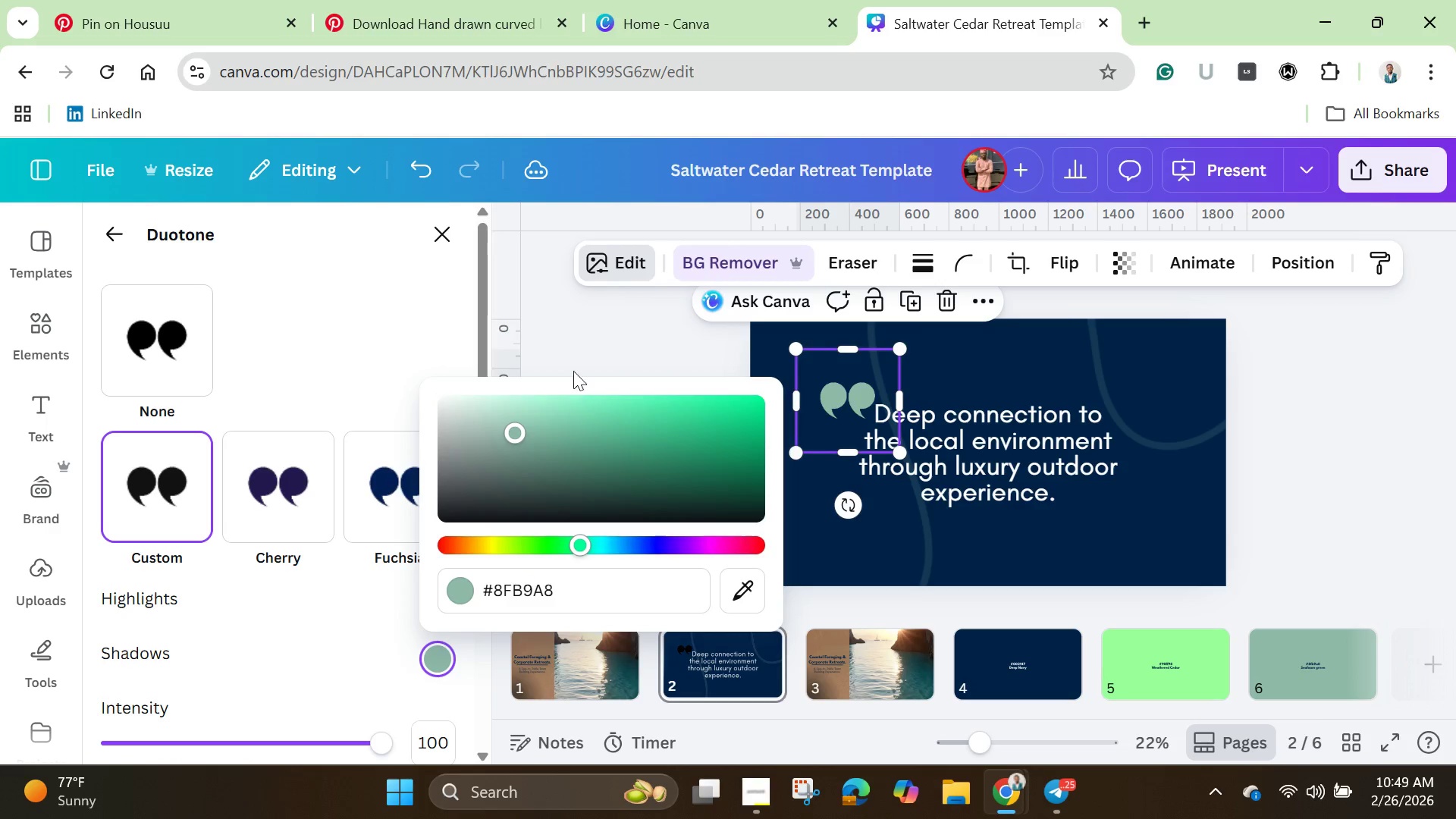 
left_click([645, 328])
 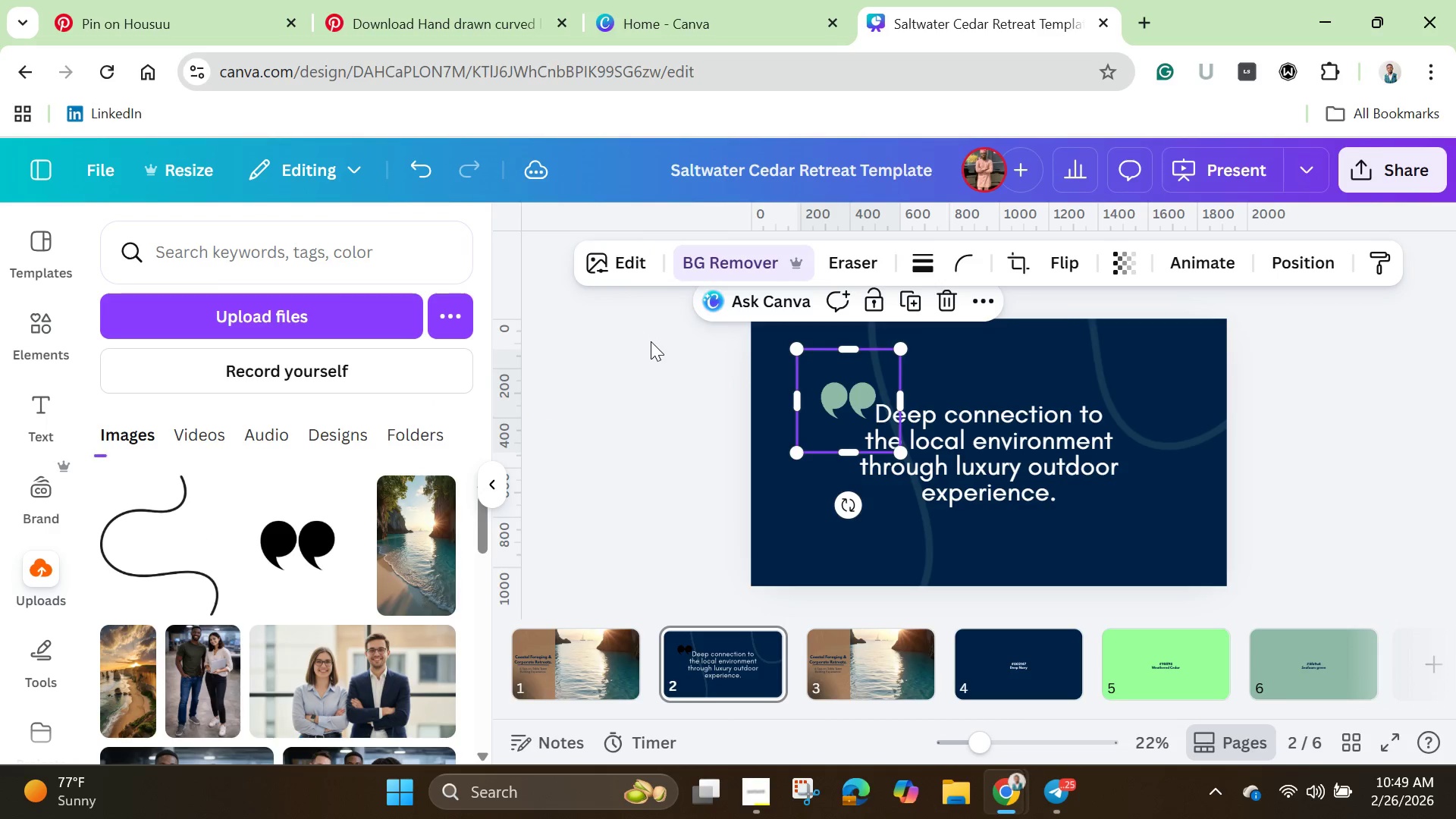 
left_click([651, 343])
 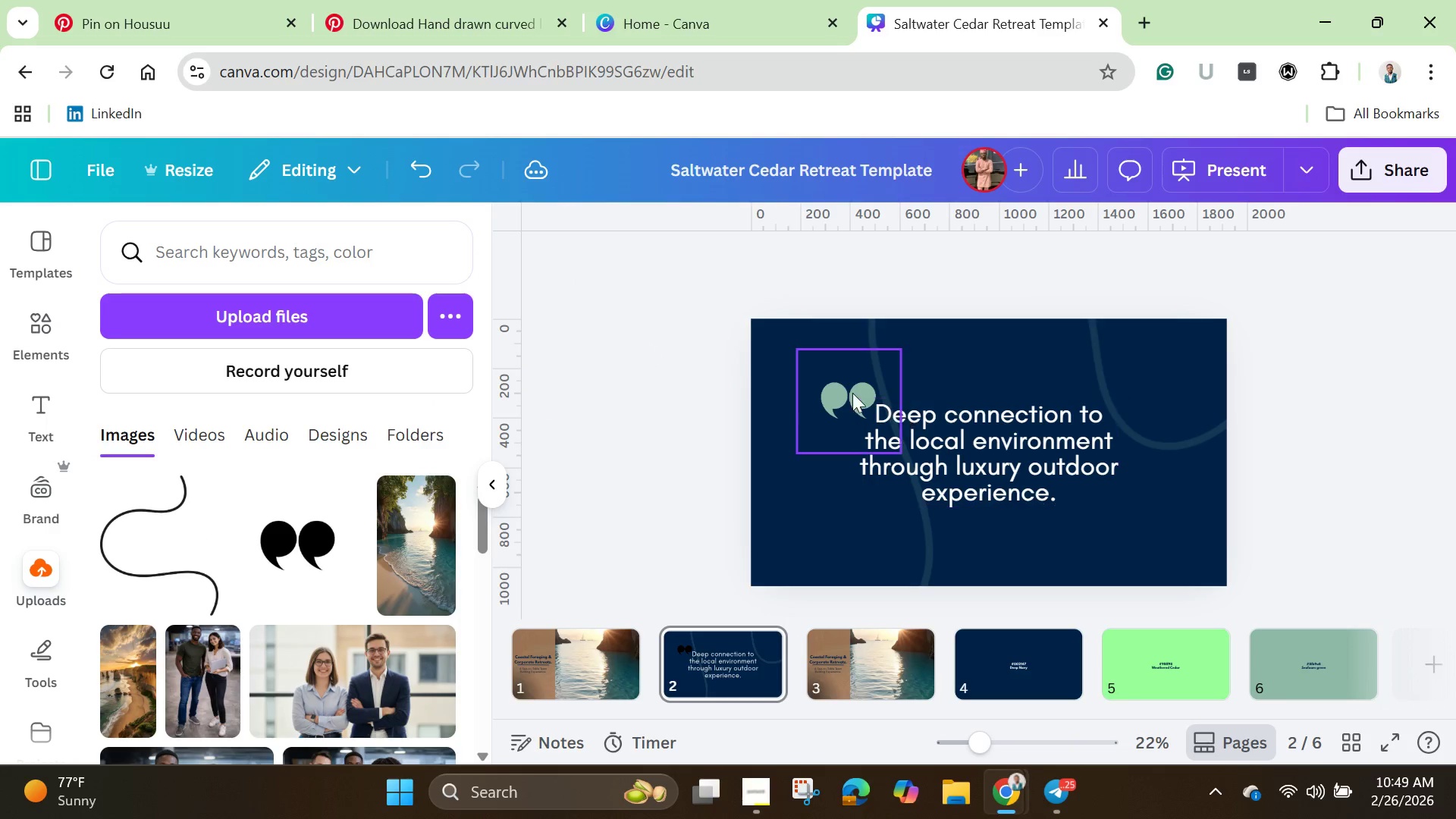 
left_click([843, 391])
 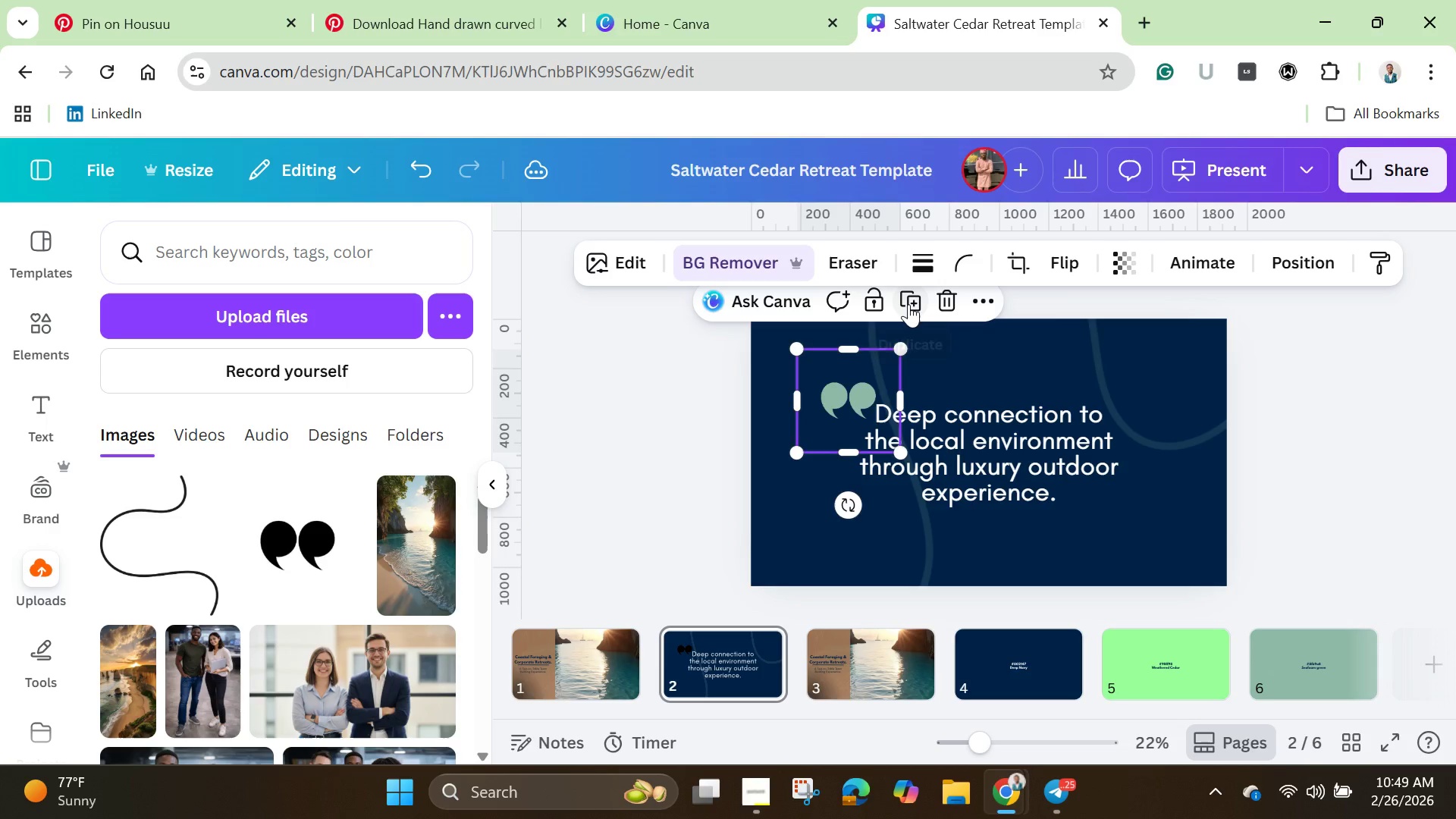 
left_click([908, 304])
 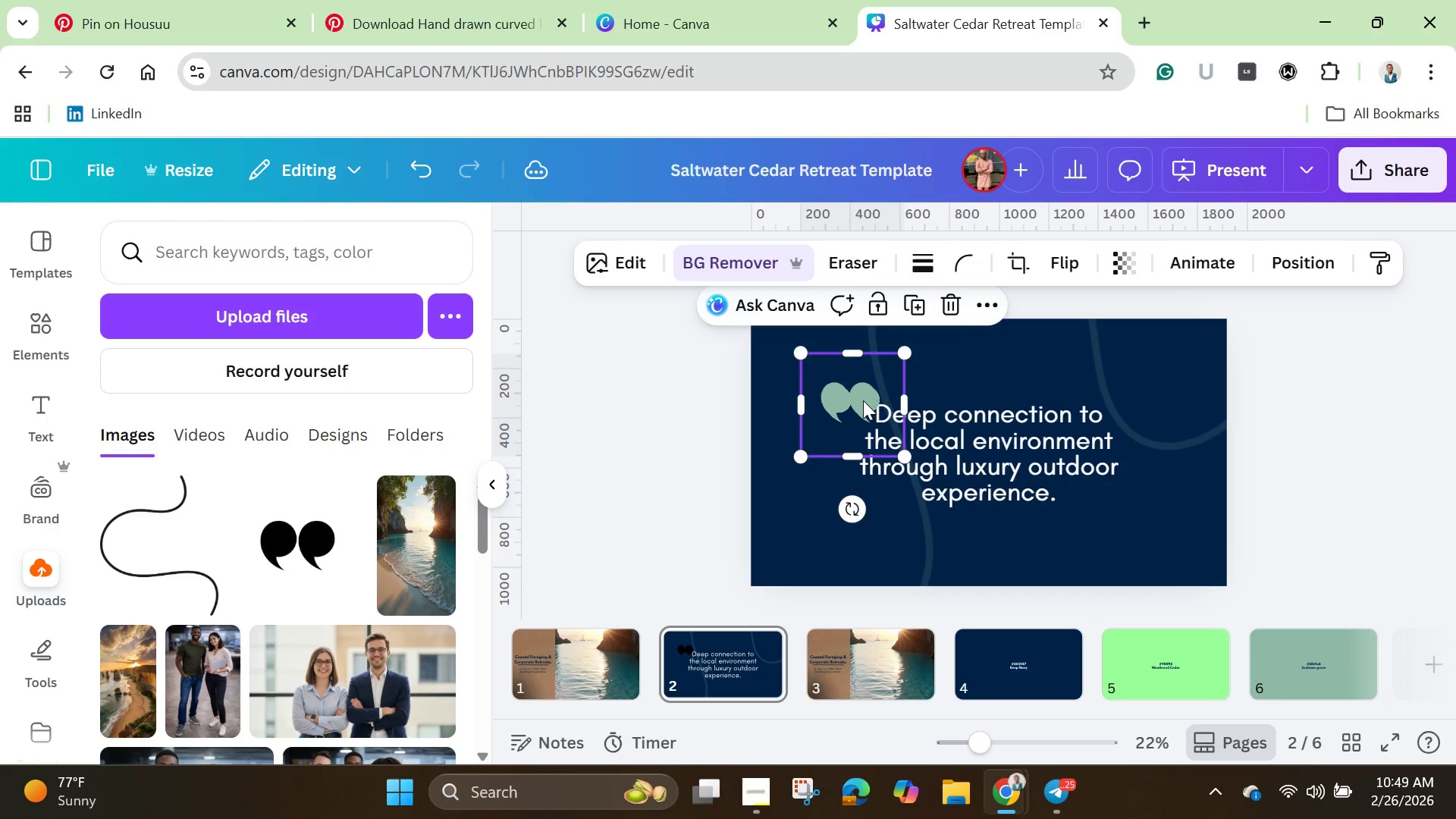 
left_click_drag(start_coordinate=[863, 400], to_coordinate=[1062, 479])
 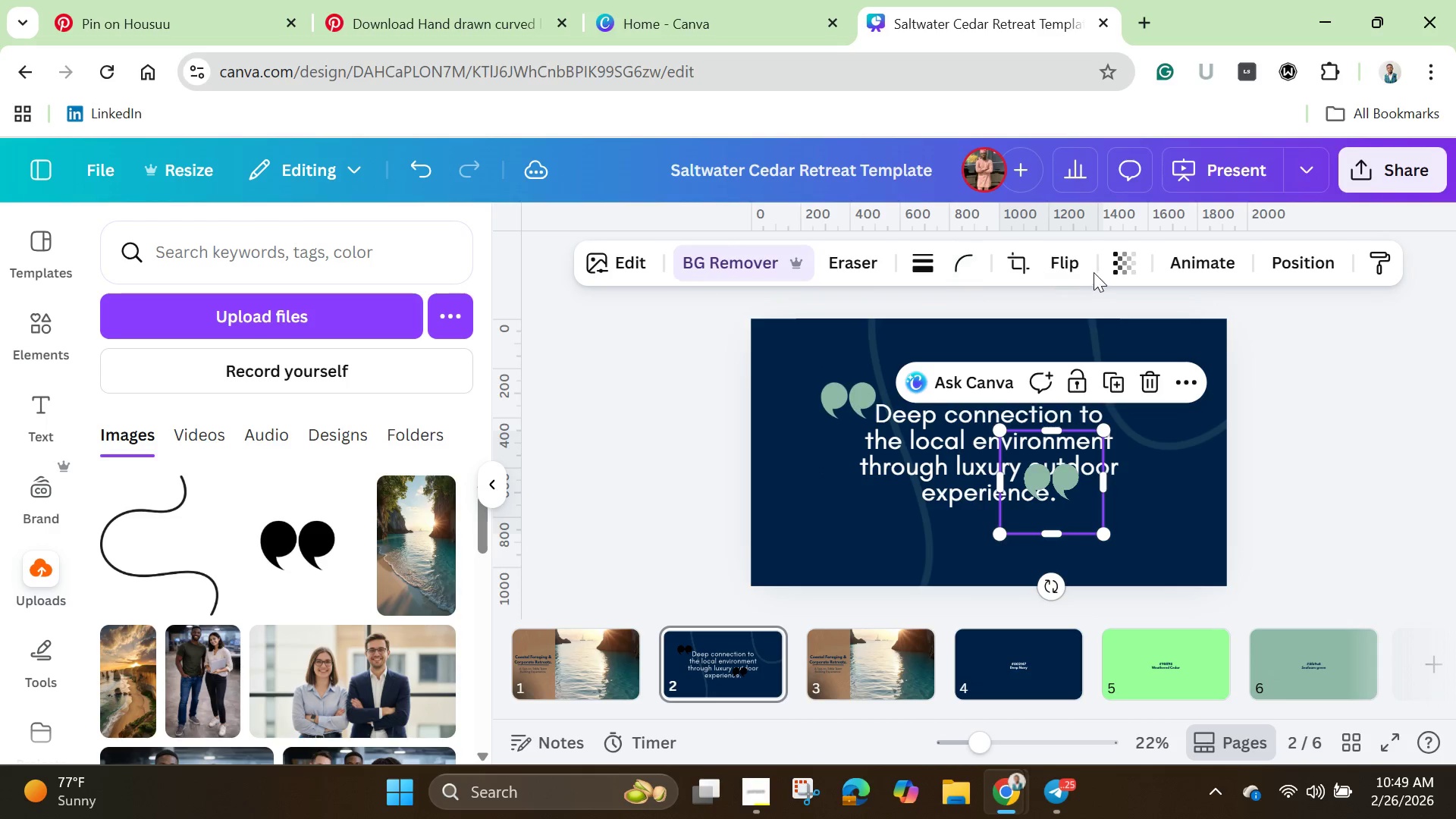 
left_click([1061, 263])
 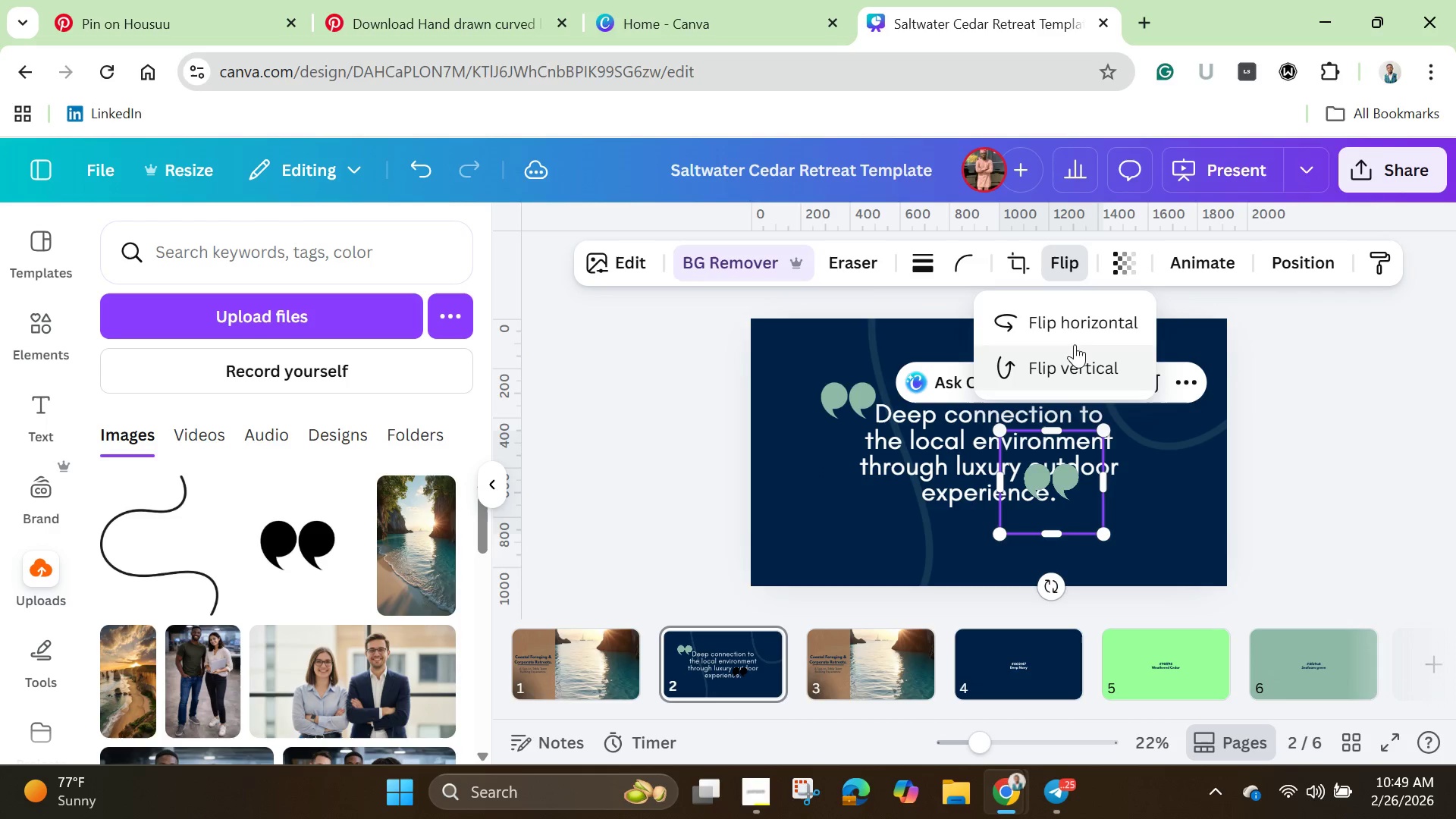 
left_click([1078, 330])
 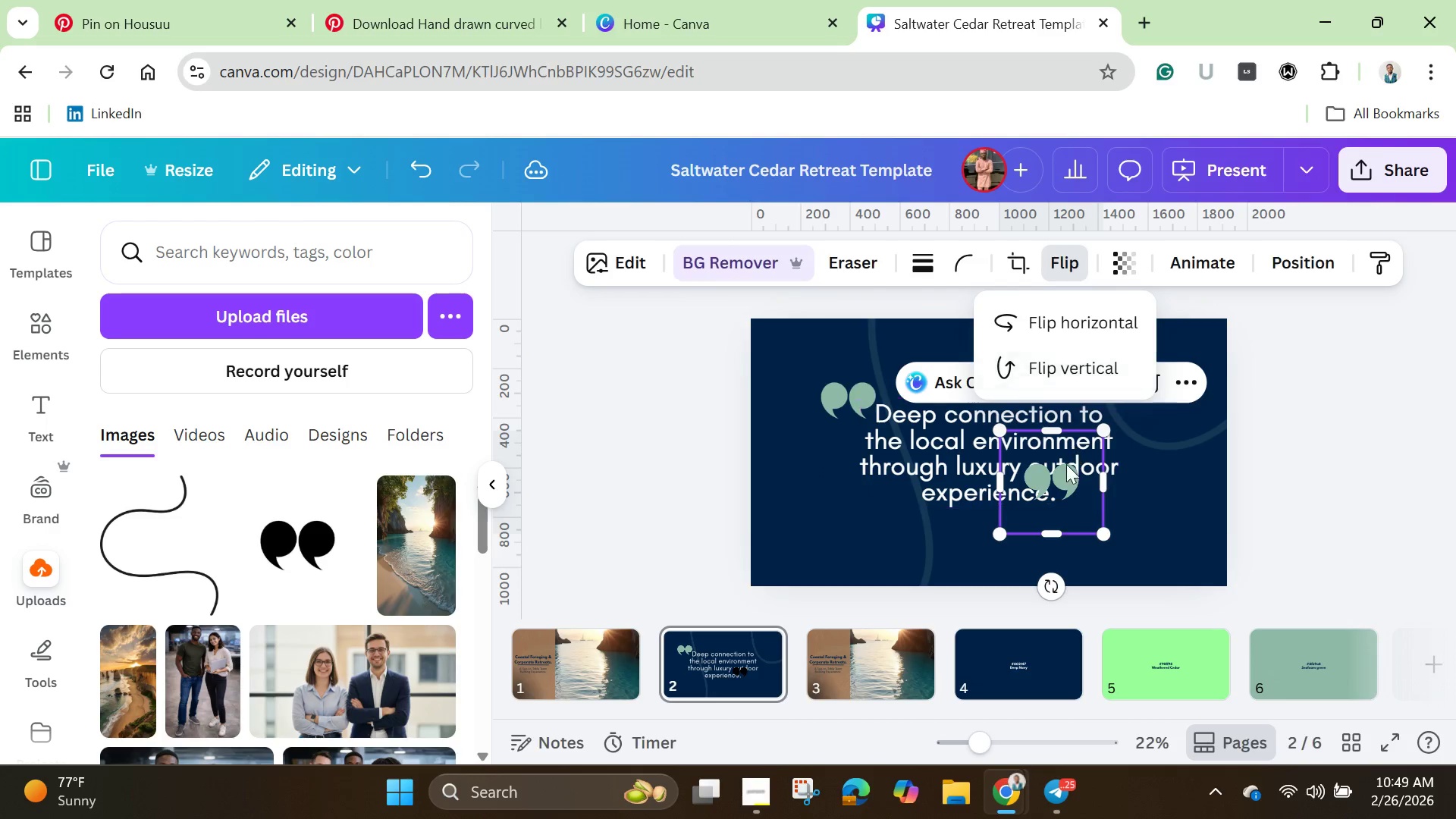 
left_click_drag(start_coordinate=[1070, 472], to_coordinate=[1178, 515])
 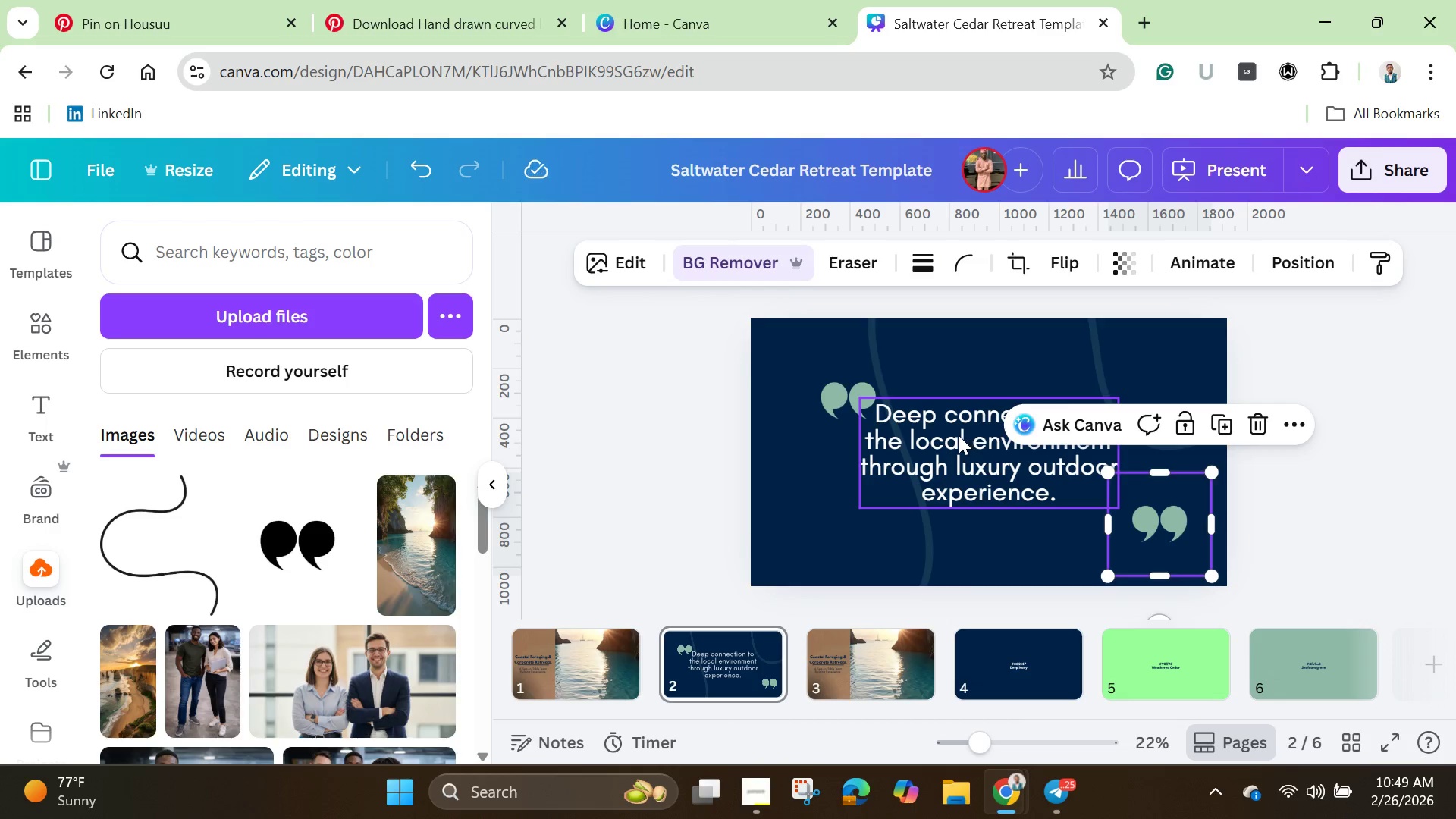 
left_click([959, 435])
 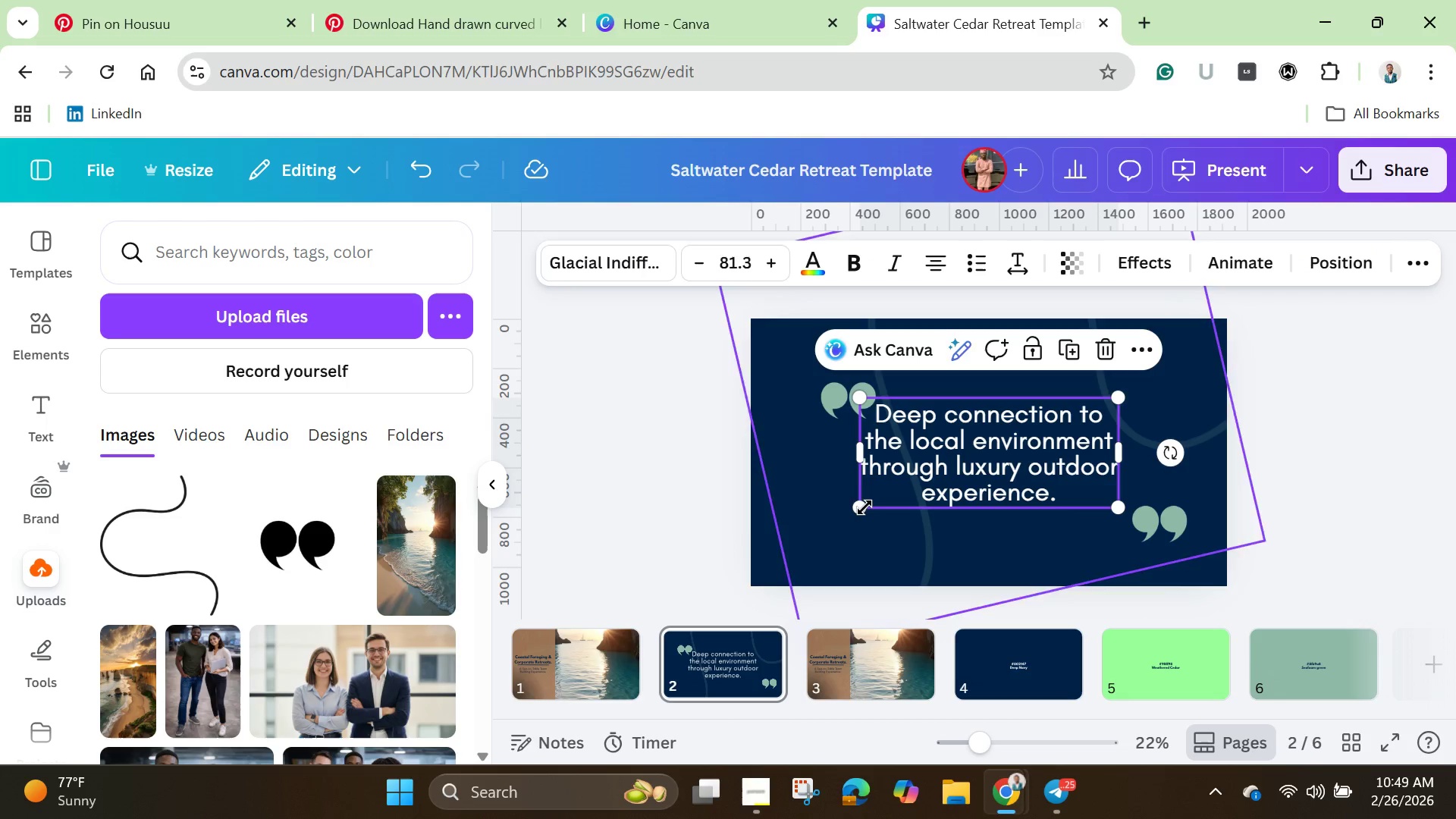 
left_click_drag(start_coordinate=[864, 507], to_coordinate=[814, 538])
 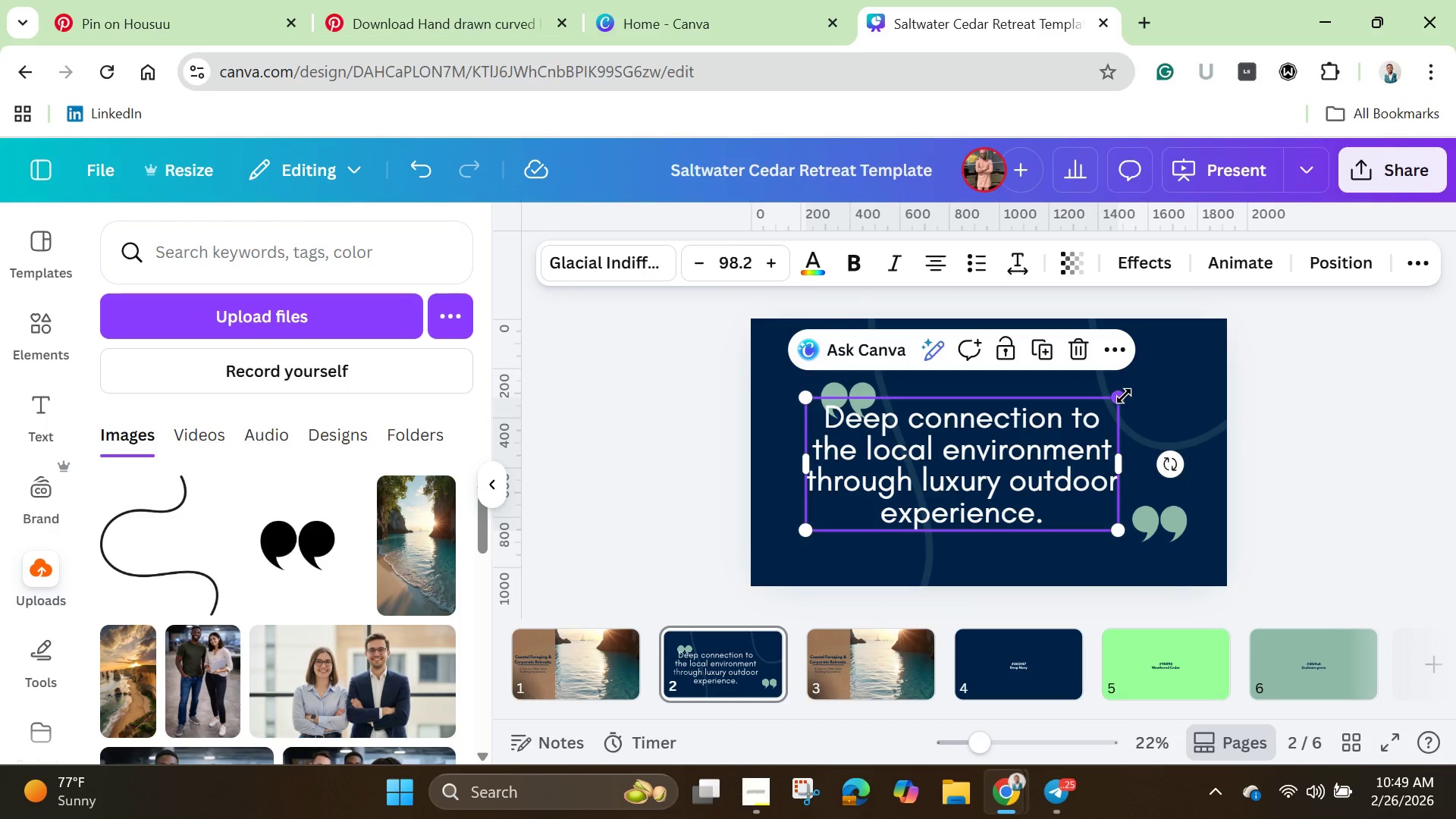 
left_click_drag(start_coordinate=[1124, 396], to_coordinate=[1156, 396])
 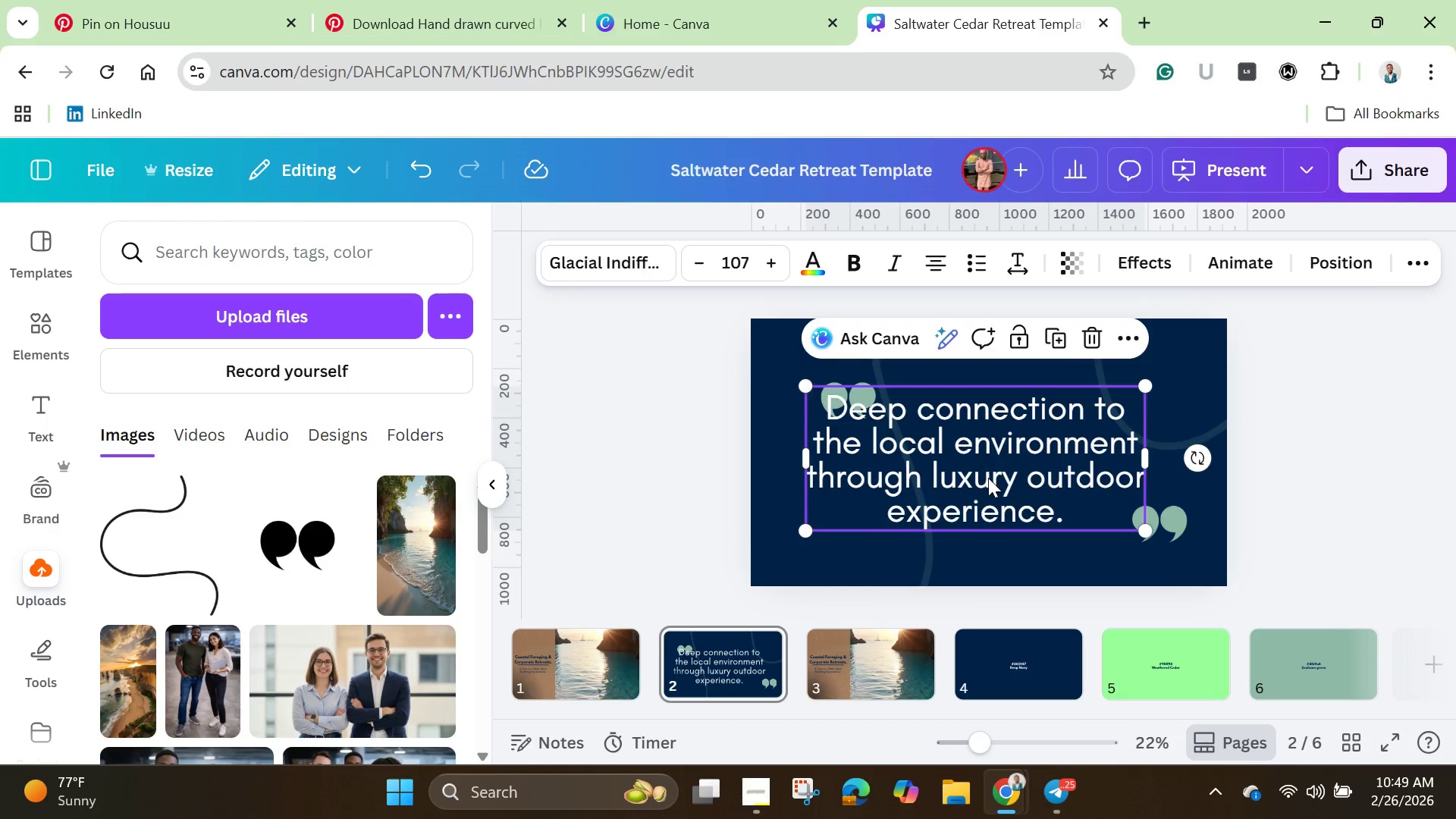 
left_click_drag(start_coordinate=[990, 477], to_coordinate=[1003, 474])
 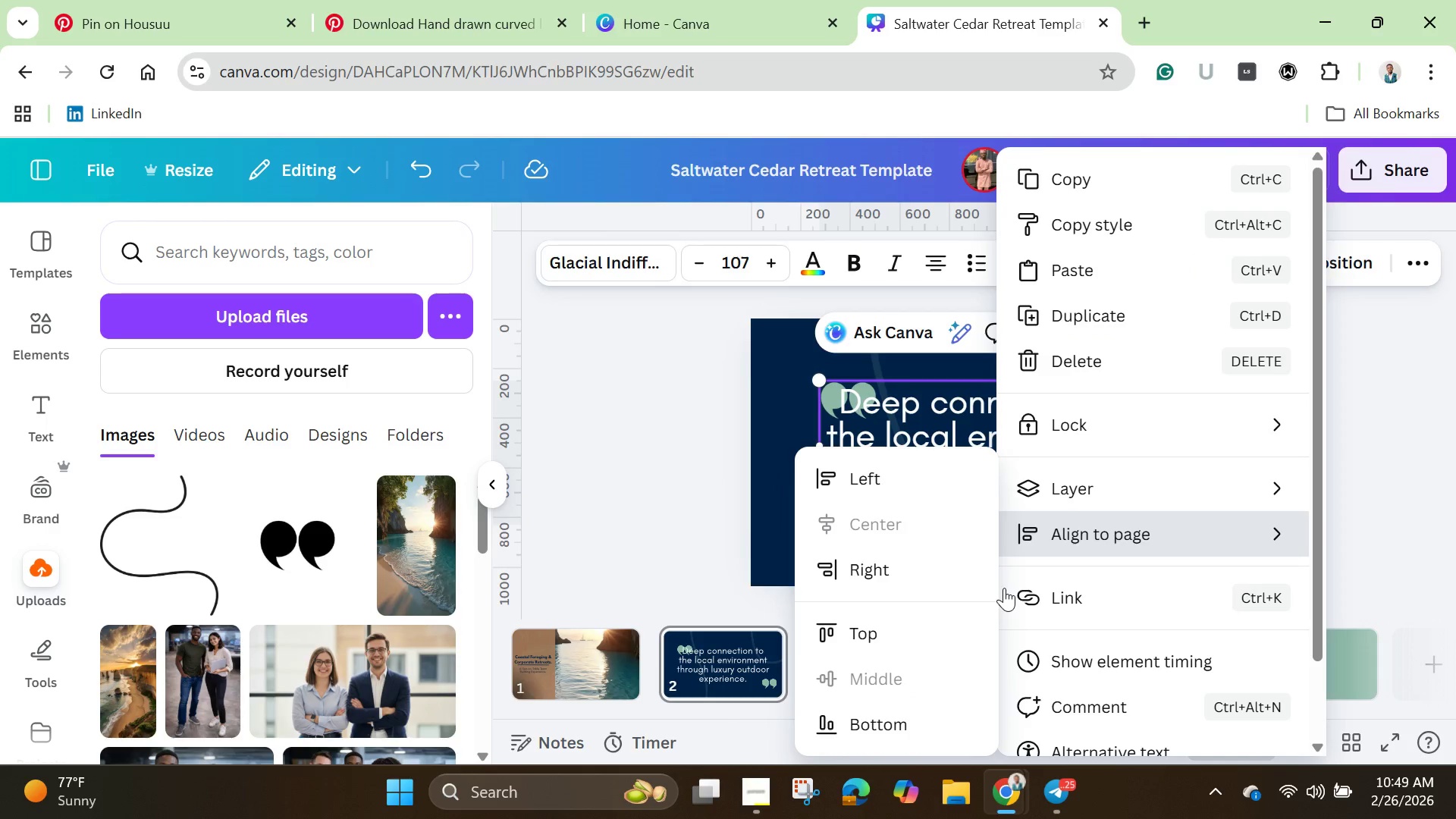 
left_click([676, 466])
 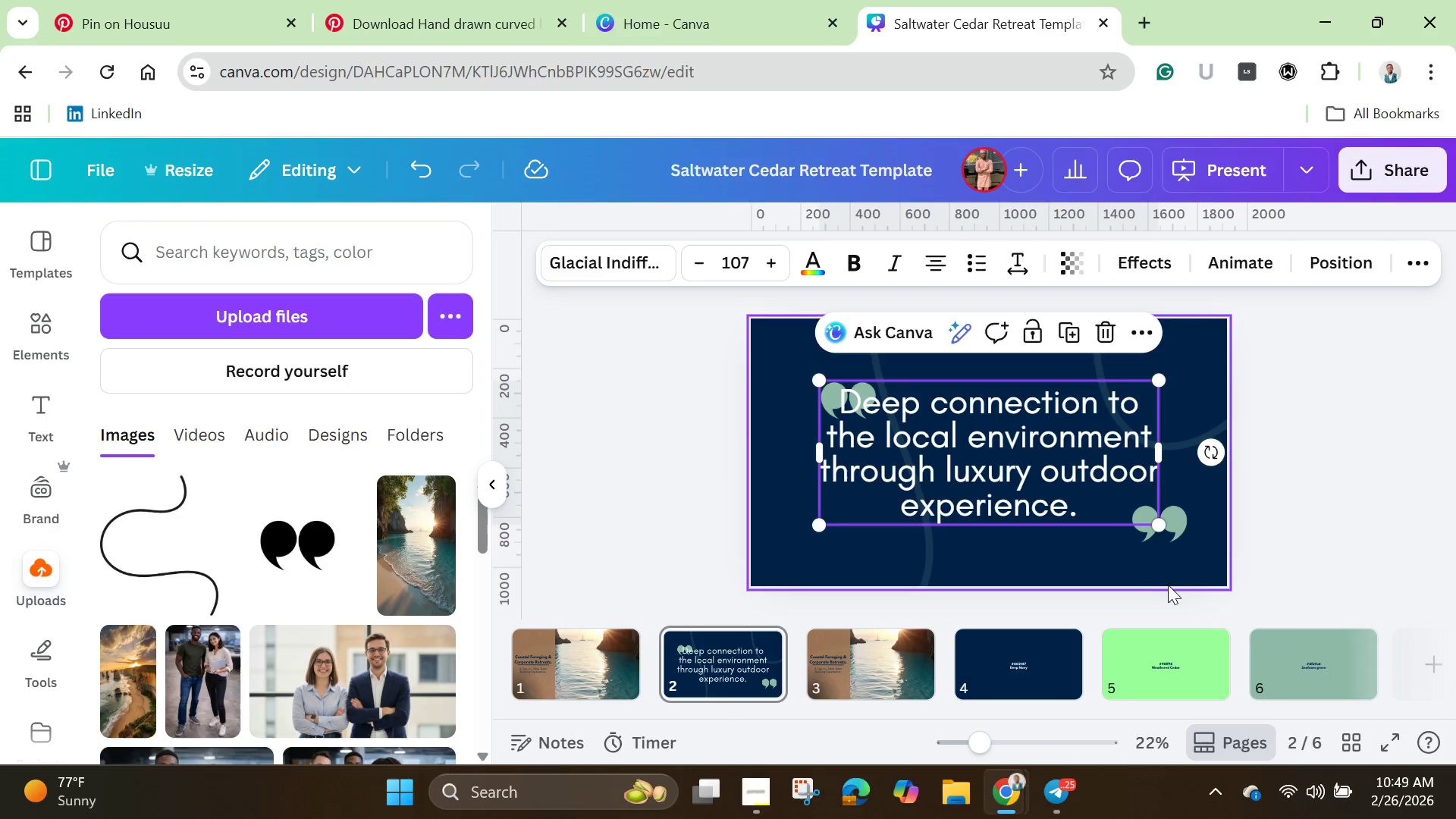 
left_click([1182, 538])
 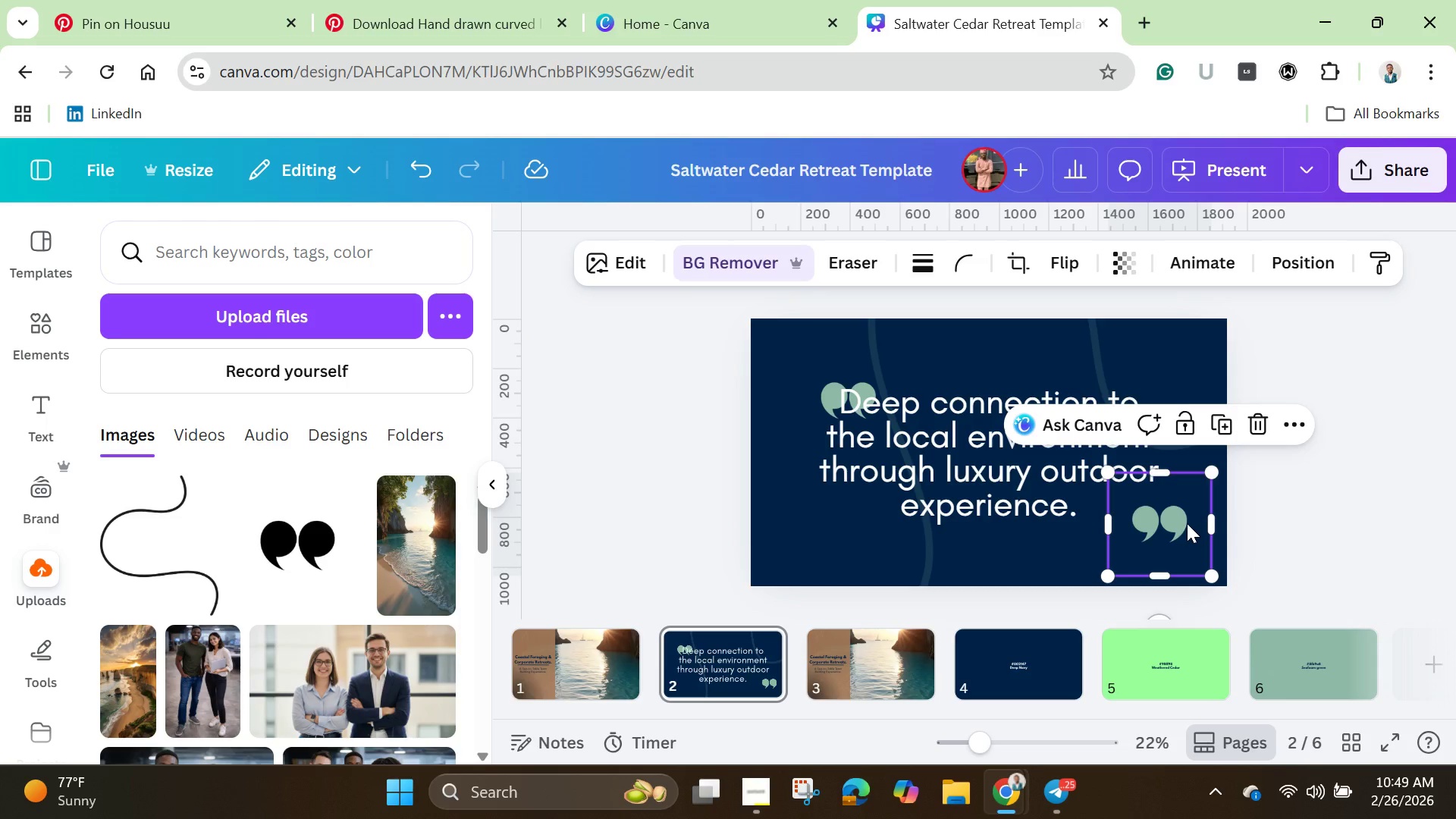 
left_click_drag(start_coordinate=[1187, 523], to_coordinate=[1191, 521])
 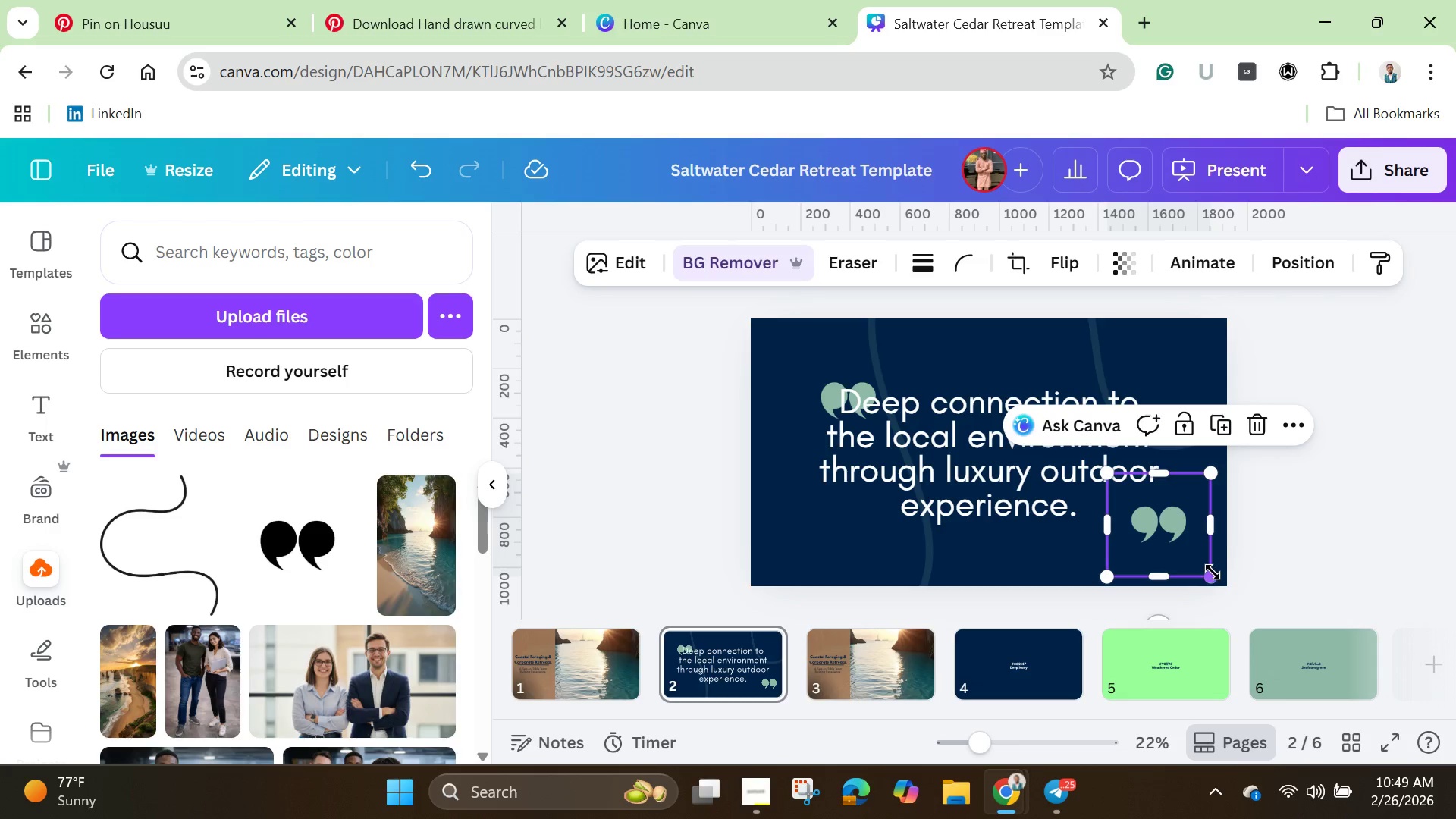 
left_click_drag(start_coordinate=[1211, 570], to_coordinate=[1166, 542])
 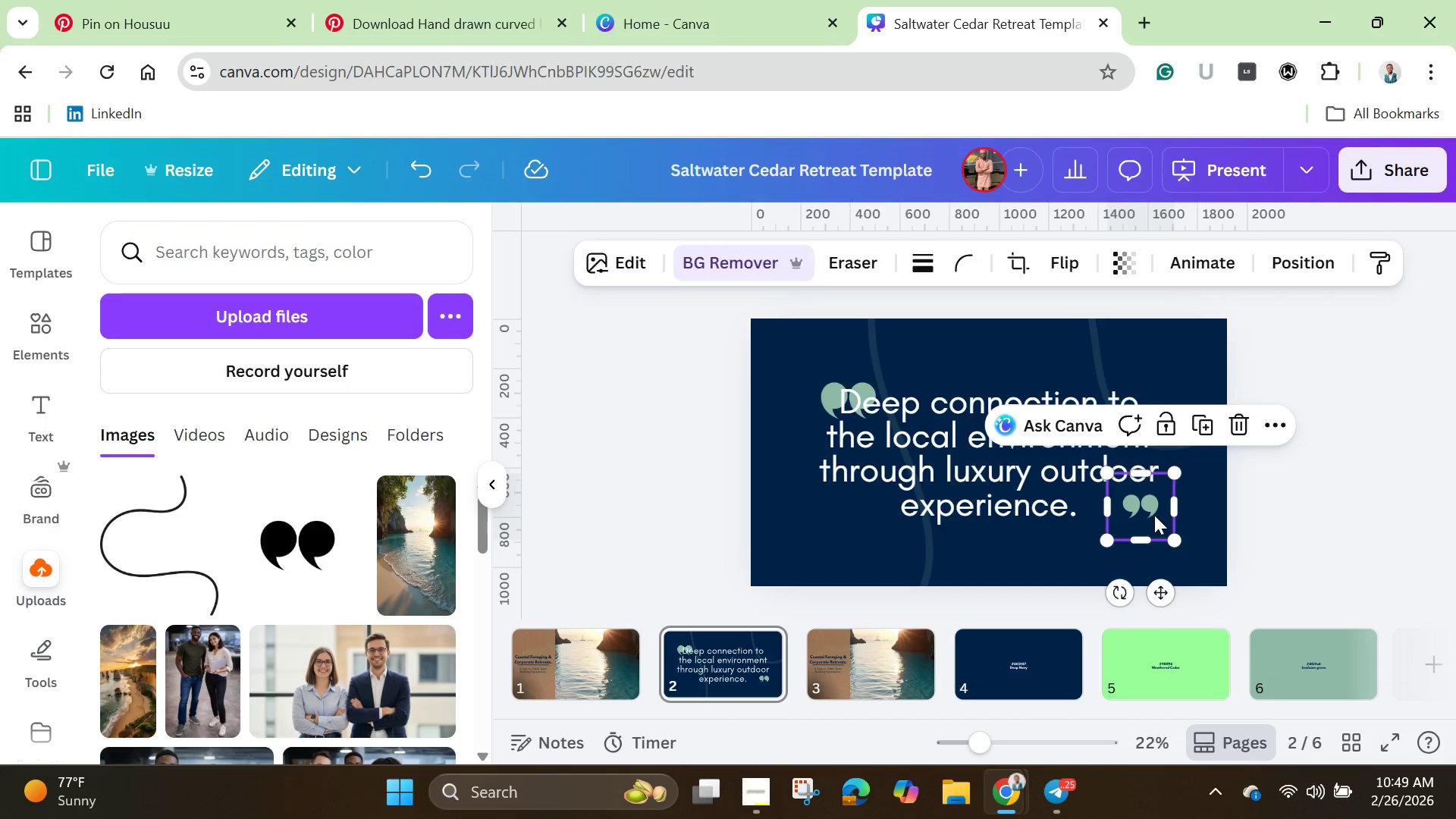 
left_click_drag(start_coordinate=[1150, 515], to_coordinate=[1109, 513])
 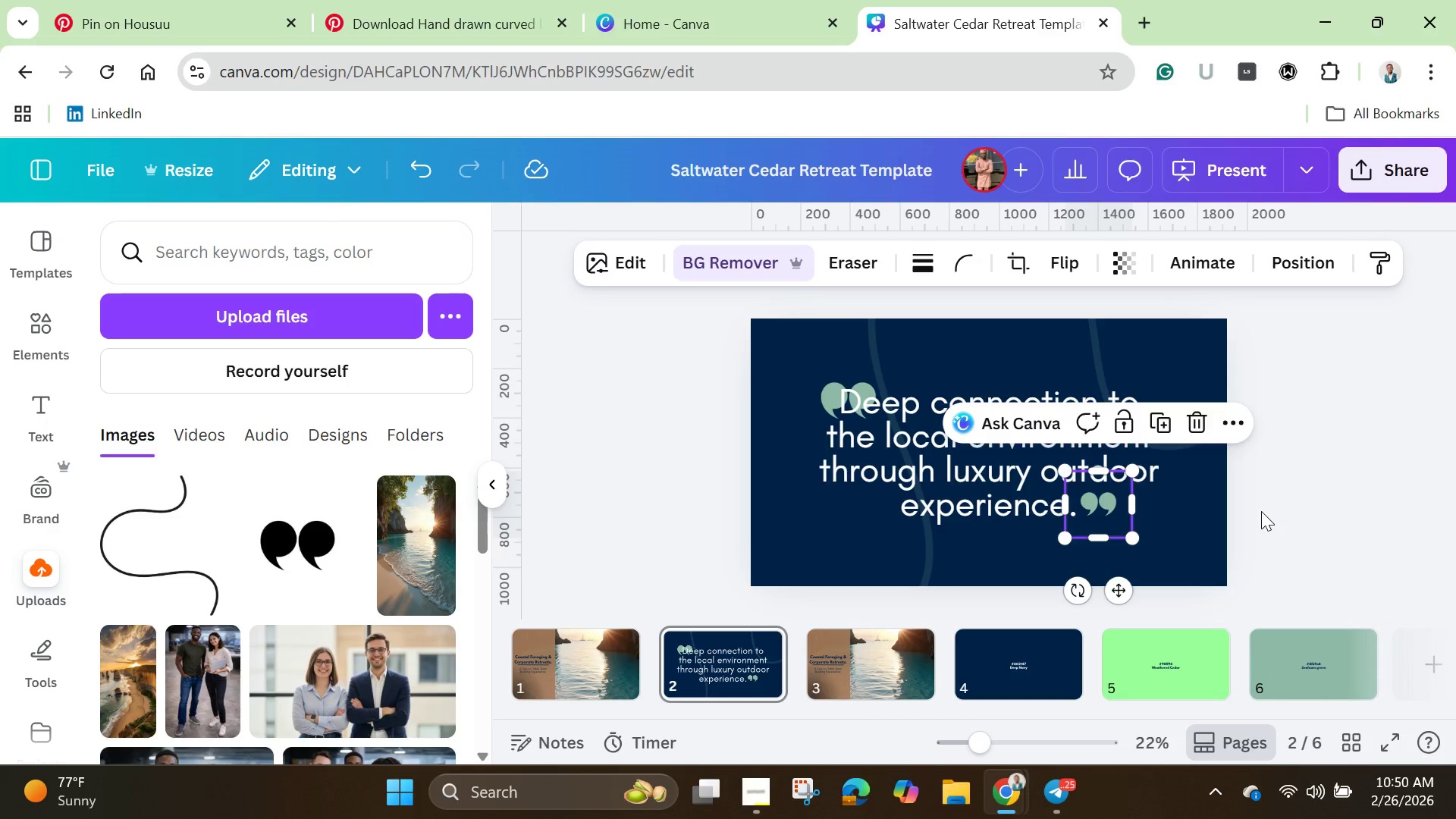 
left_click([1266, 512])
 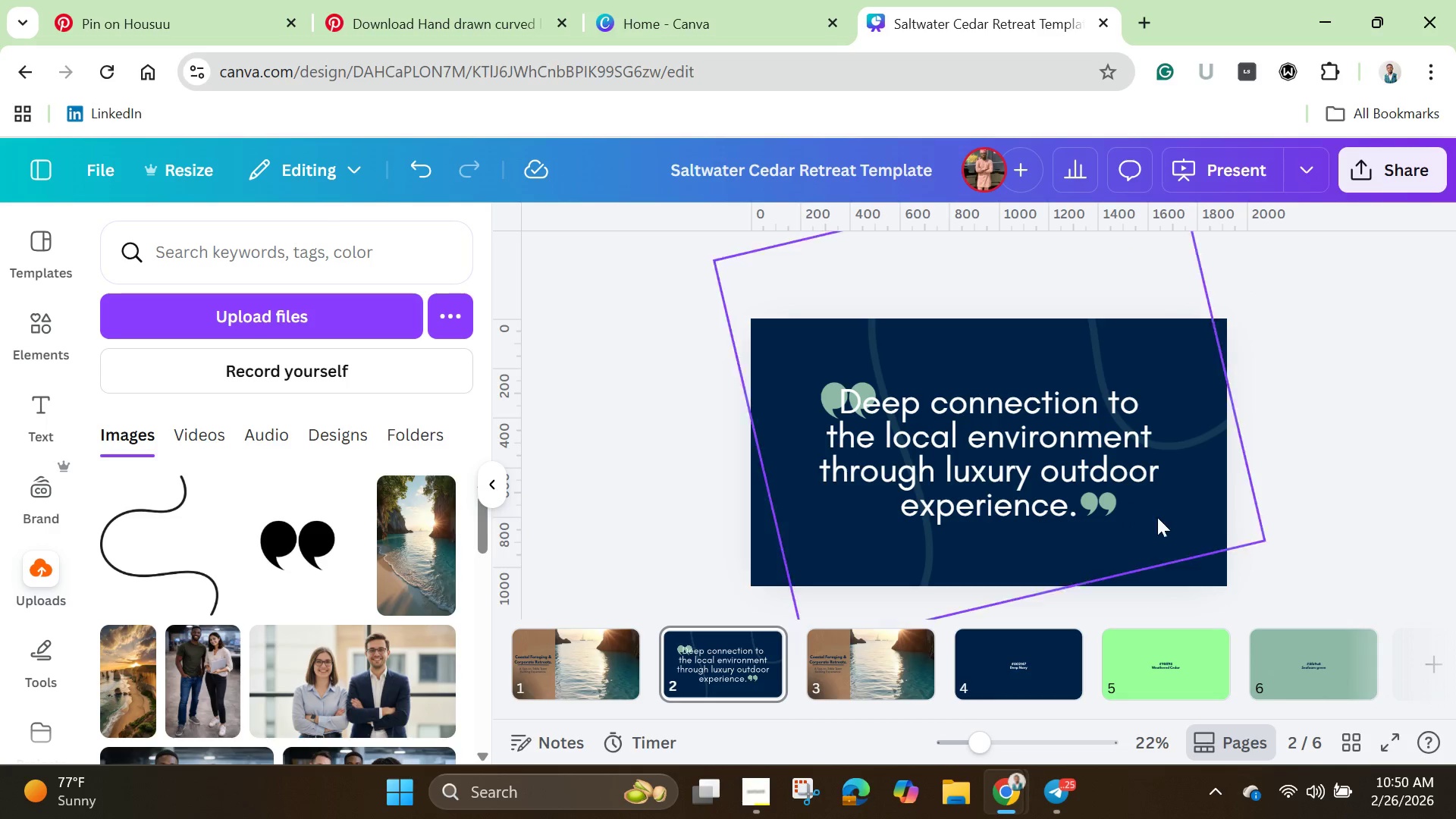 
left_click([1101, 519])
 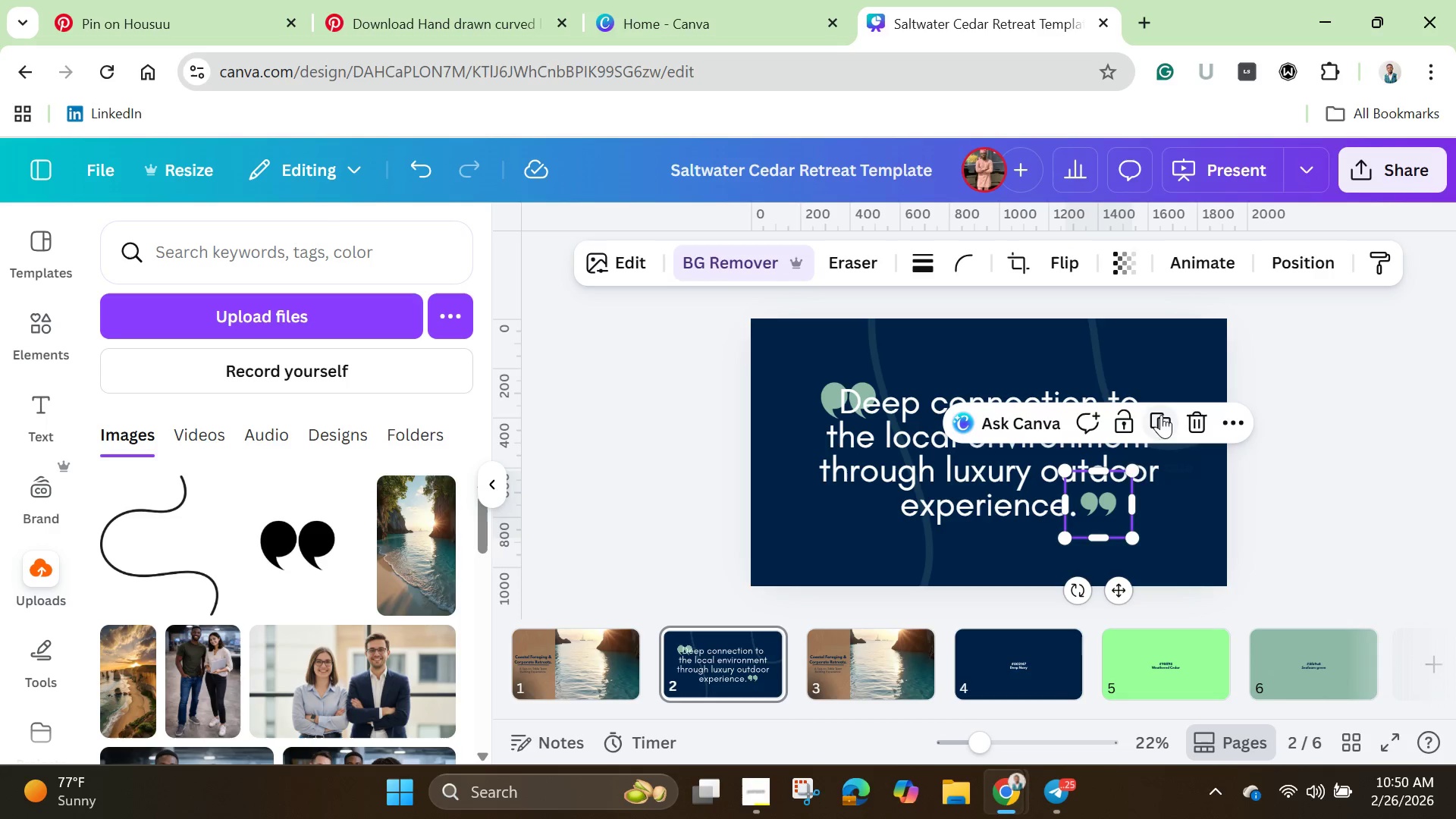 
left_click([1163, 422])
 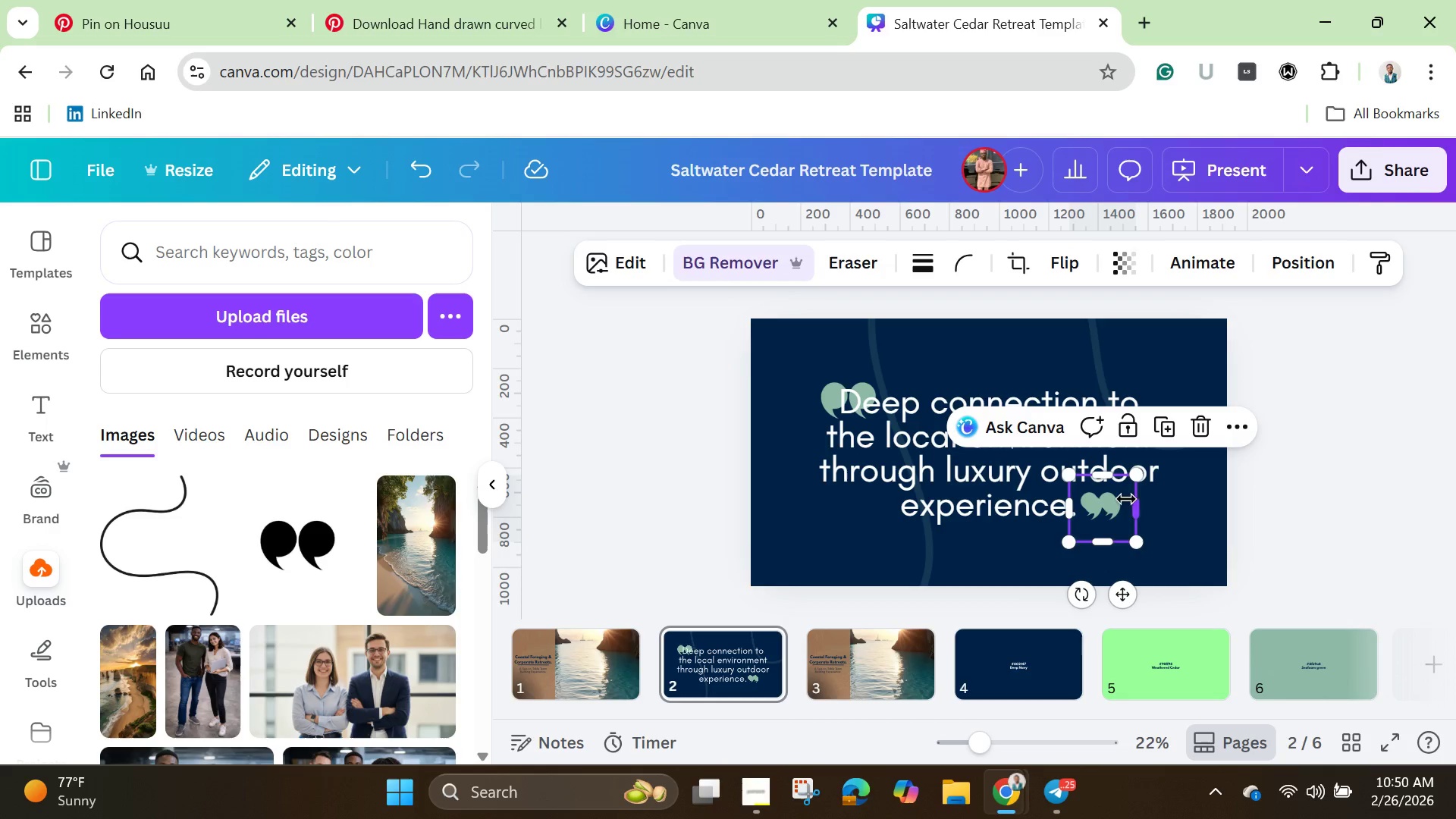 
left_click_drag(start_coordinate=[1112, 509], to_coordinate=[855, 401])
 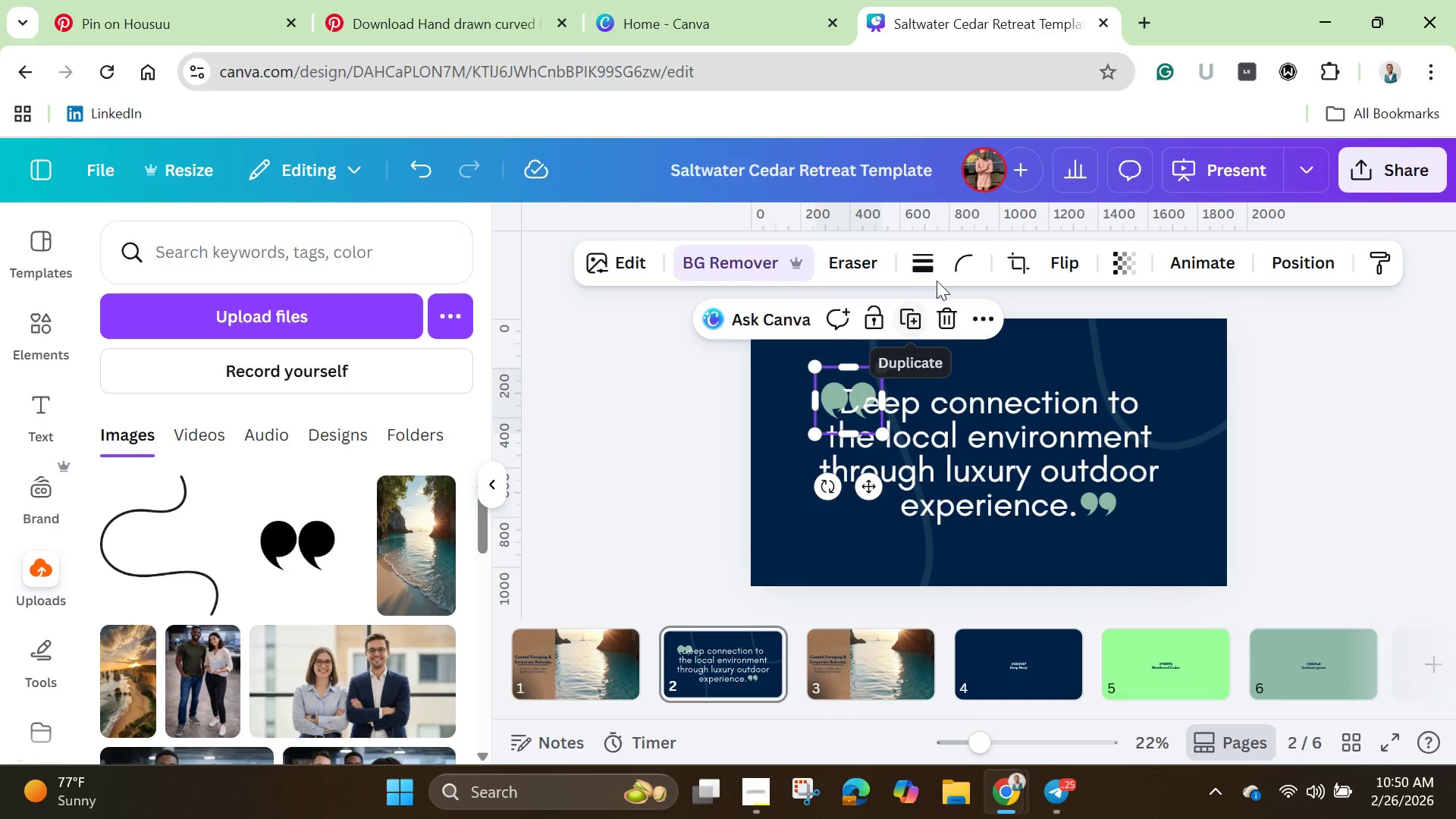 
left_click([1057, 265])
 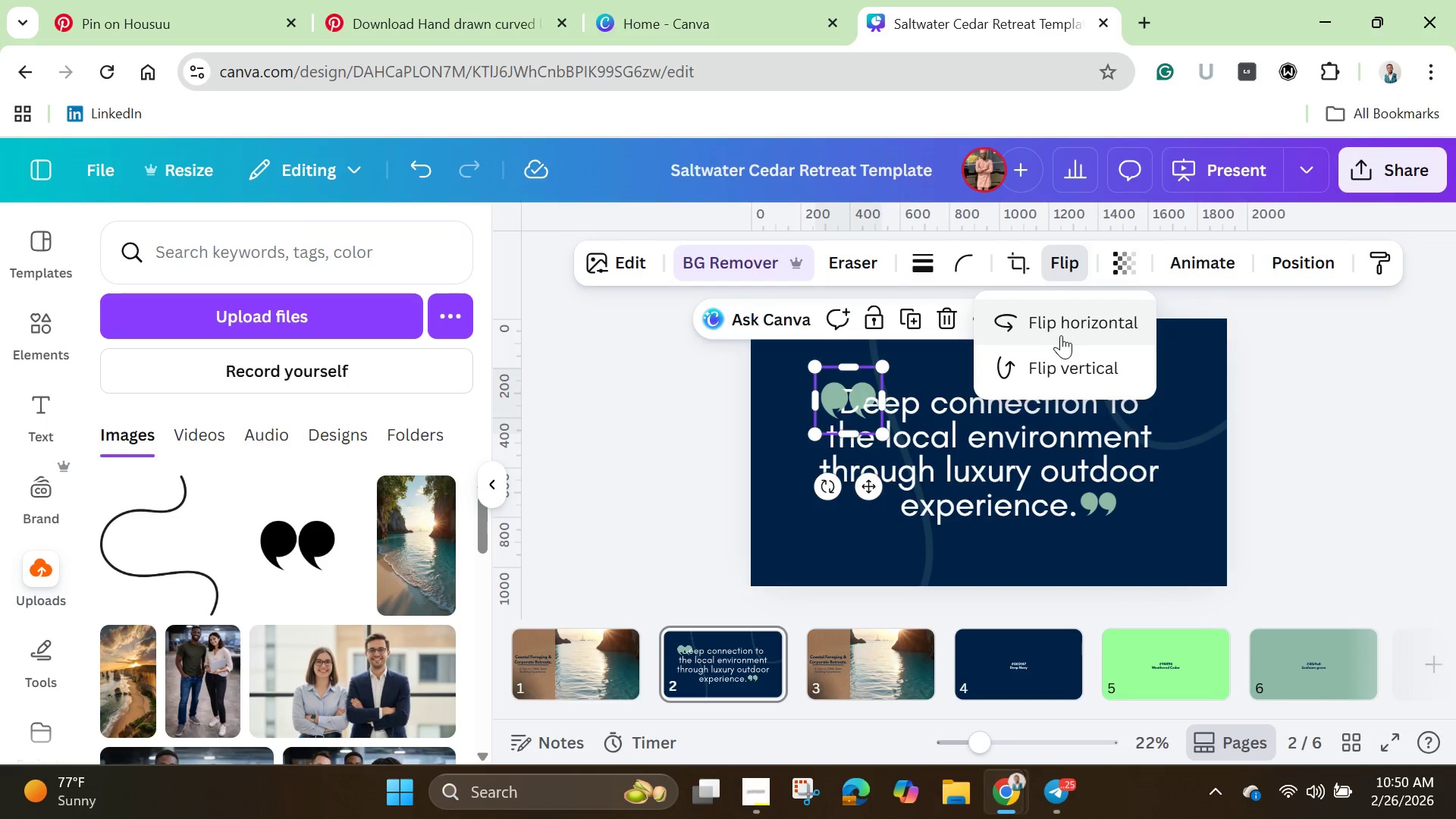 
left_click([1067, 325])
 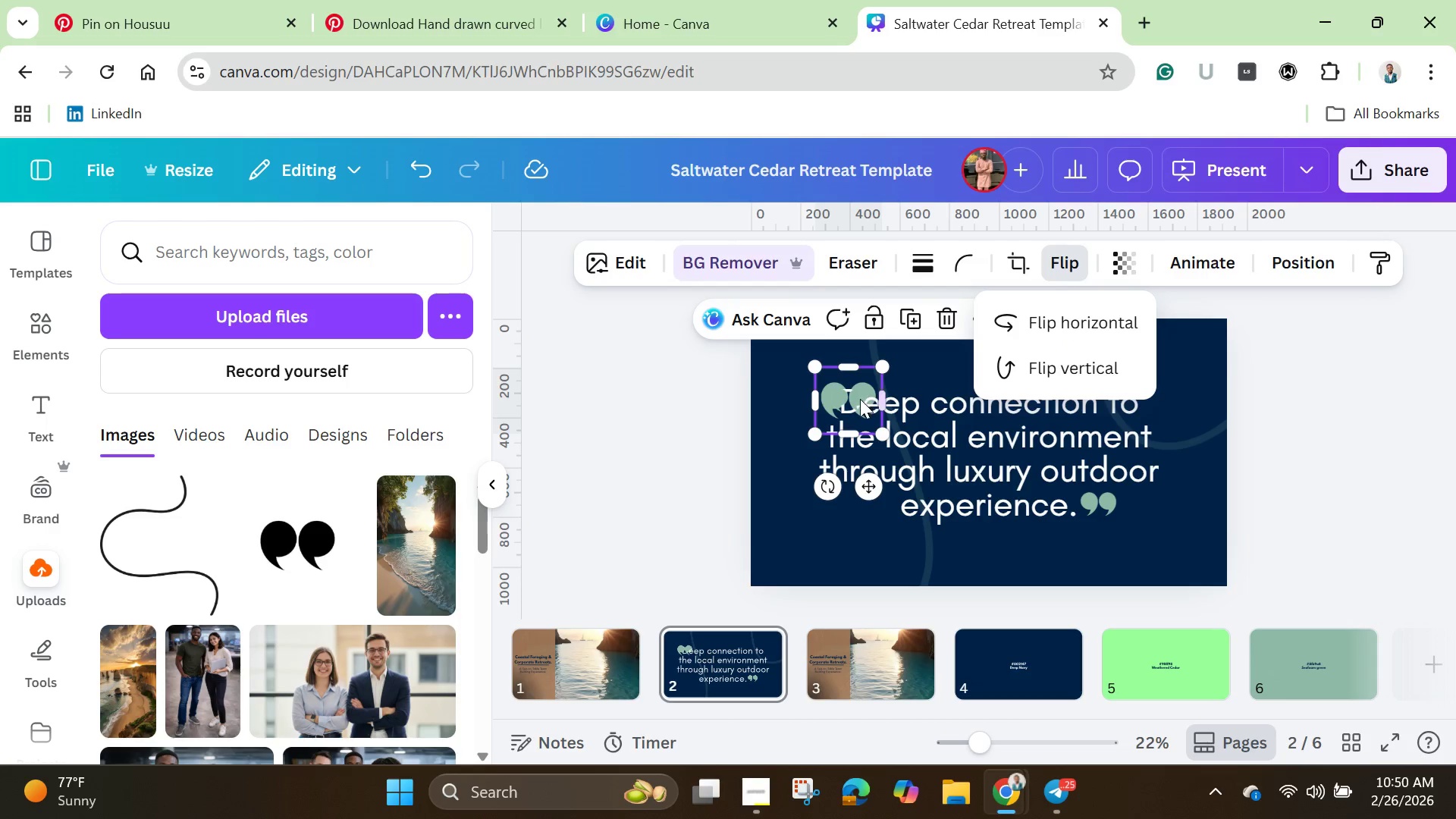 
left_click_drag(start_coordinate=[860, 399], to_coordinate=[955, 371])
 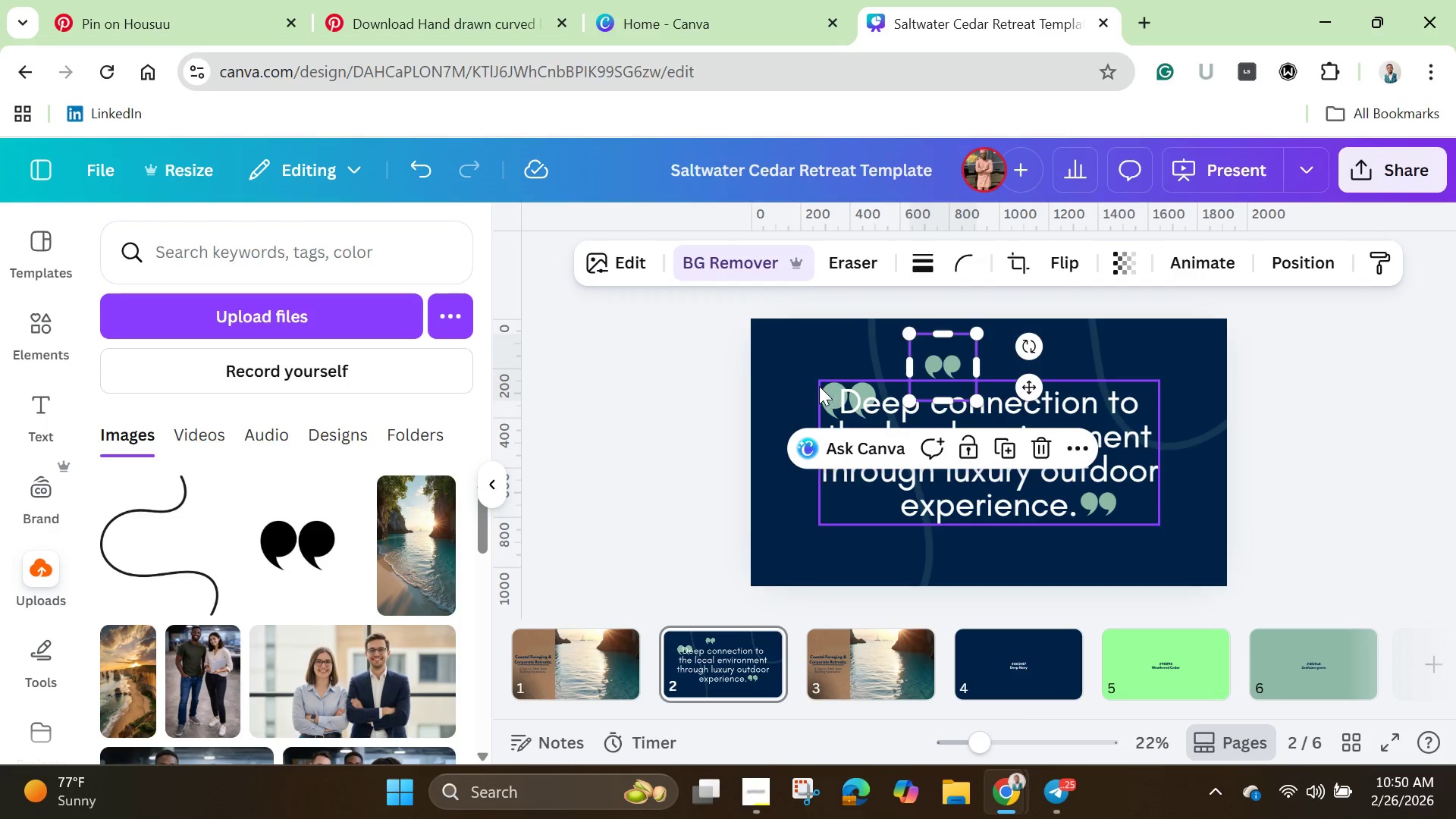 
left_click([817, 384])
 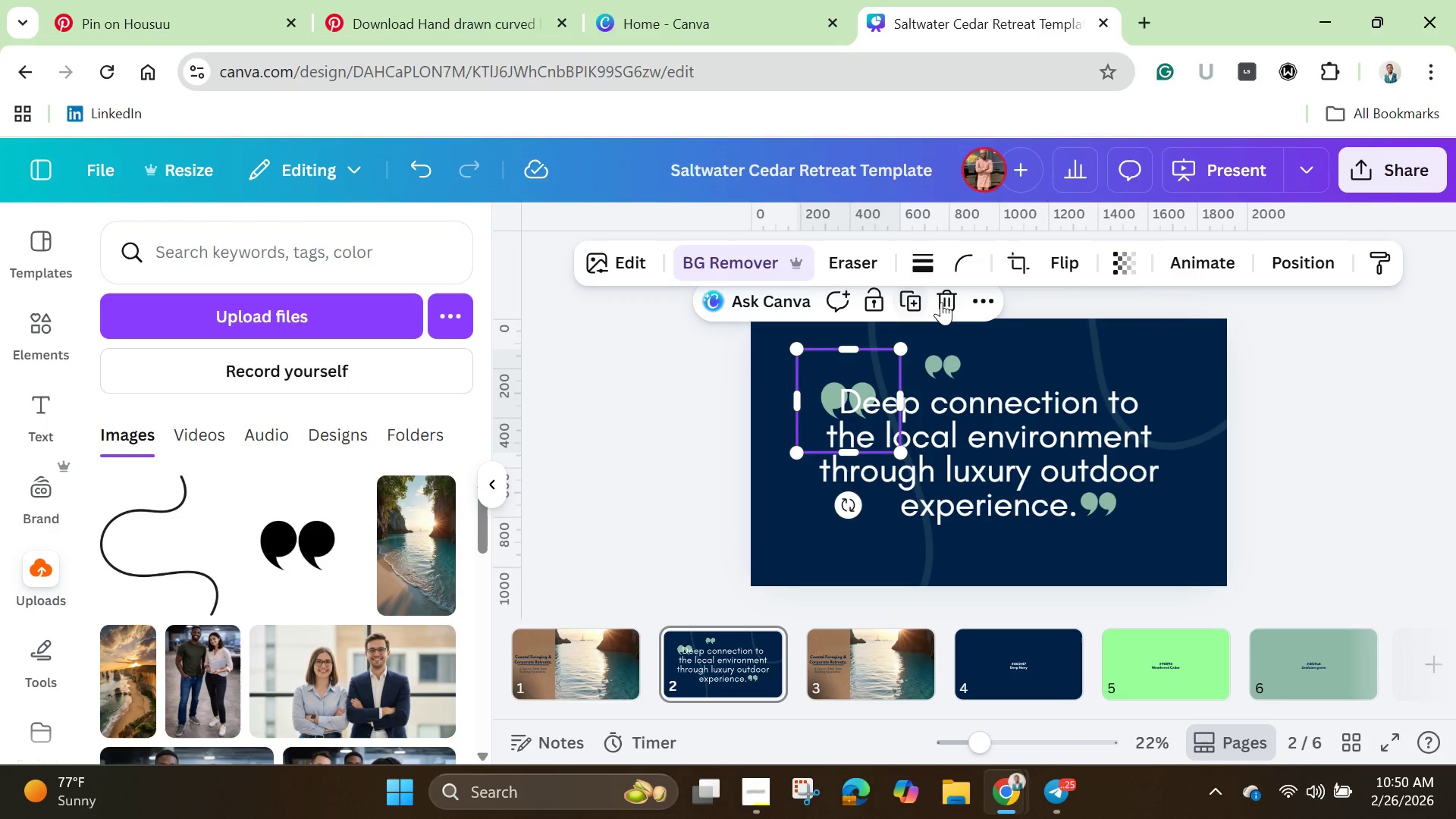 
left_click([944, 302])
 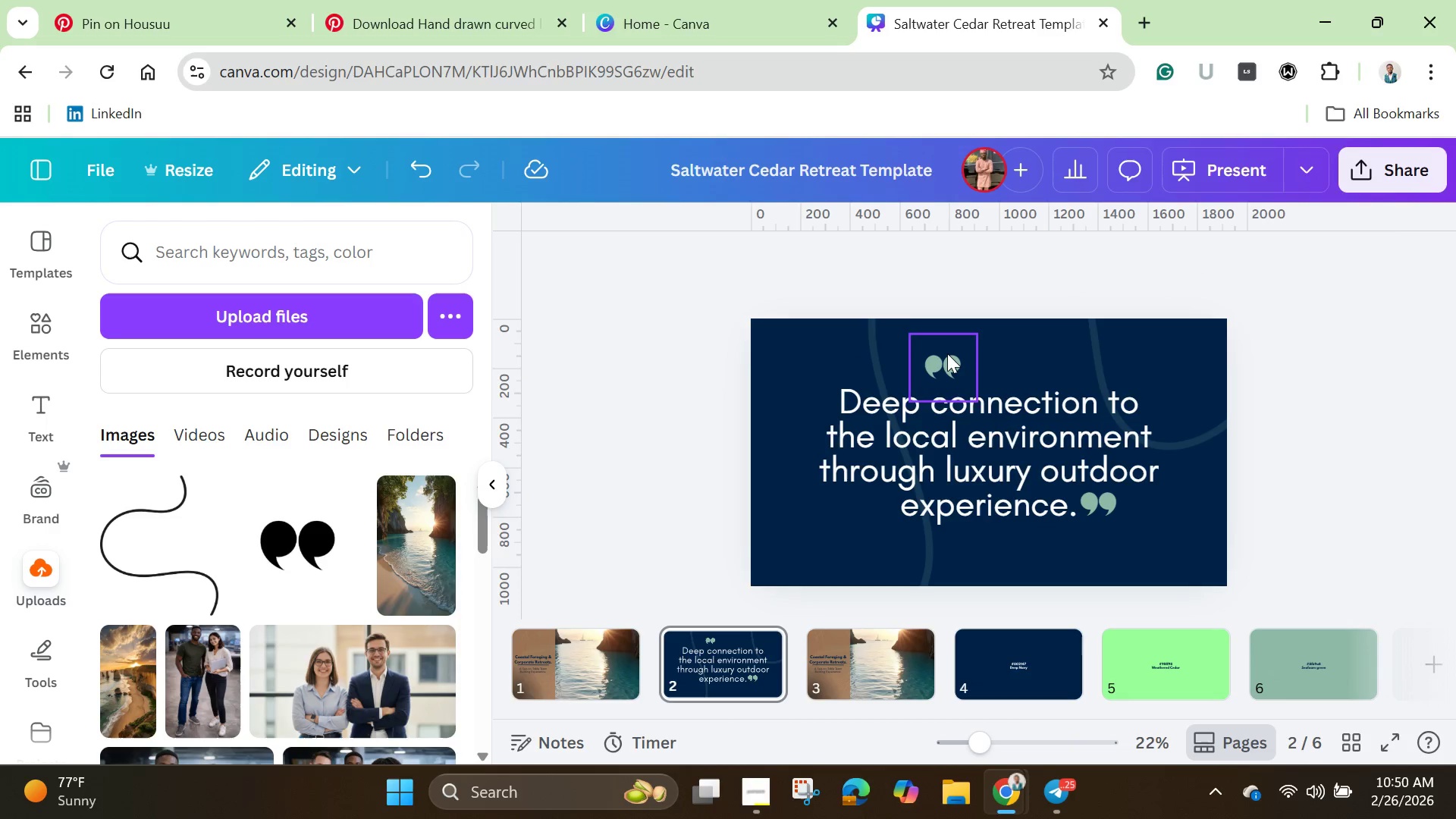 
left_click([947, 354])
 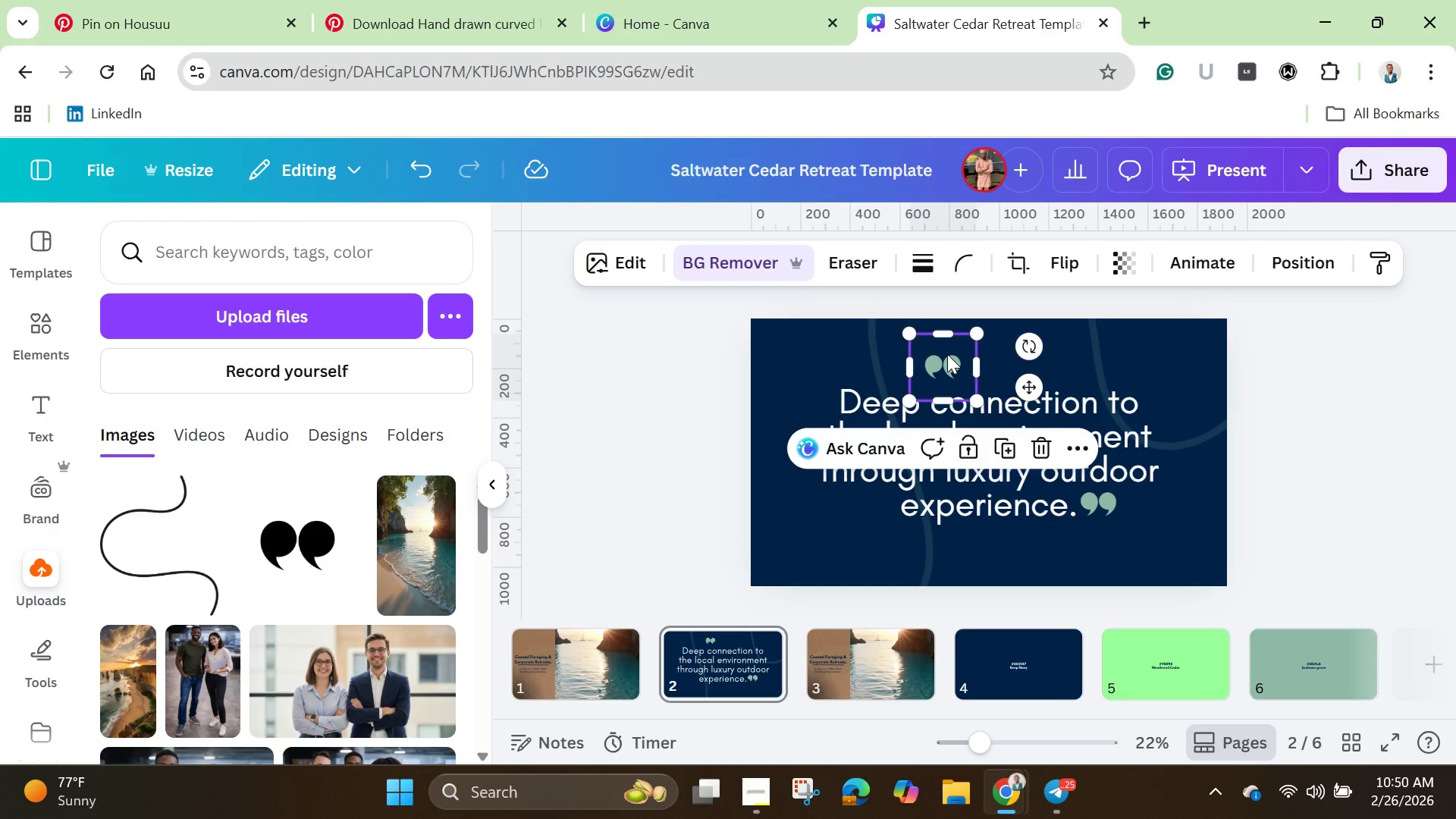 
left_click_drag(start_coordinate=[947, 354], to_coordinate=[819, 374])
 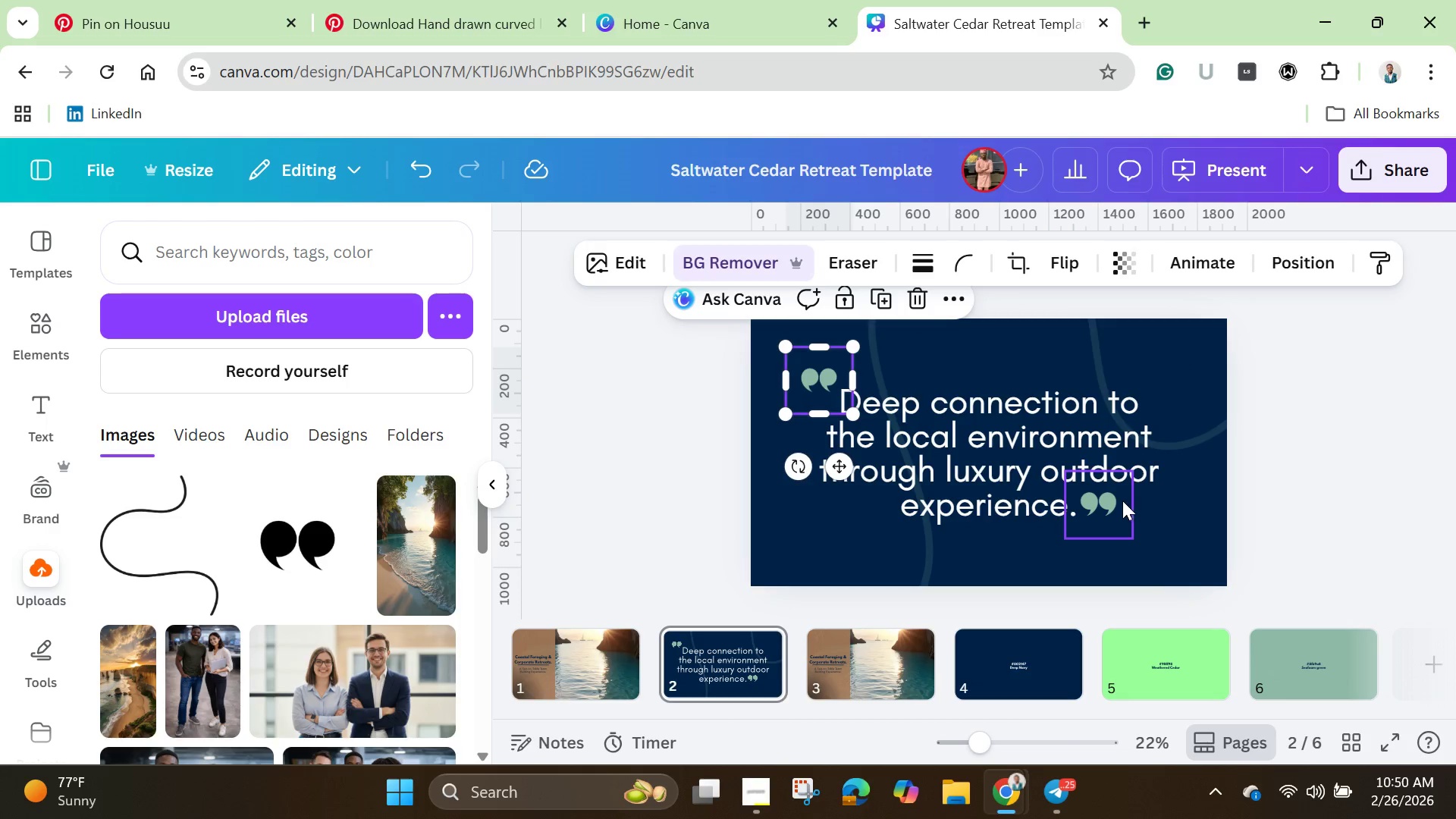 
left_click([1118, 502])
 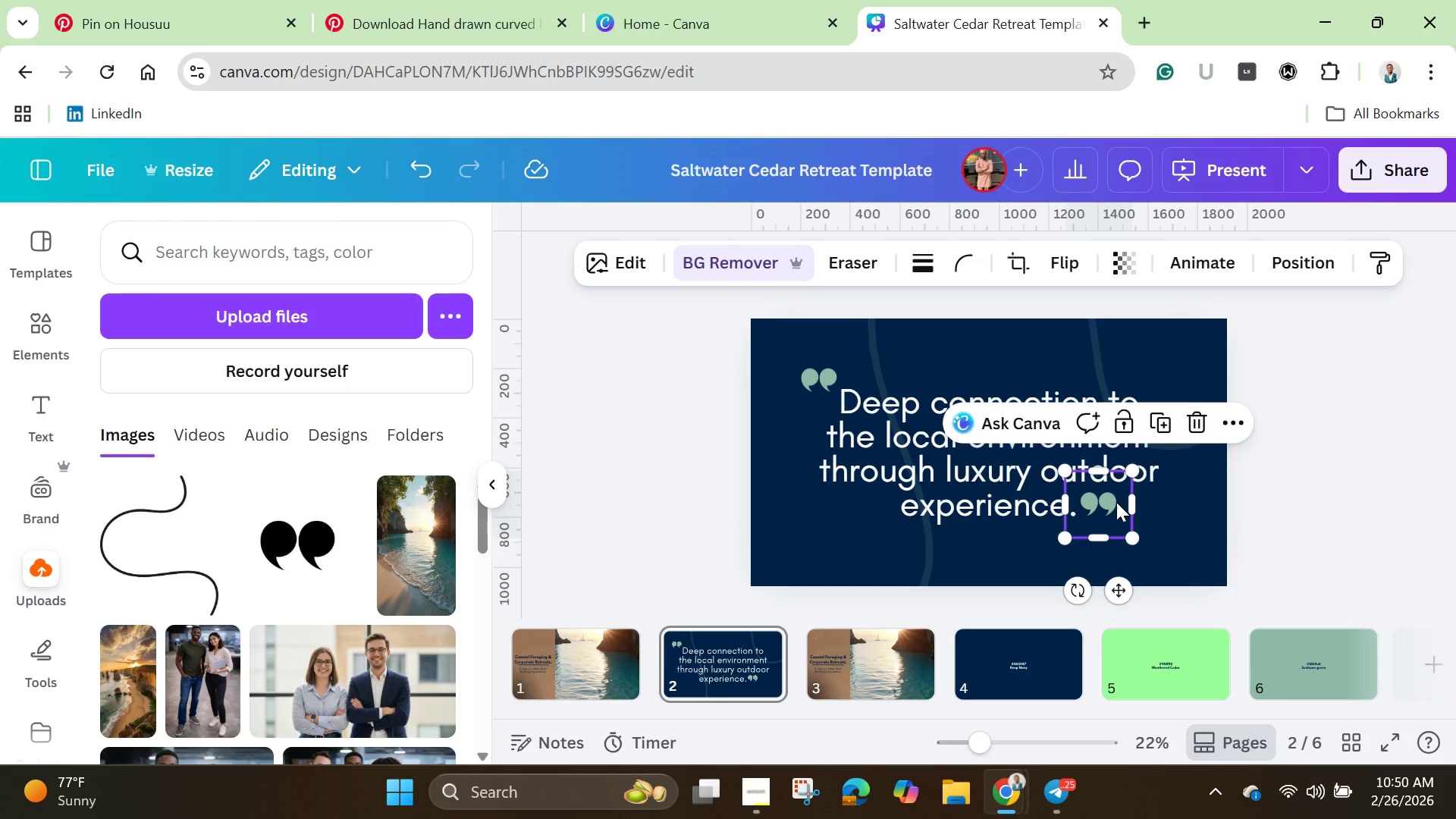 
left_click([1116, 502])
 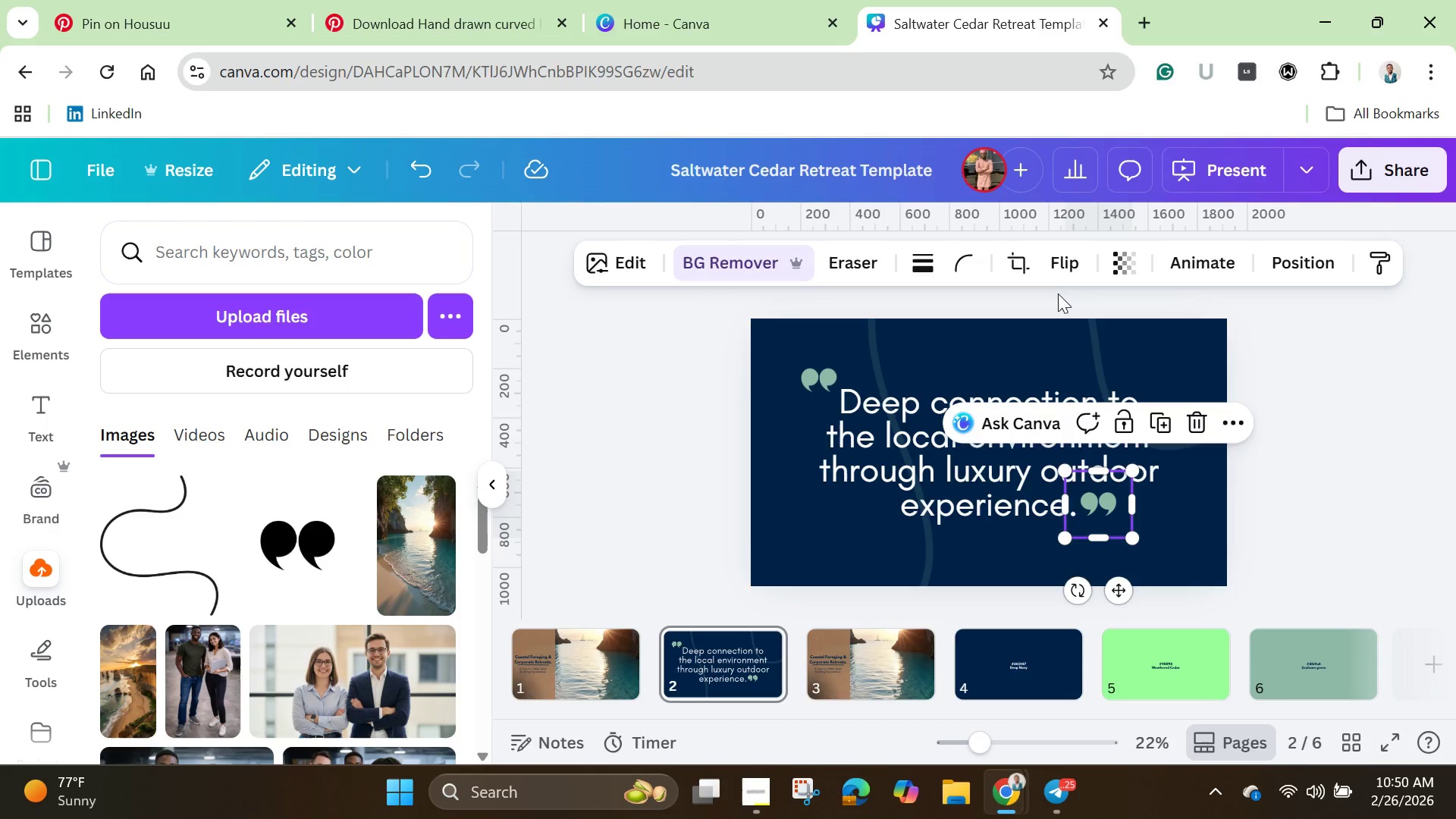 
left_click([1068, 270])
 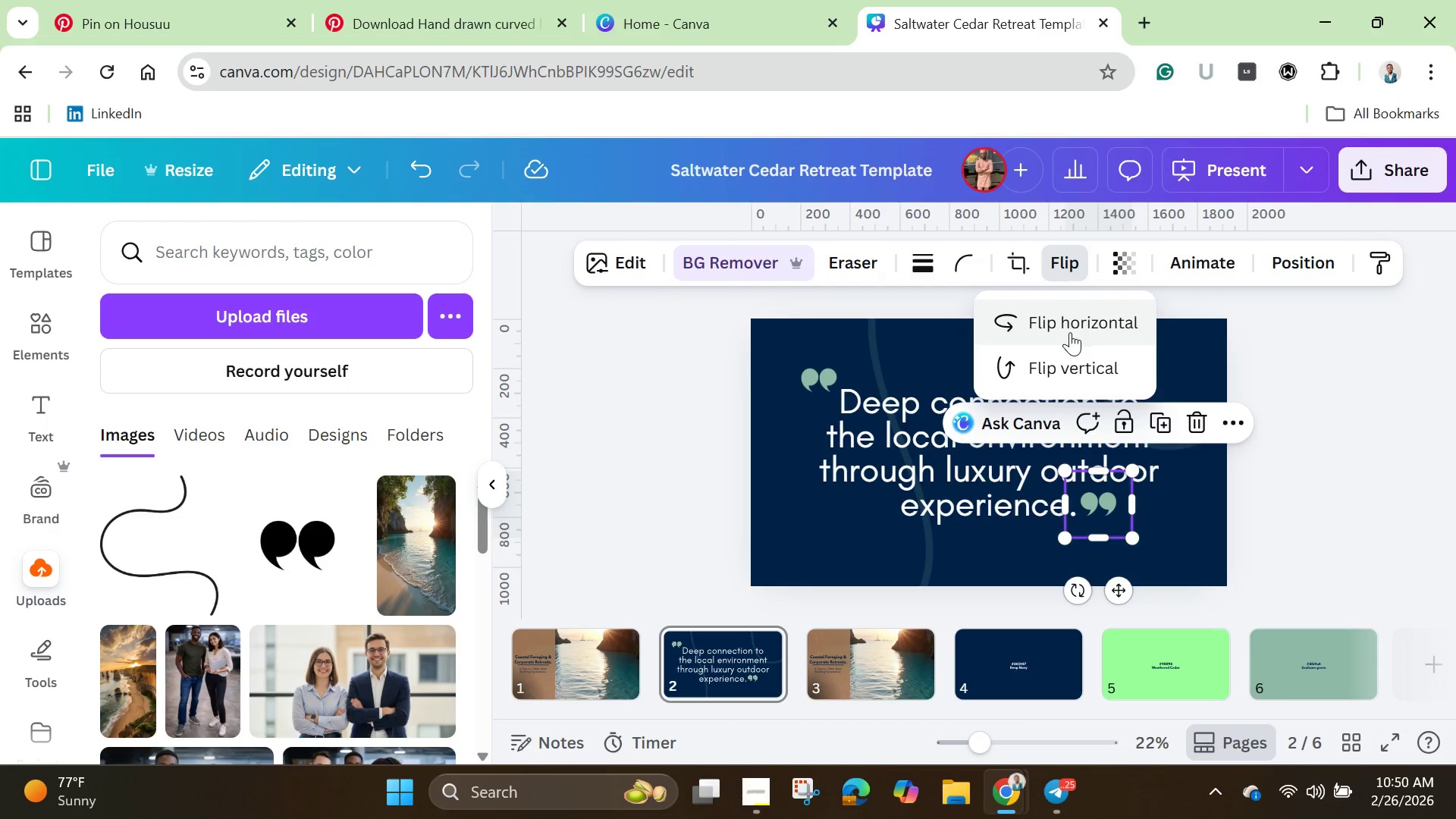 
left_click([1070, 332])
 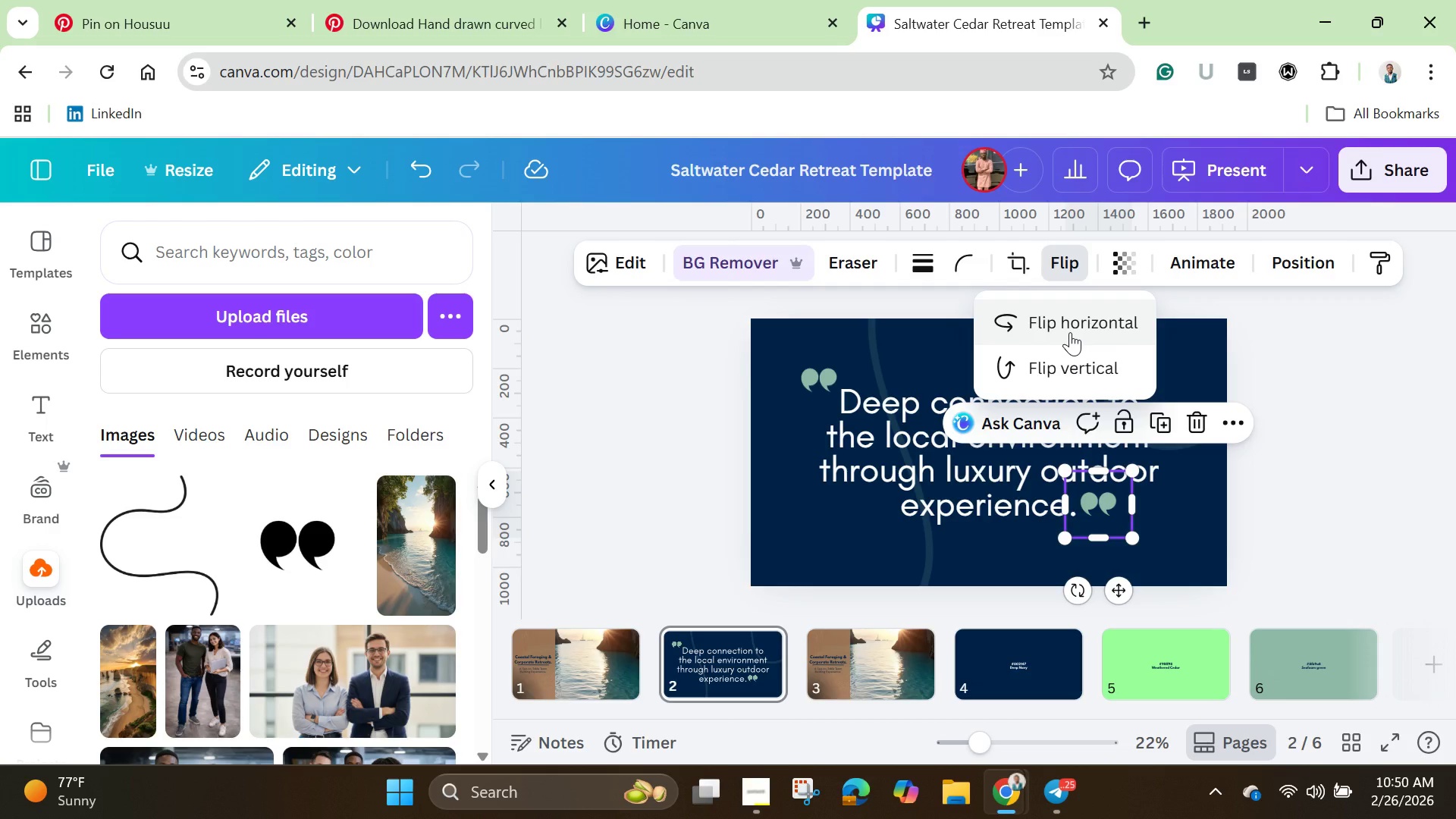 
left_click([1070, 332])
 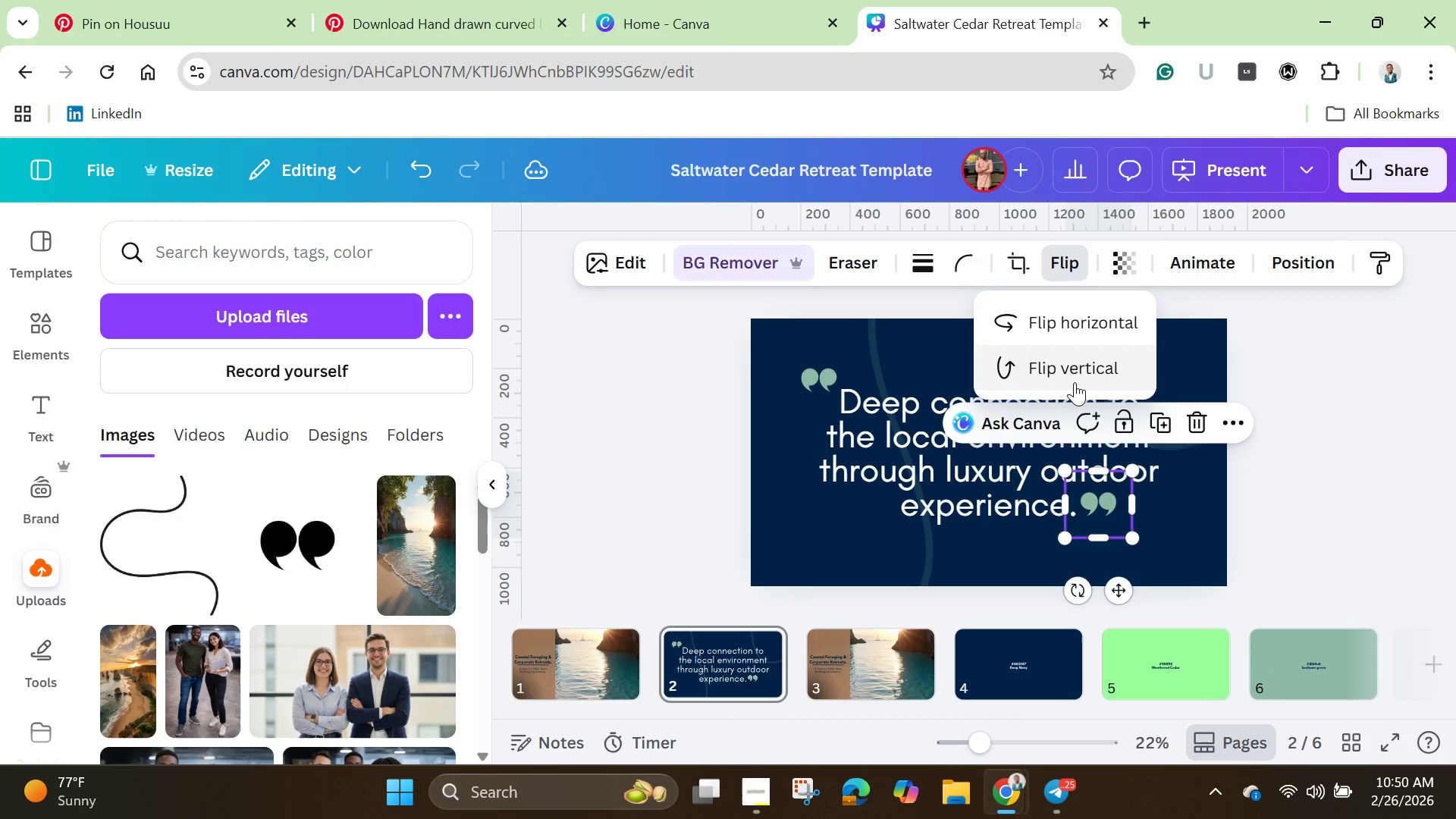 
left_click([1075, 382])
 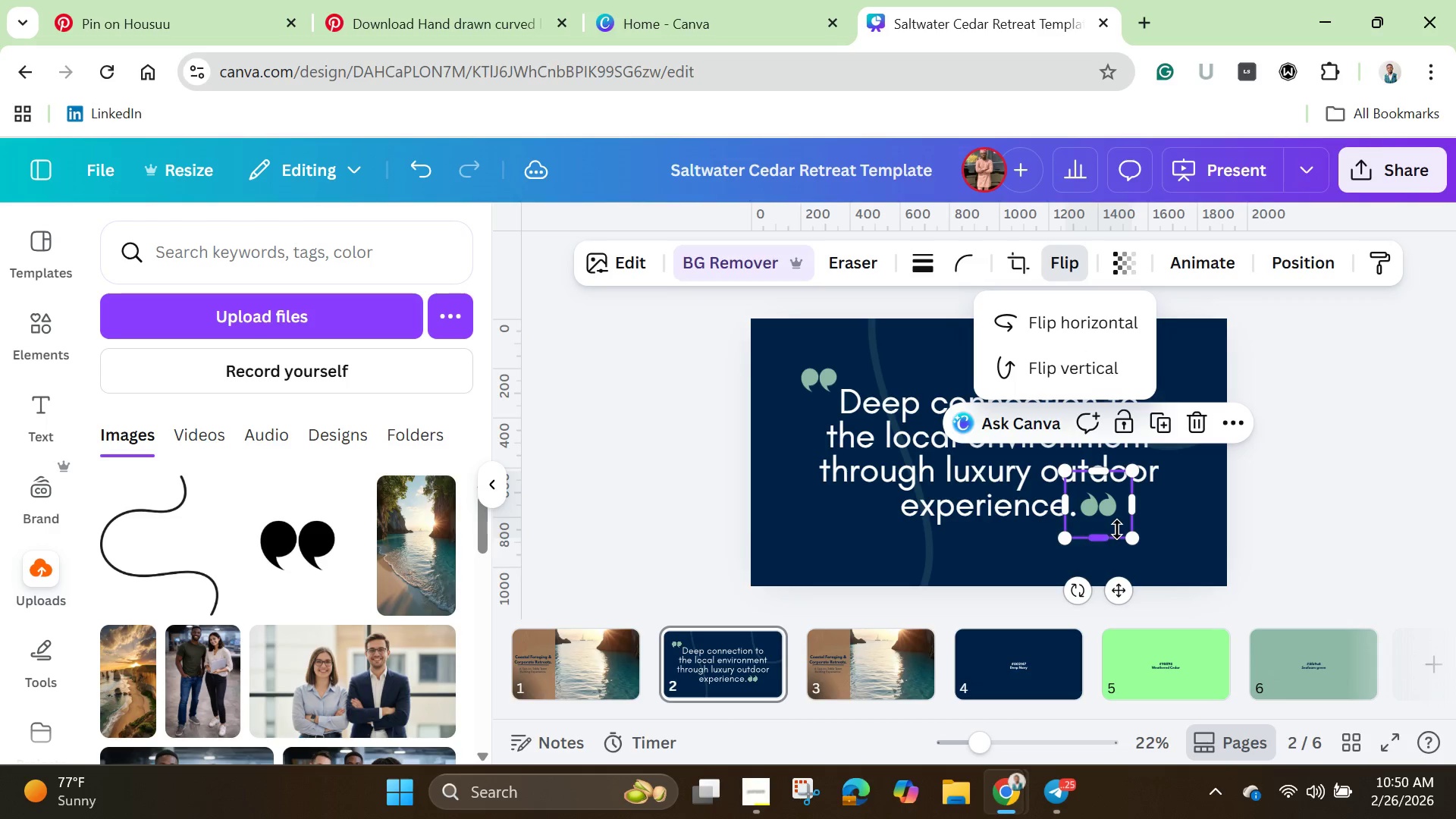 
left_click_drag(start_coordinate=[1106, 506], to_coordinate=[1106, 519])
 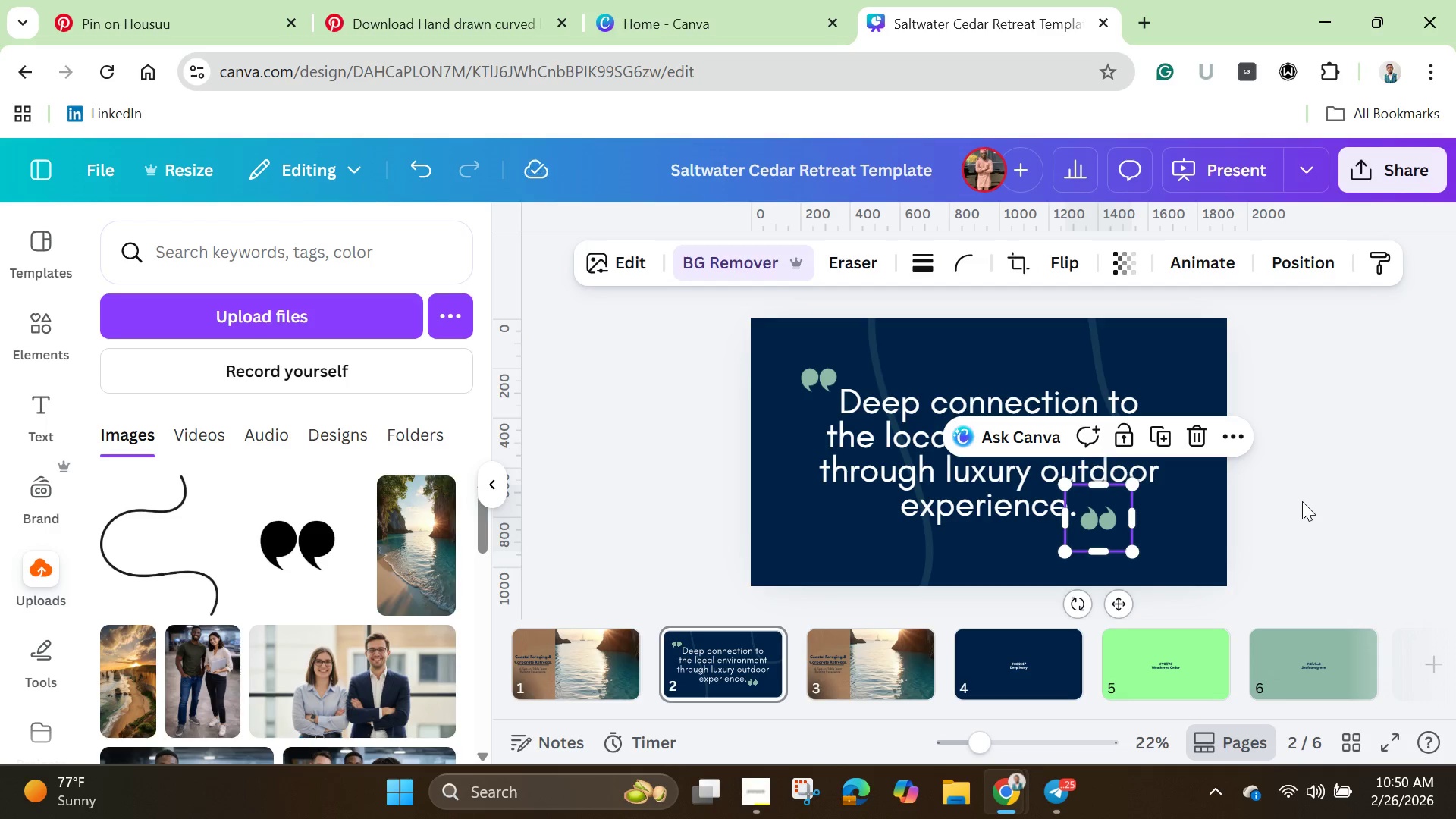 
left_click([1297, 497])
 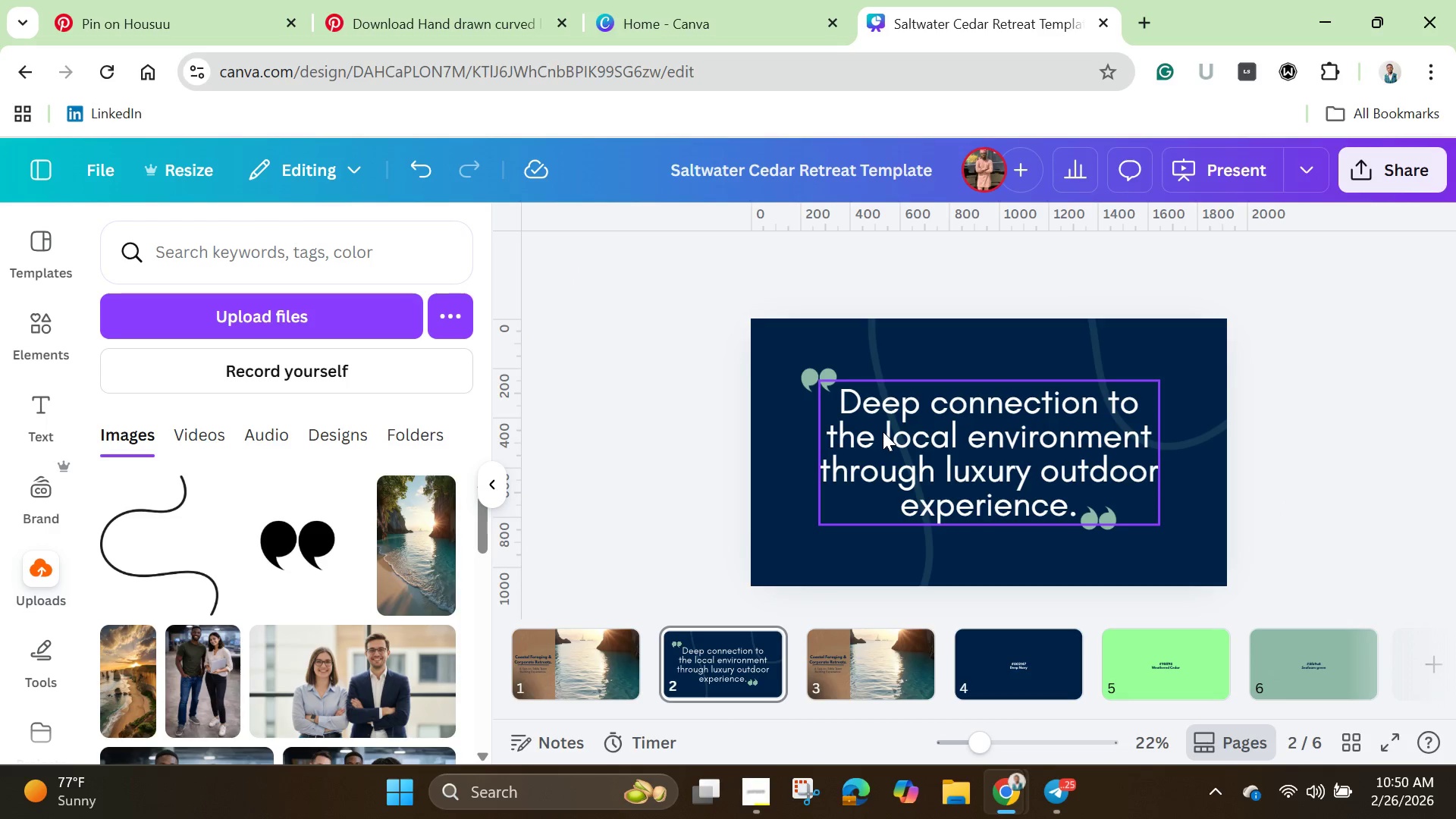 
left_click([833, 385])
 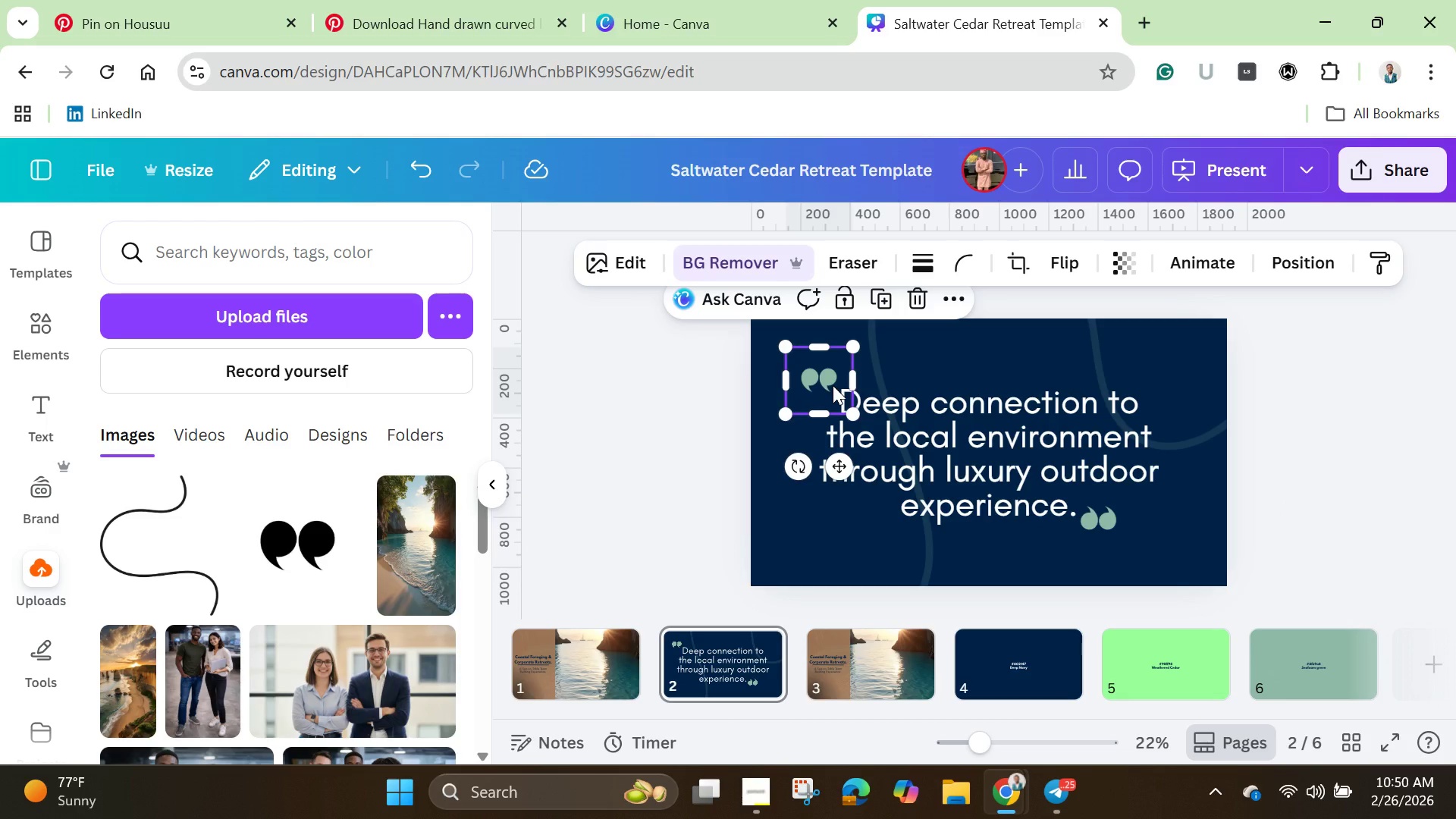 
hold_key(key=ShiftLeft, duration=1.51)
 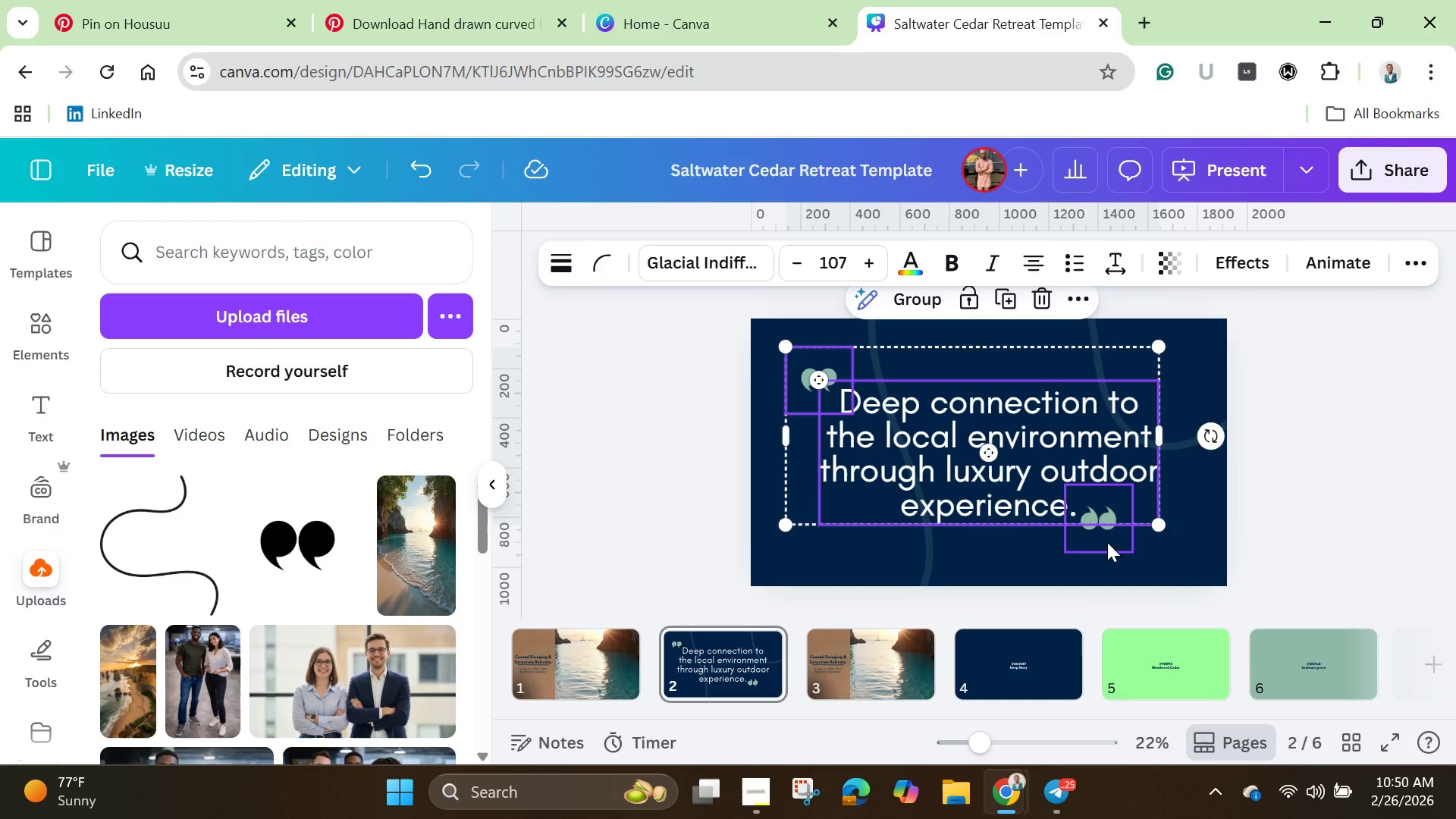 
hold_key(key=ShiftLeft, duration=0.73)
 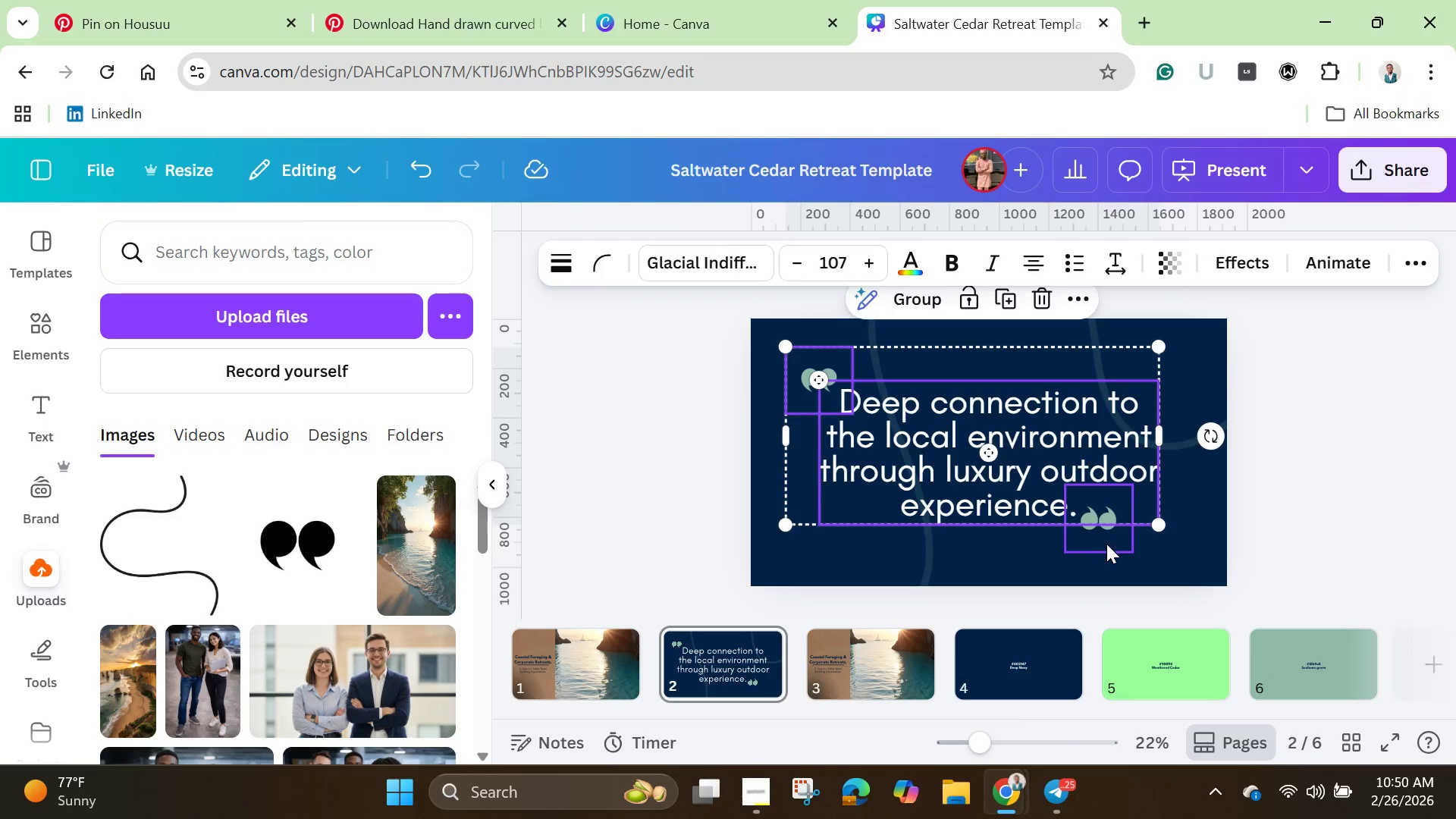 
hold_key(key=ShiftLeft, duration=1.05)
left_click([1090, 537])
 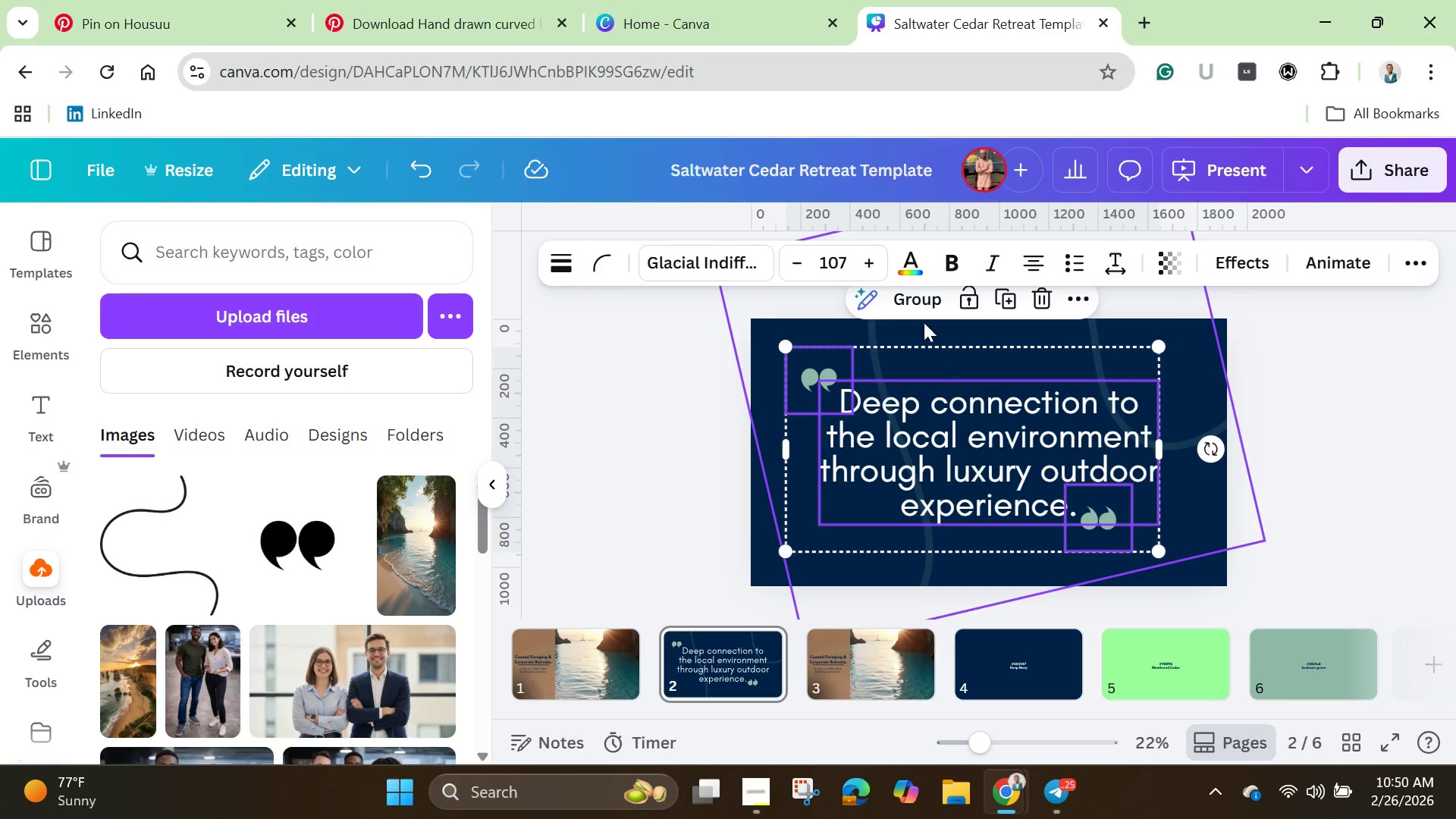 
left_click([919, 307])
 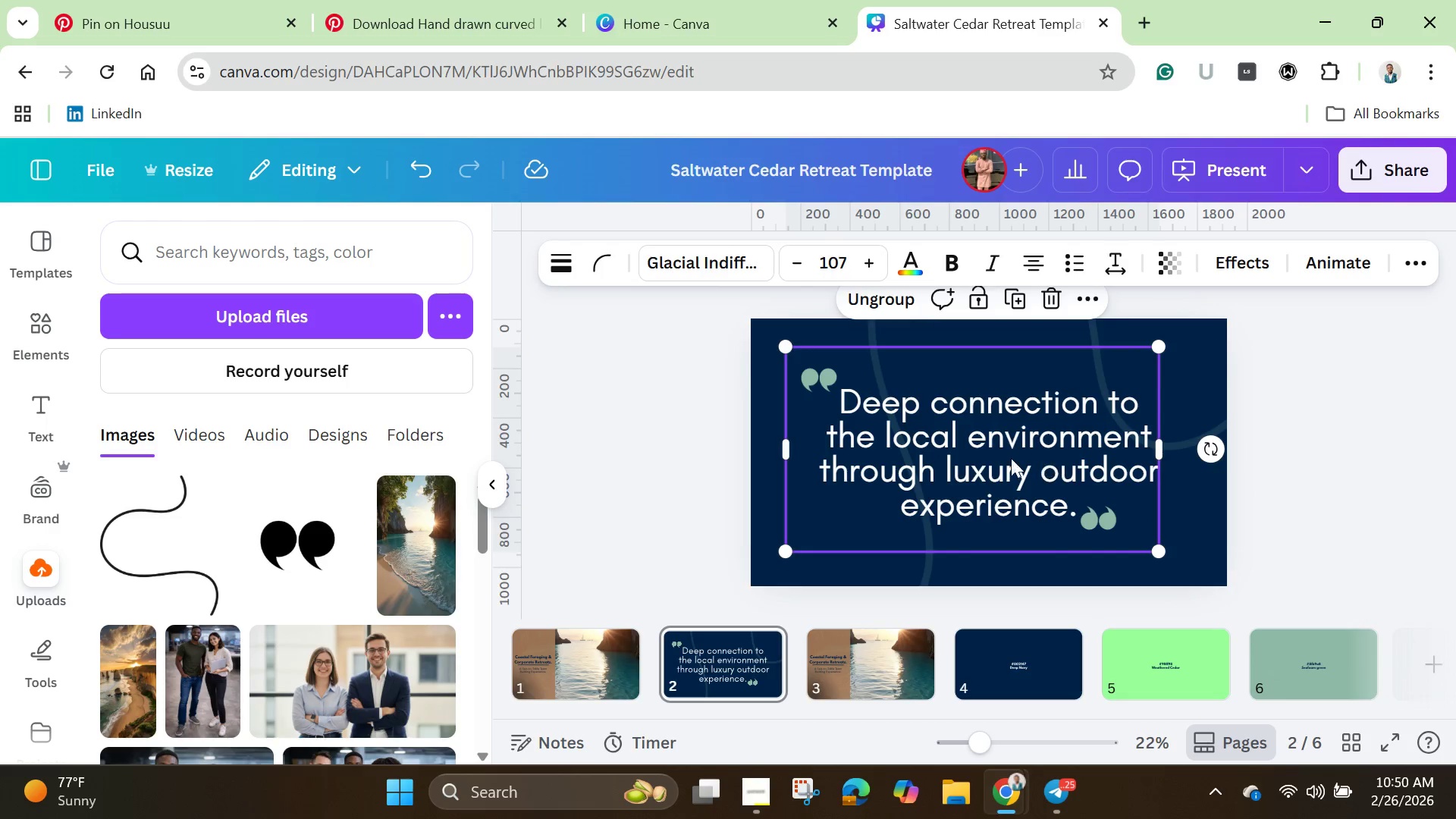 
left_click_drag(start_coordinate=[958, 458], to_coordinate=[979, 463])
 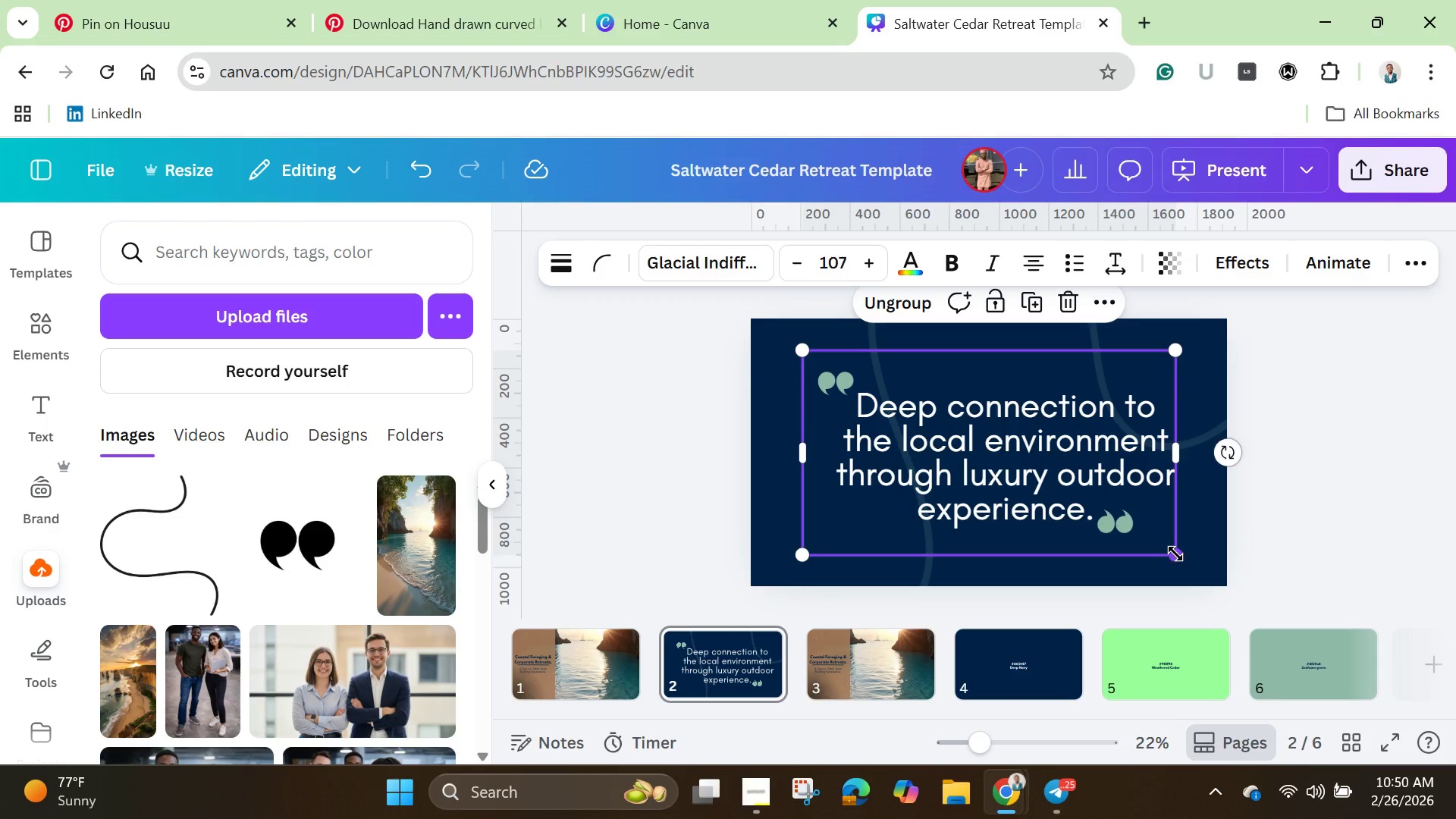 
left_click_drag(start_coordinate=[1175, 551], to_coordinate=[1100, 502])
 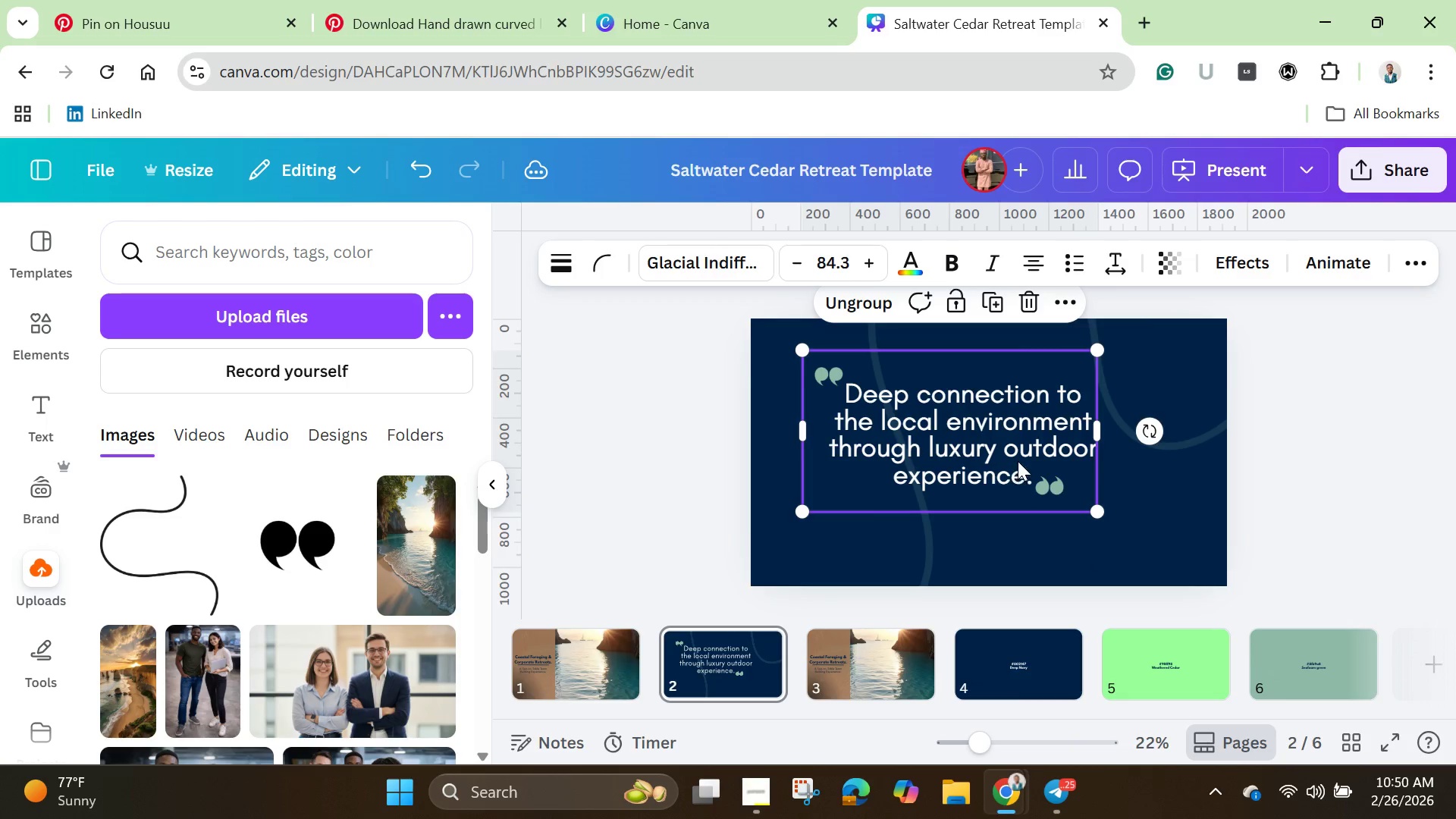 
left_click_drag(start_coordinate=[1008, 461], to_coordinate=[1051, 476])
 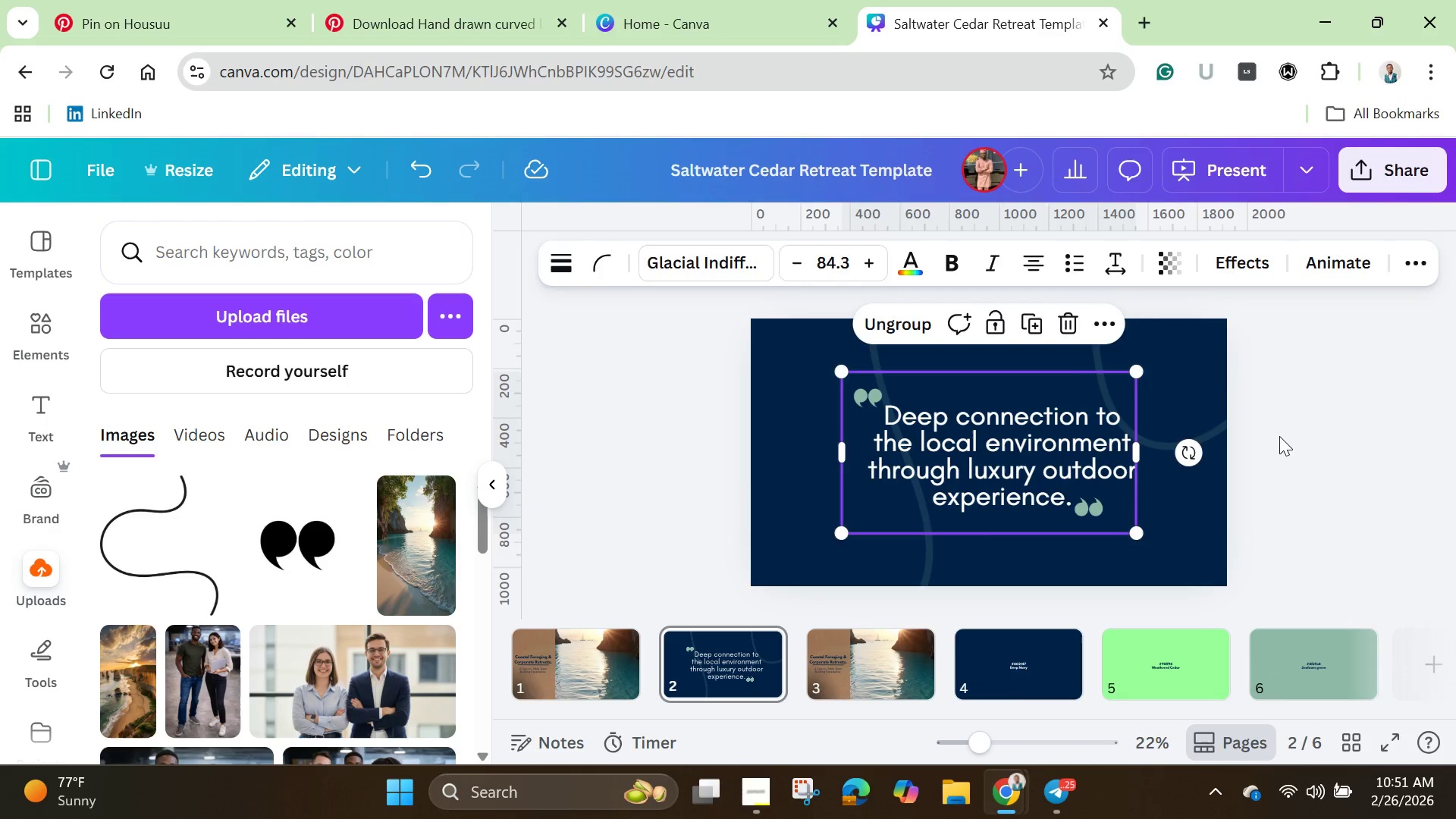 
left_click([1281, 433])
 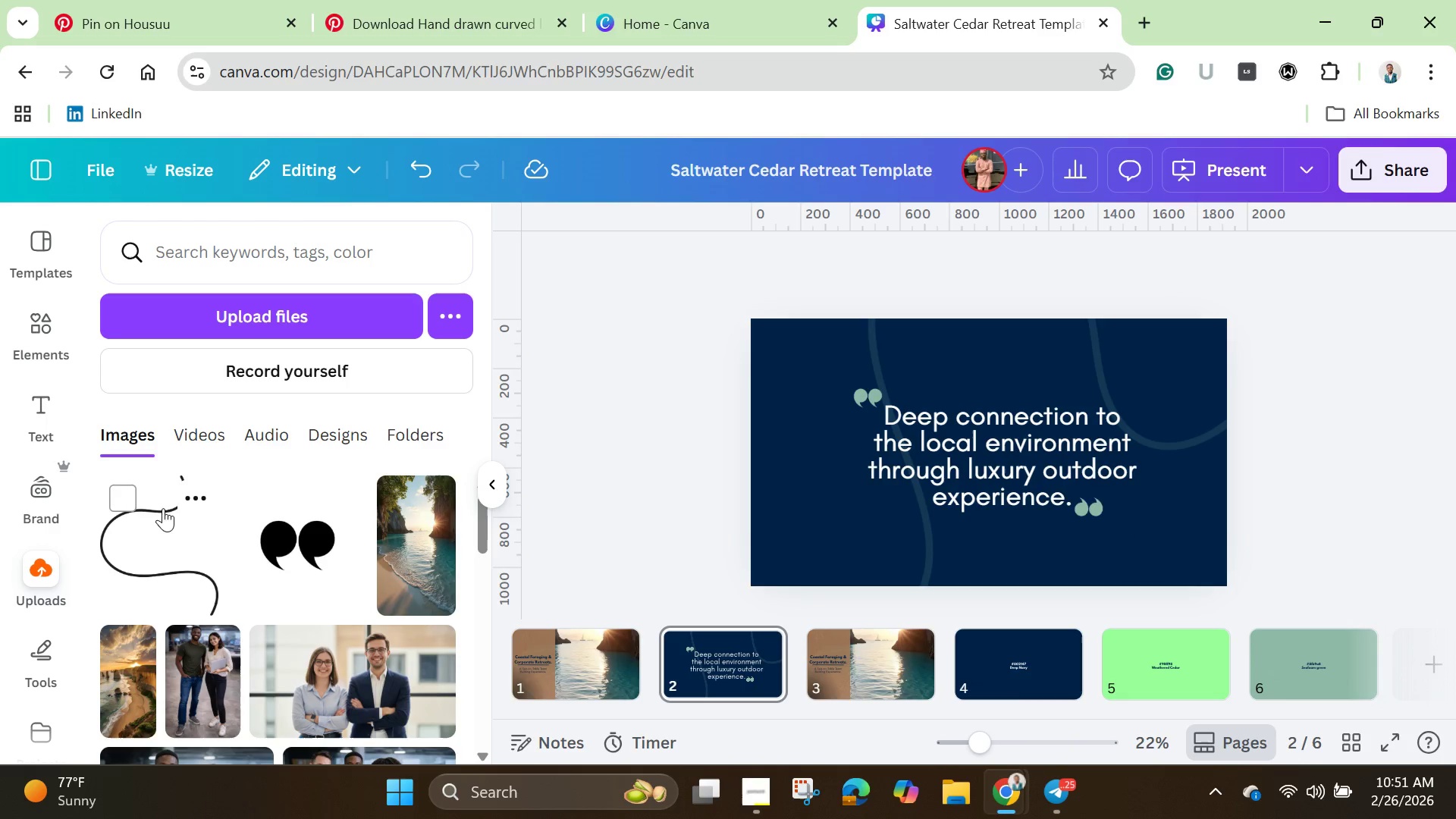 
scroll: coordinate [284, 507], scroll_direction: down, amount: 5.0
 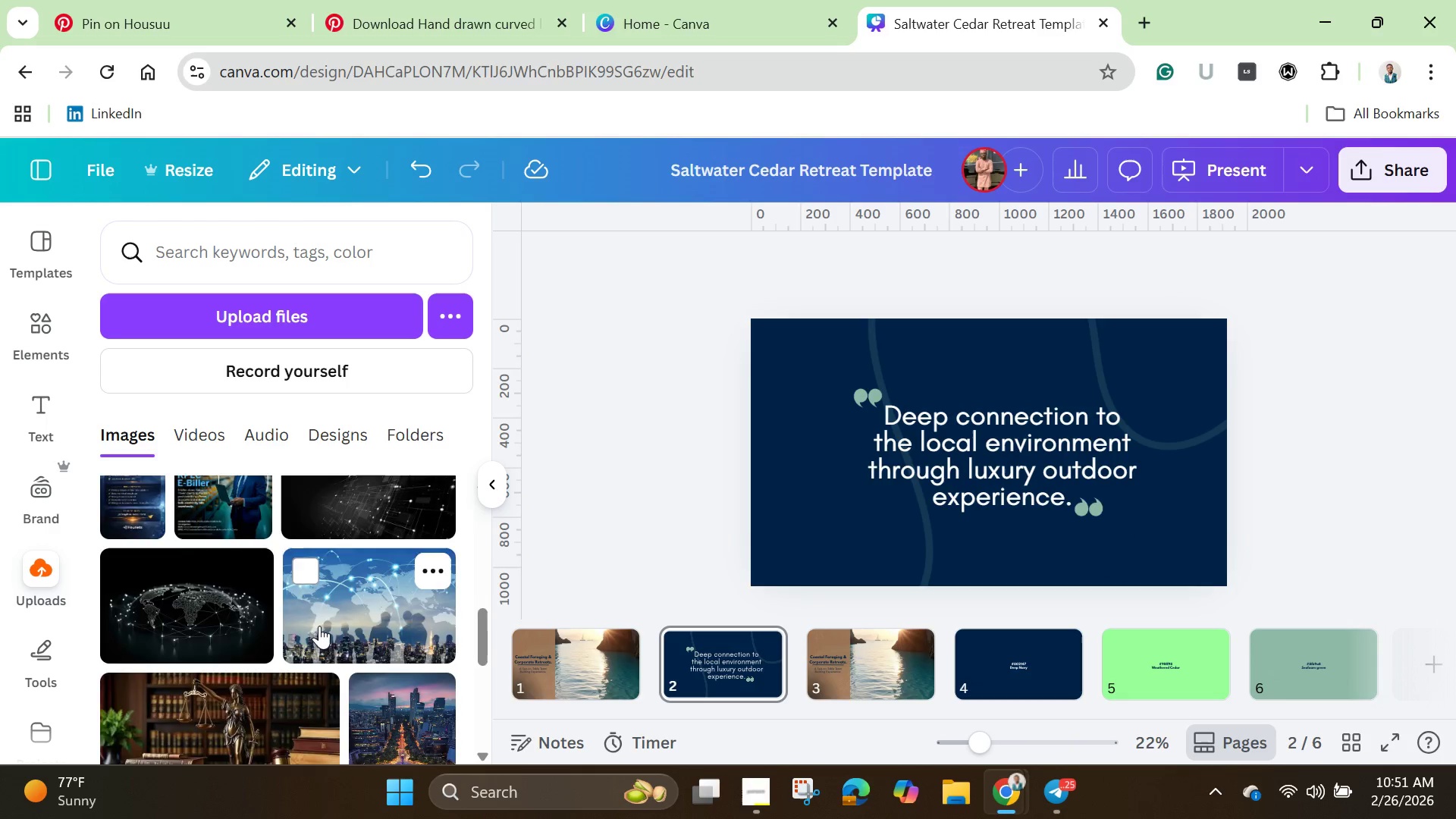 
scroll: coordinate [321, 626], scroll_direction: up, amount: 8.0
 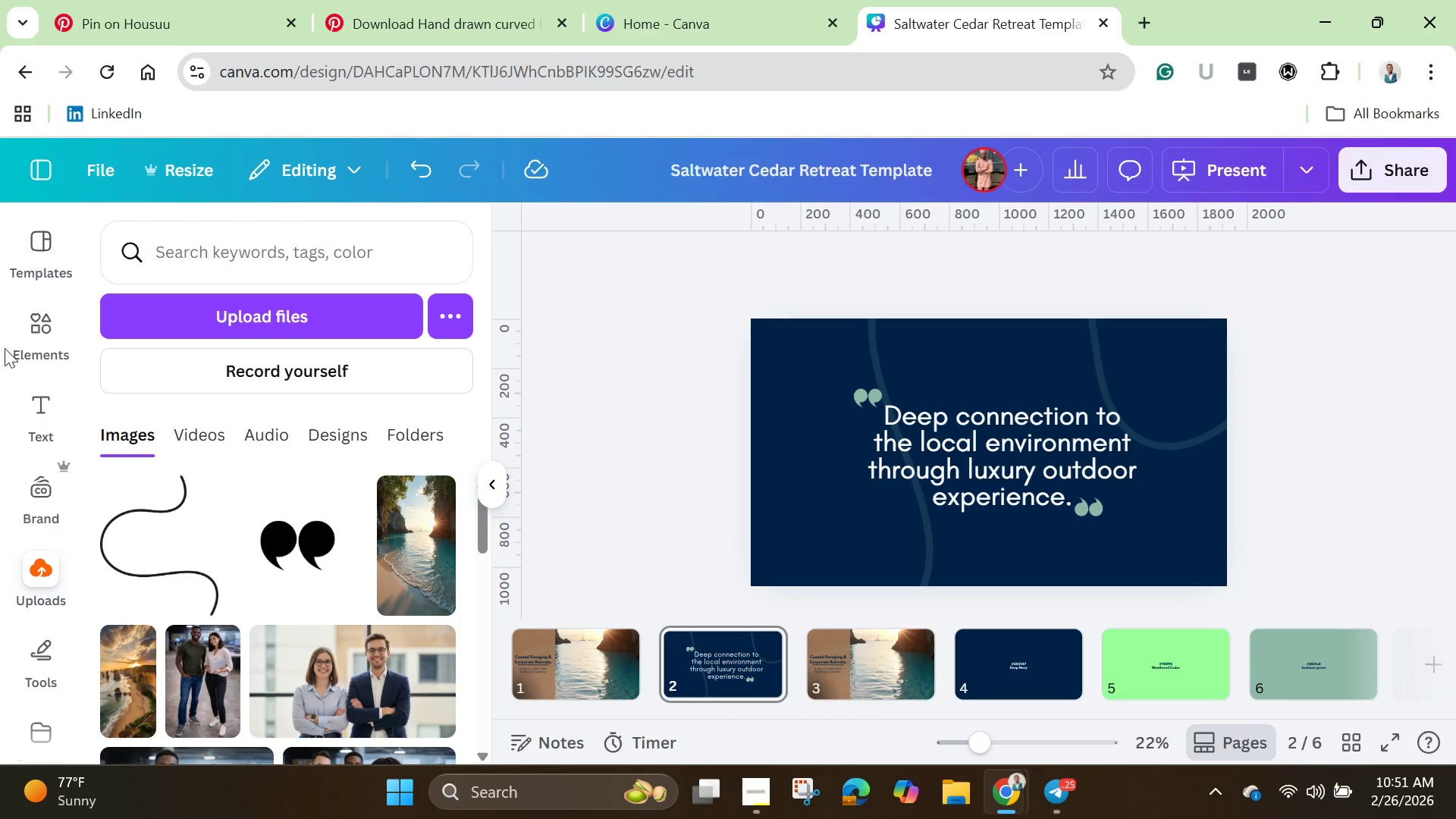 
left_click([24, 328])
 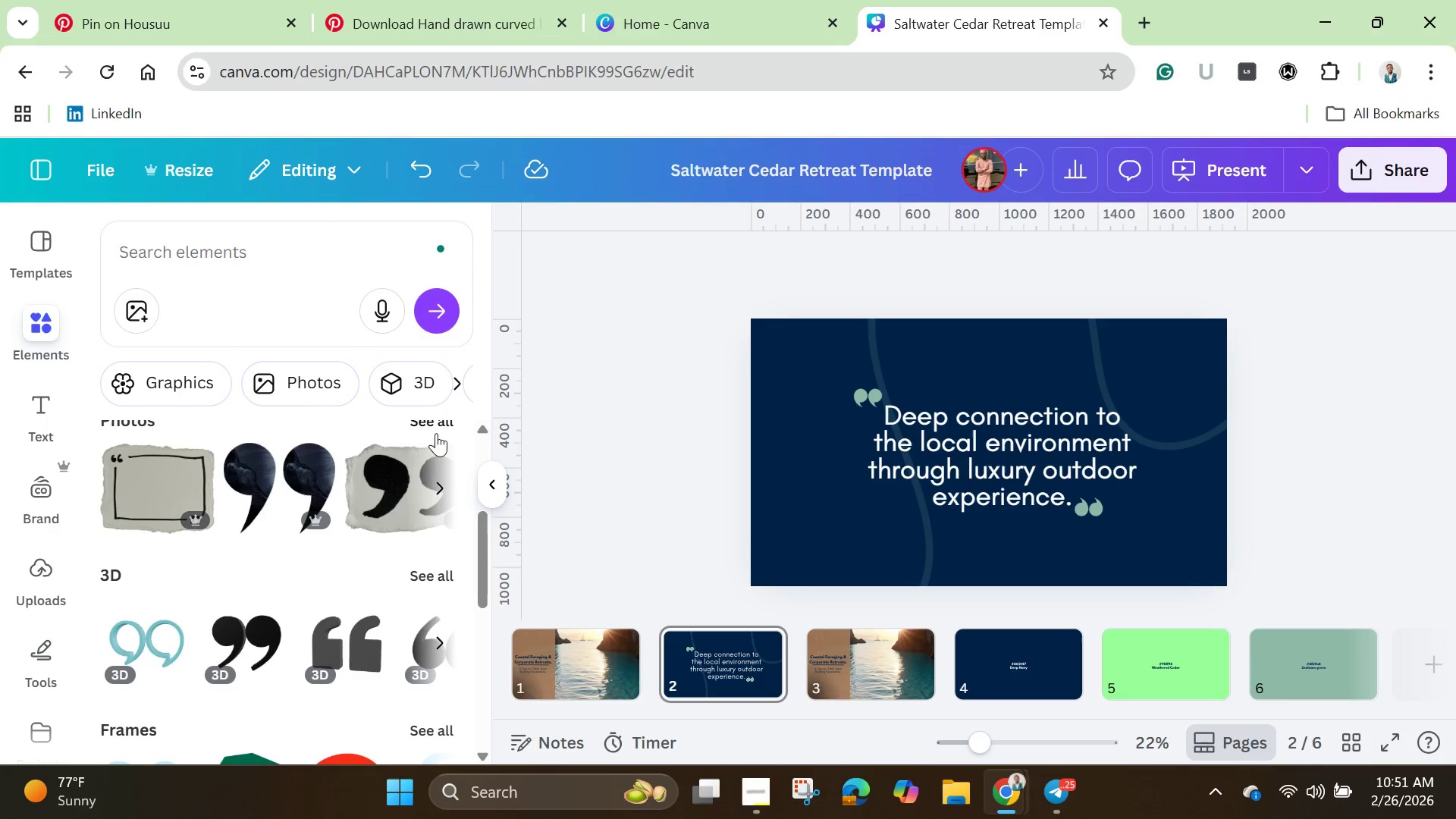 
scroll: coordinate [434, 453], scroll_direction: up, amount: 5.0
 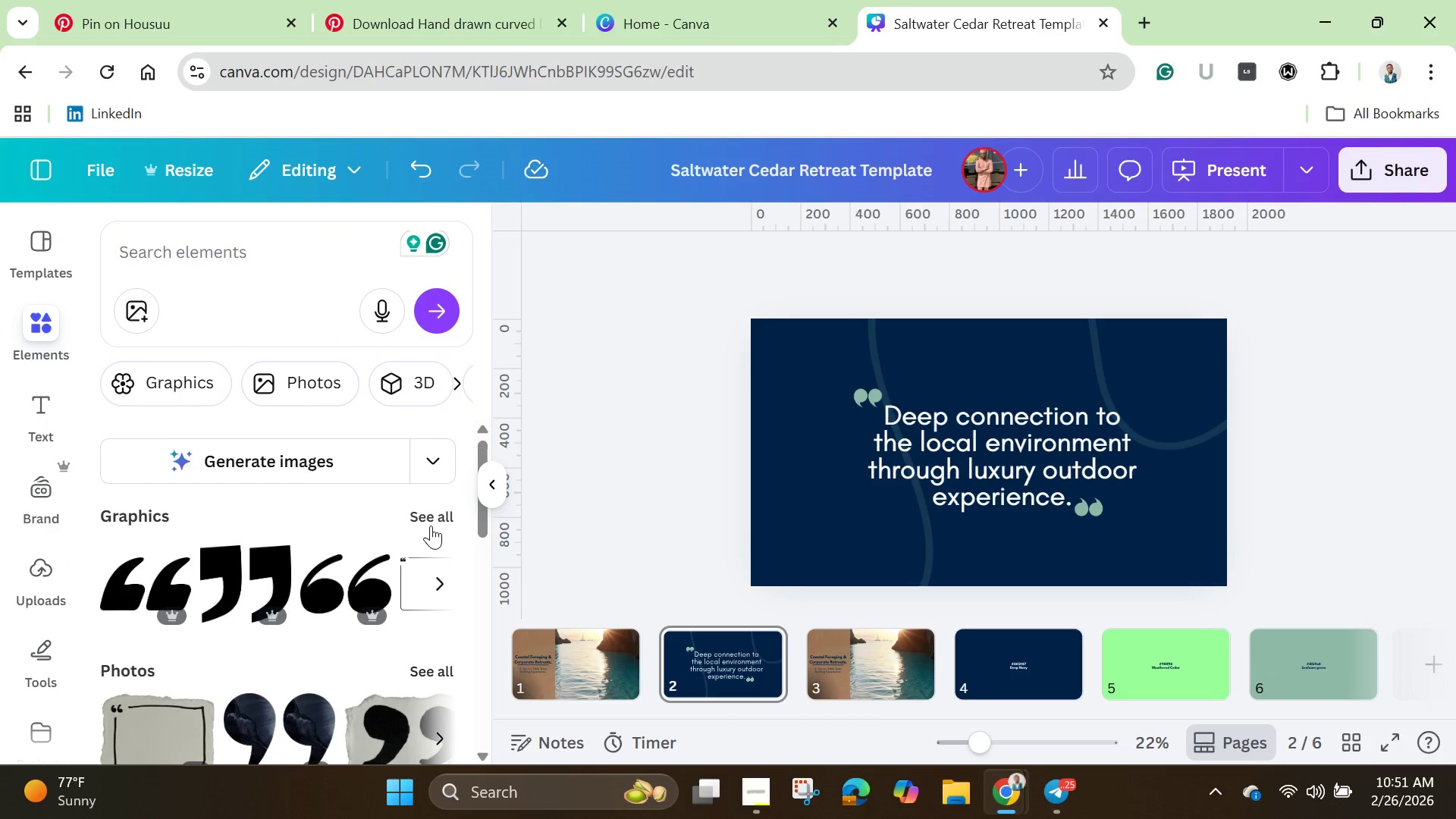 
left_click([430, 511])
 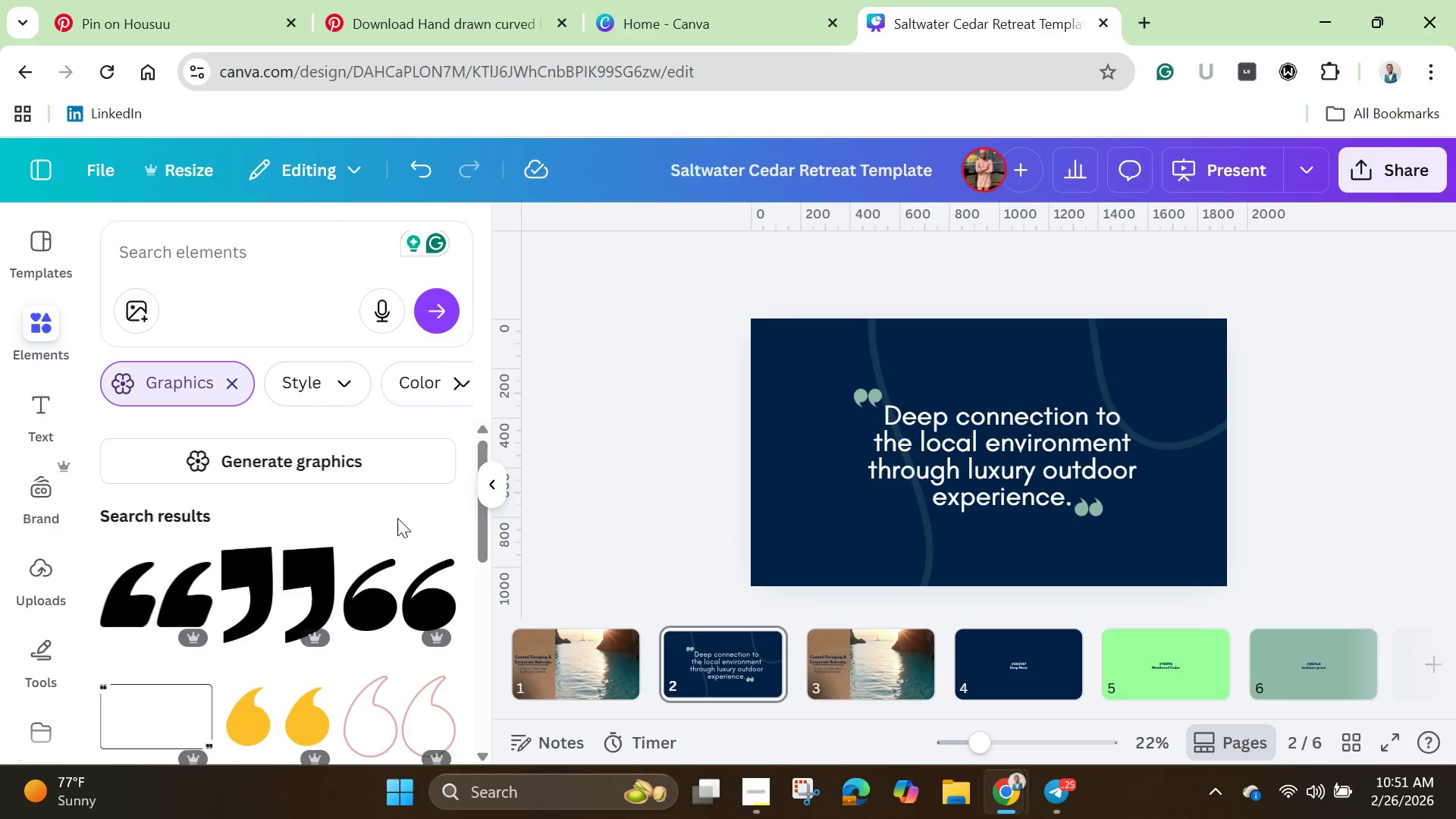 
scroll: coordinate [397, 518], scroll_direction: up, amount: 3.0
 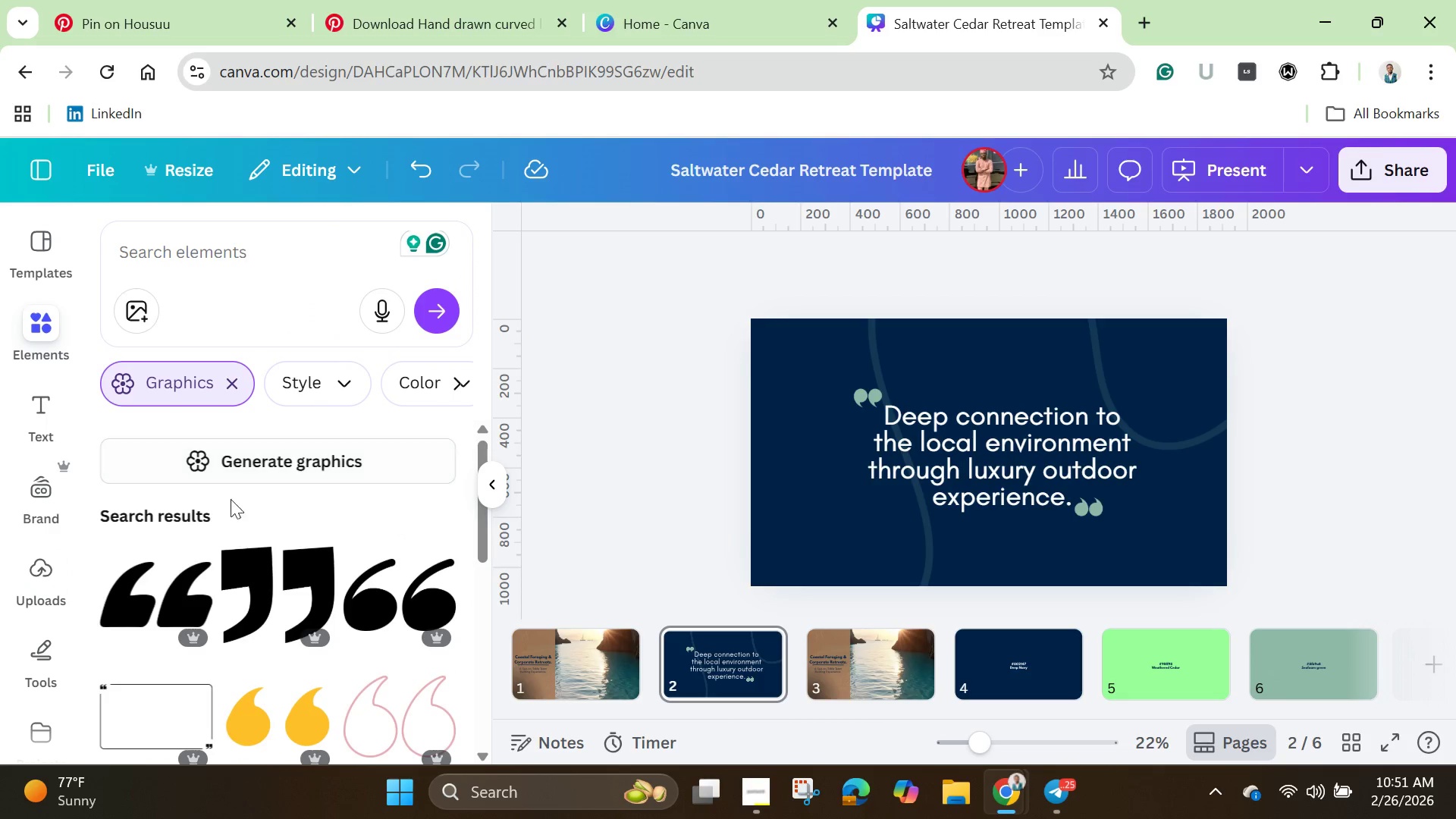 
scroll: coordinate [194, 497], scroll_direction: down, amount: 1.0
 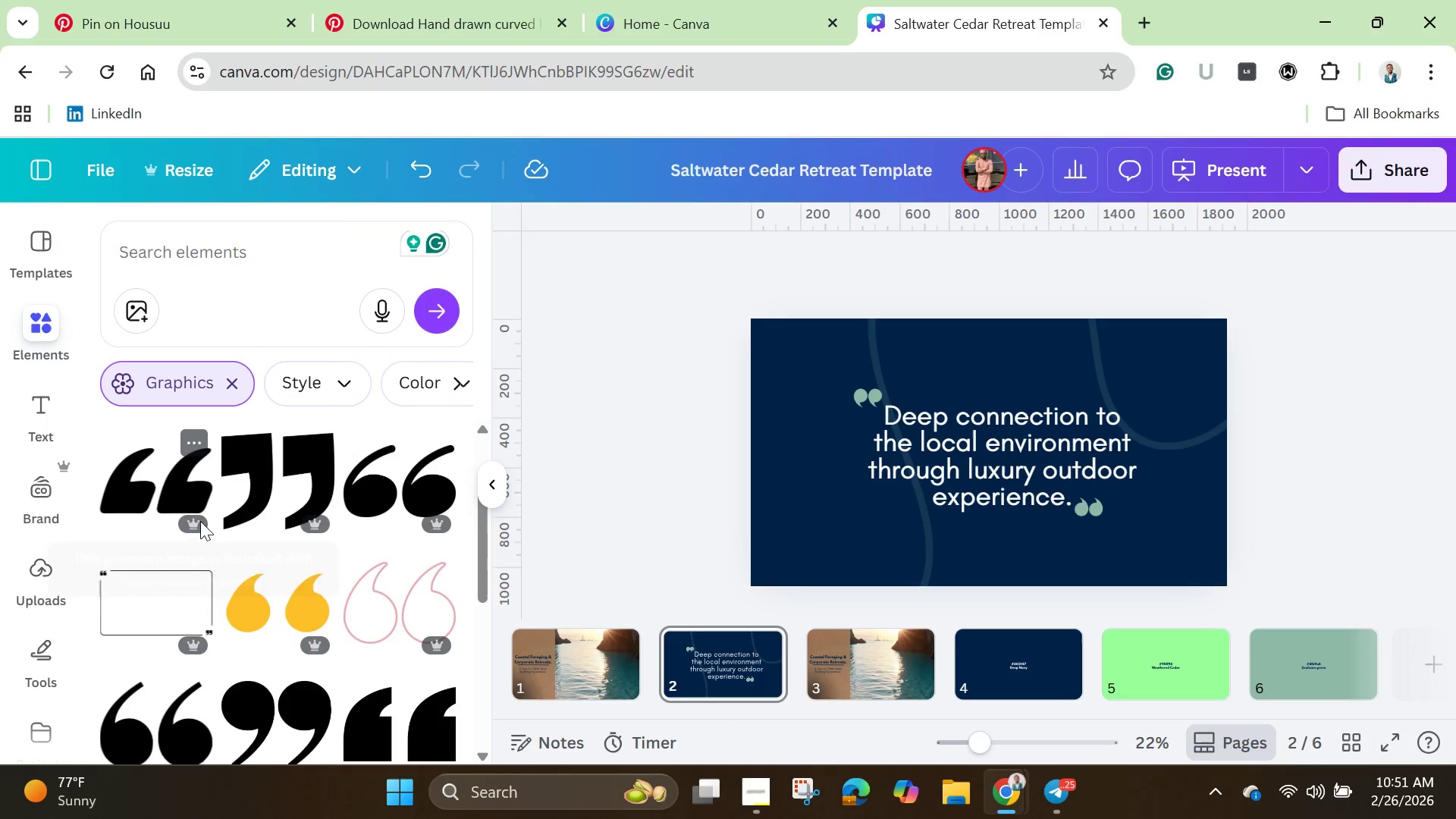 
scroll: coordinate [202, 521], scroll_direction: up, amount: 2.0
 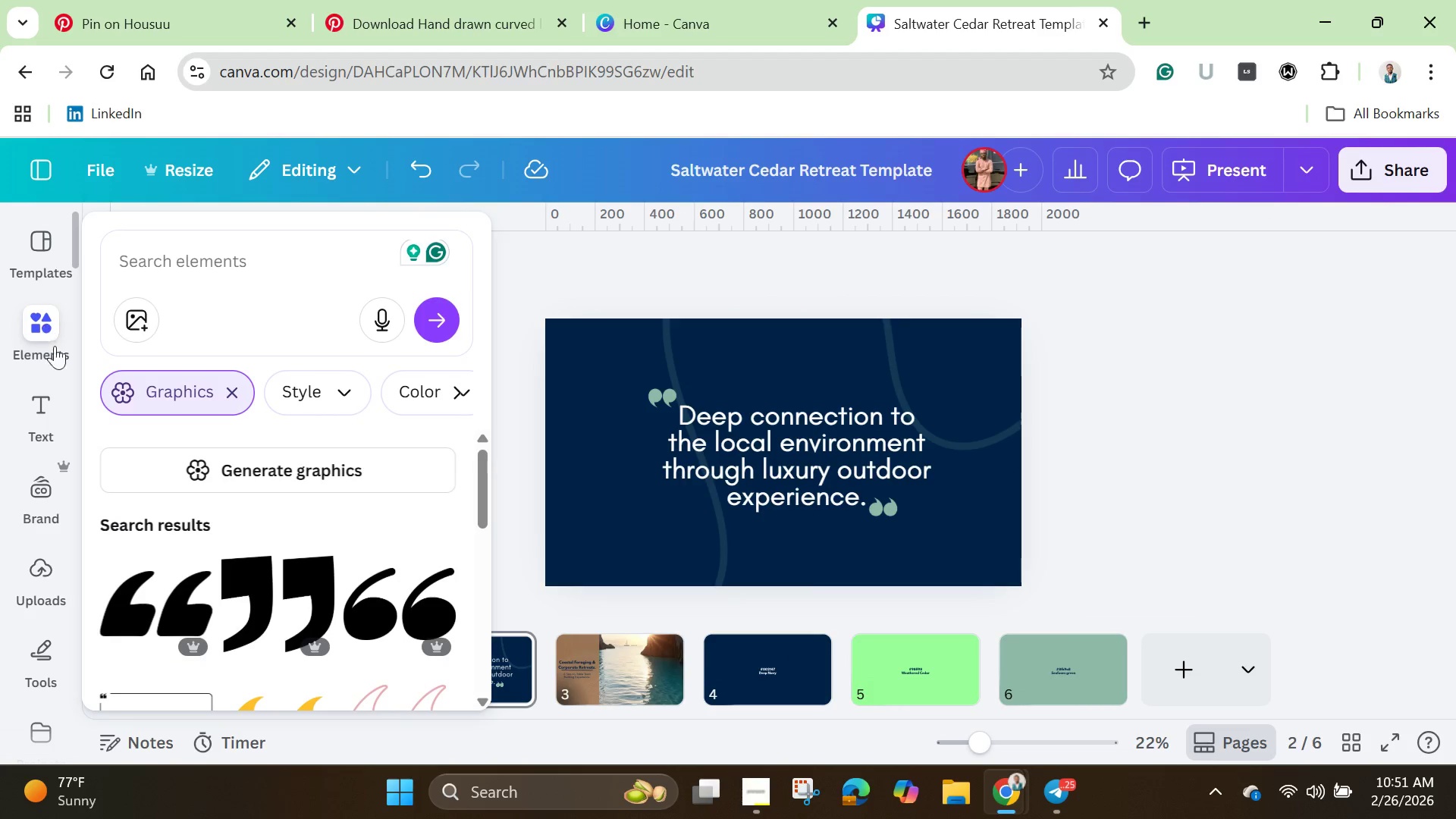 
scroll: coordinate [283, 567], scroll_direction: down, amount: 5.0
 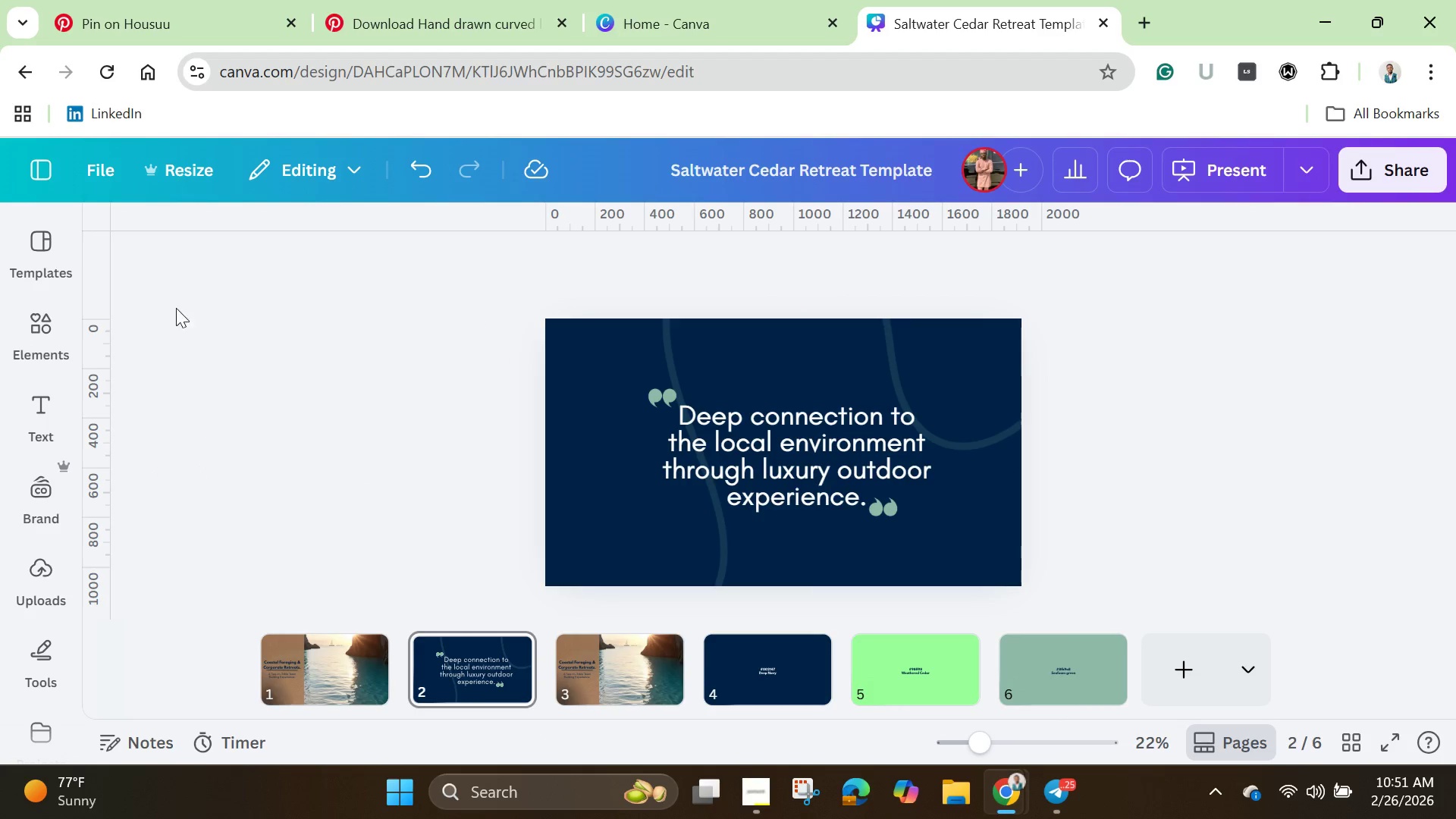 
left_click([42, 331])
 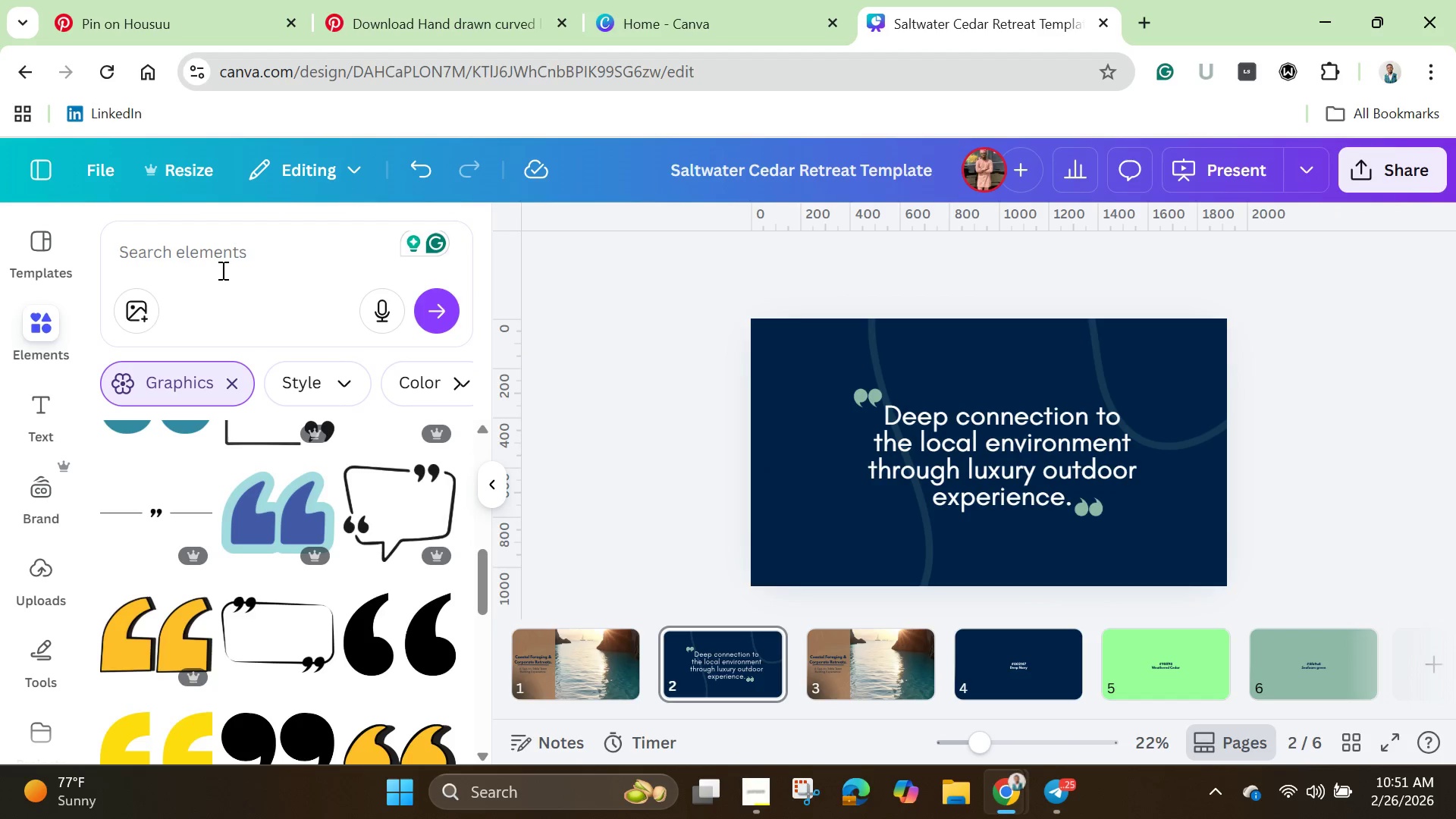 
left_click([236, 253])
 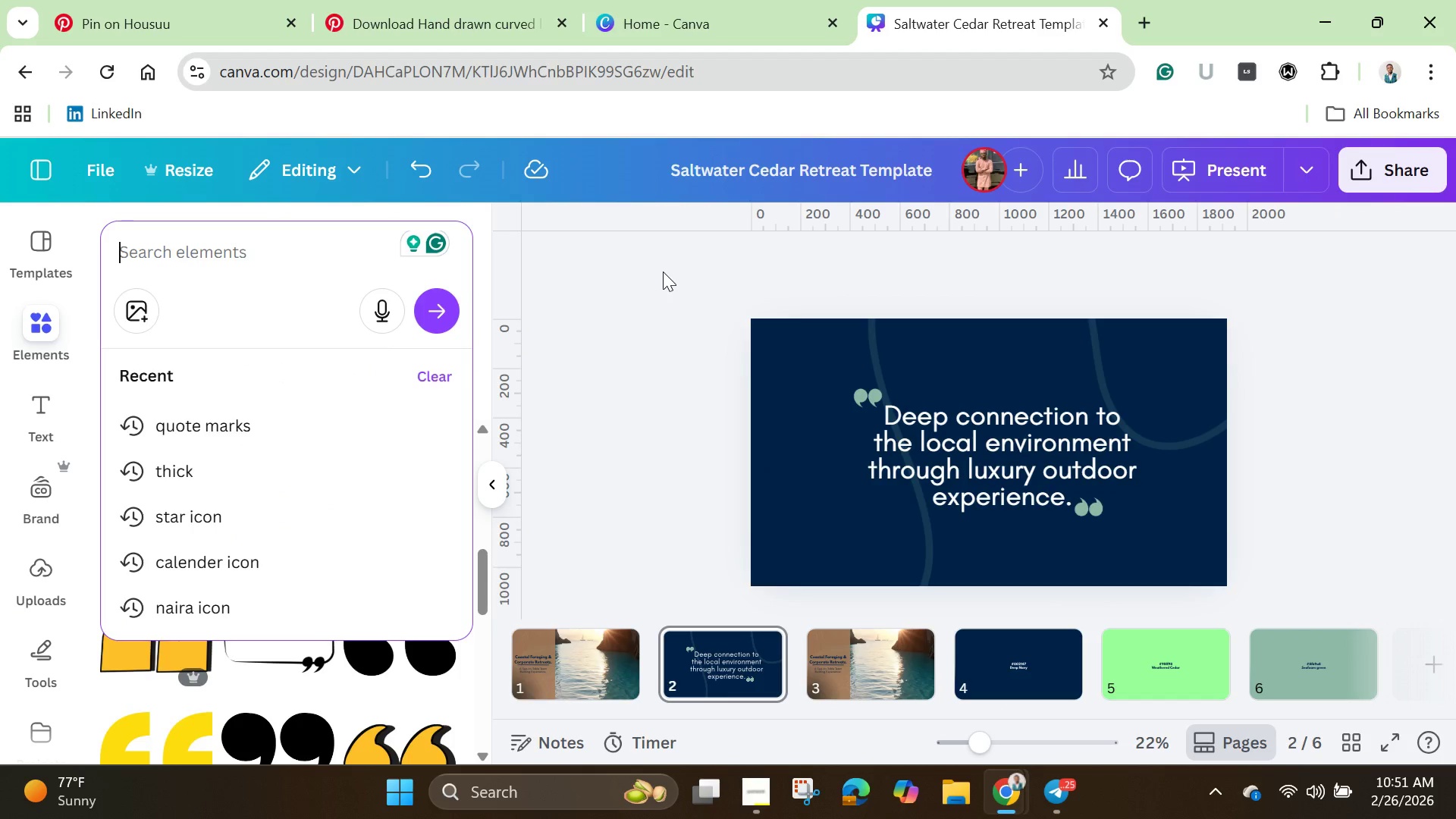 
left_click([595, 289])
 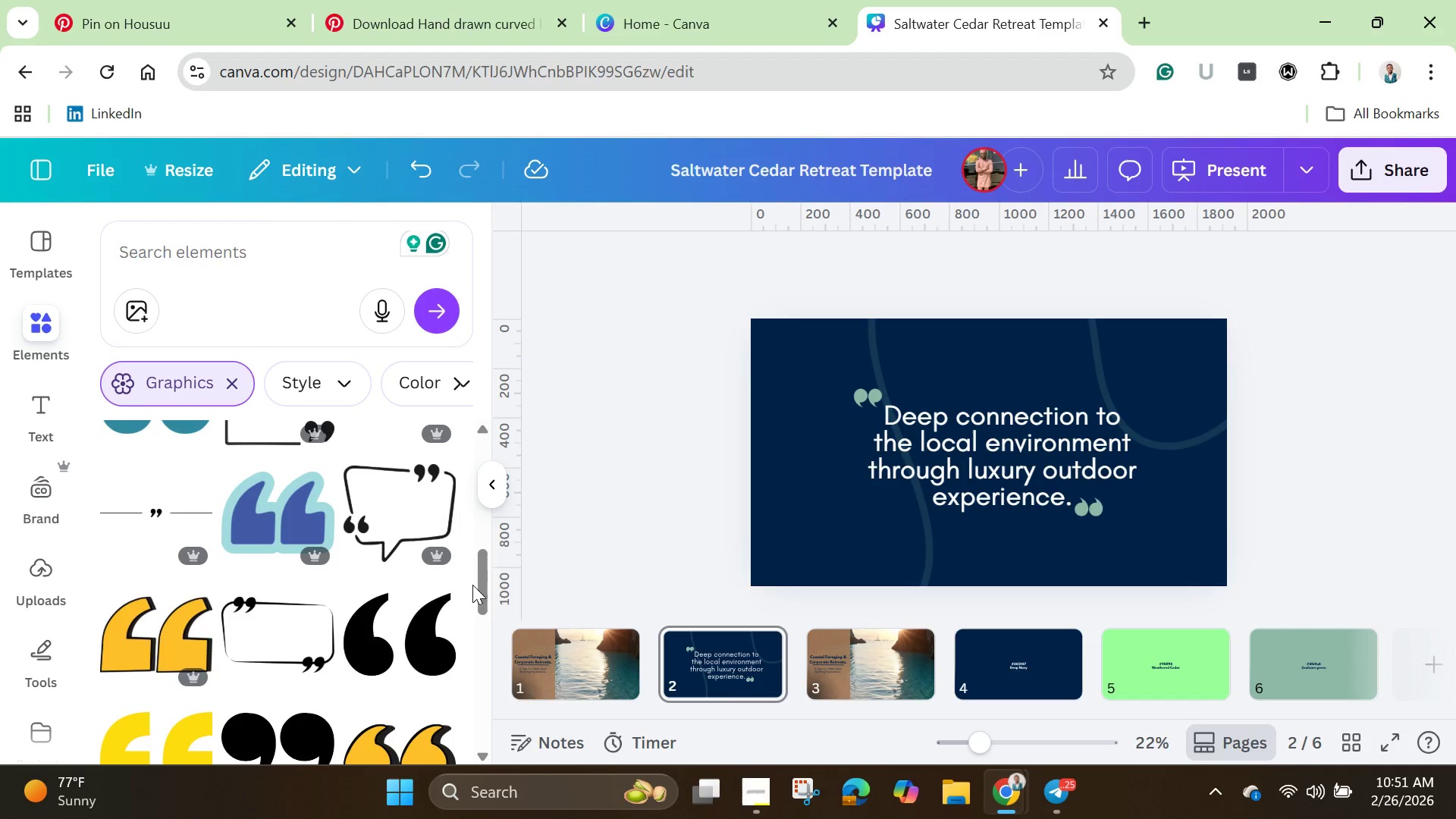 
left_click_drag(start_coordinate=[482, 583], to_coordinate=[475, 419])
 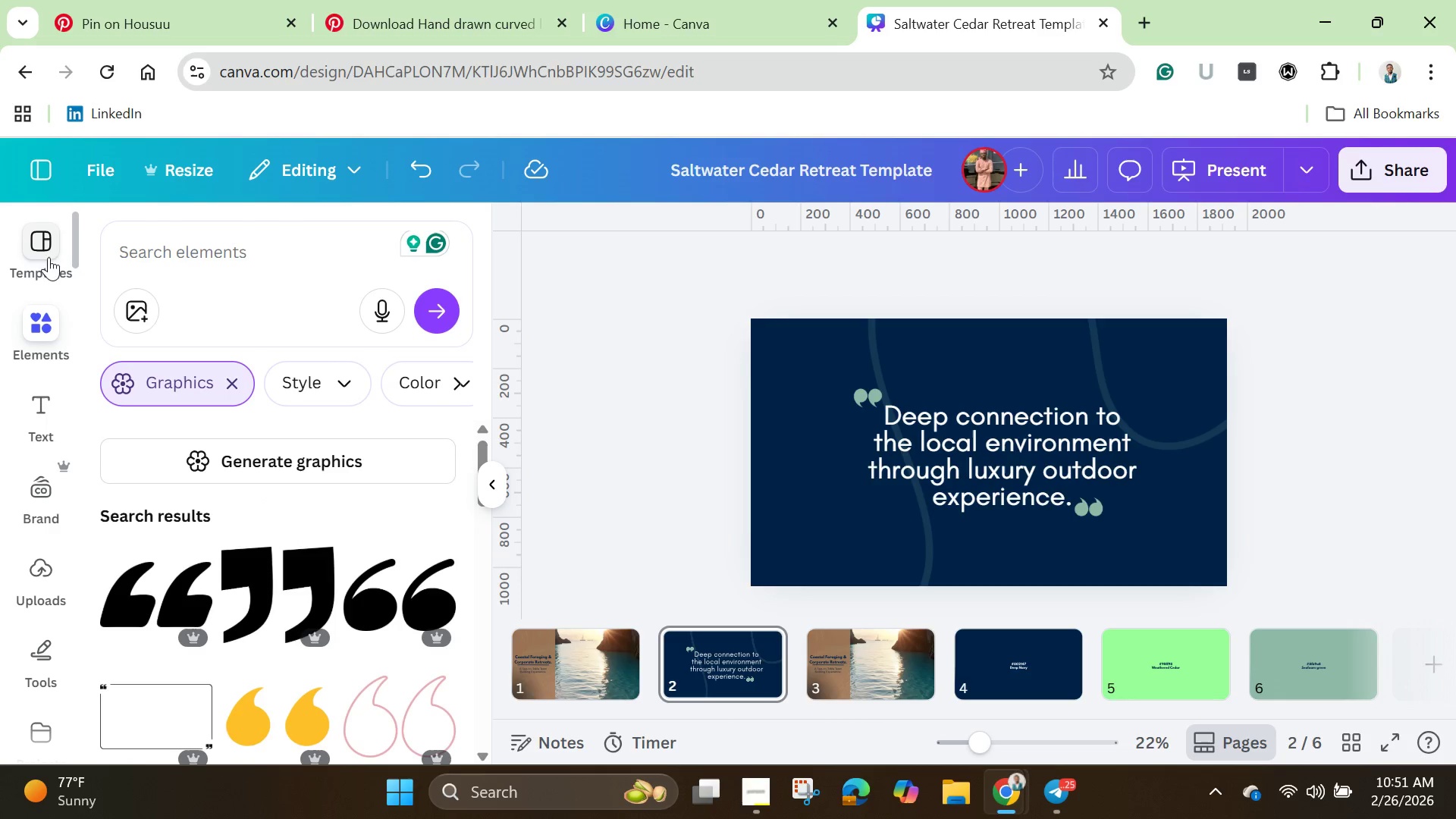 
left_click([46, 261])
 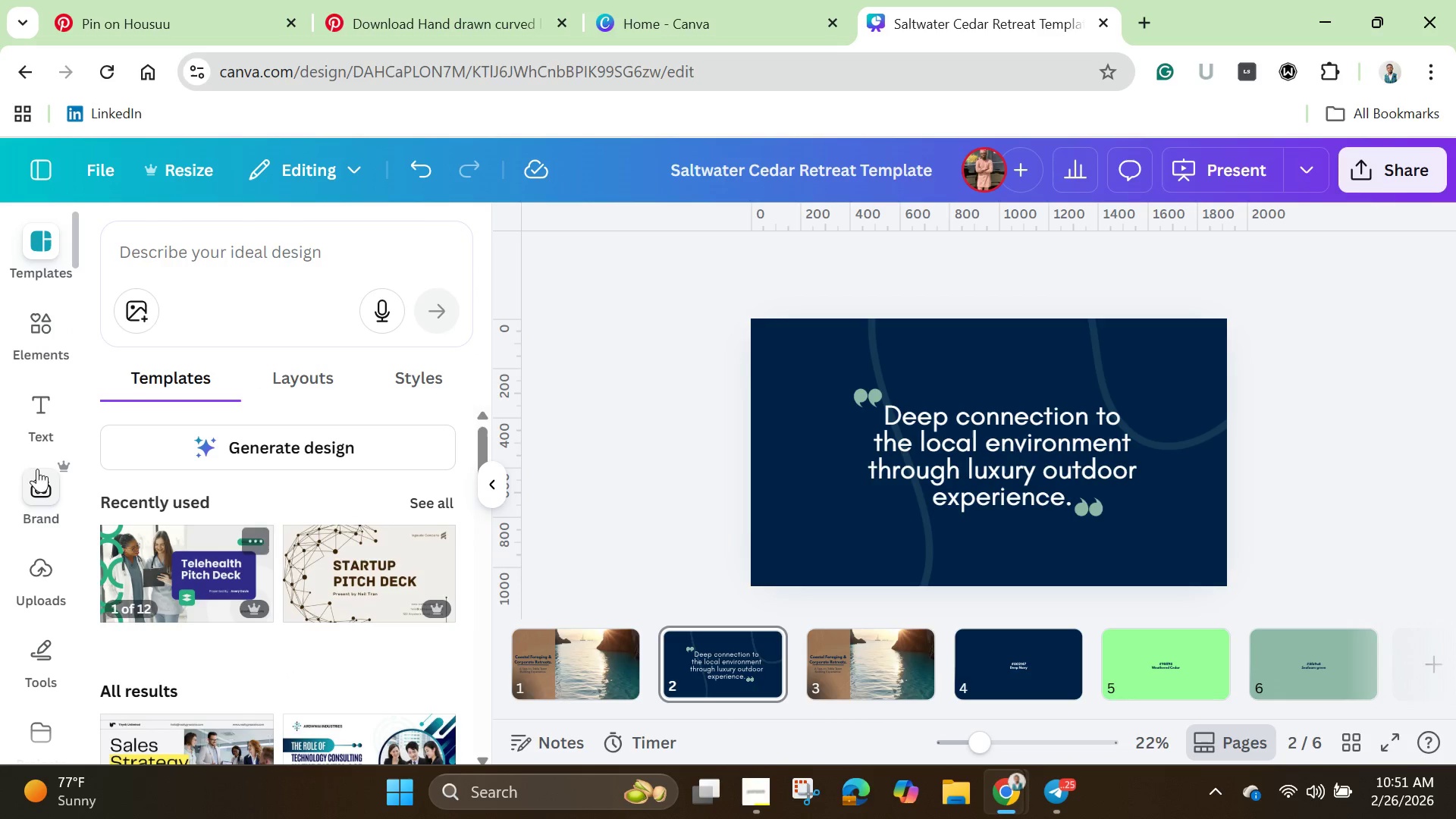 
left_click([34, 347])
 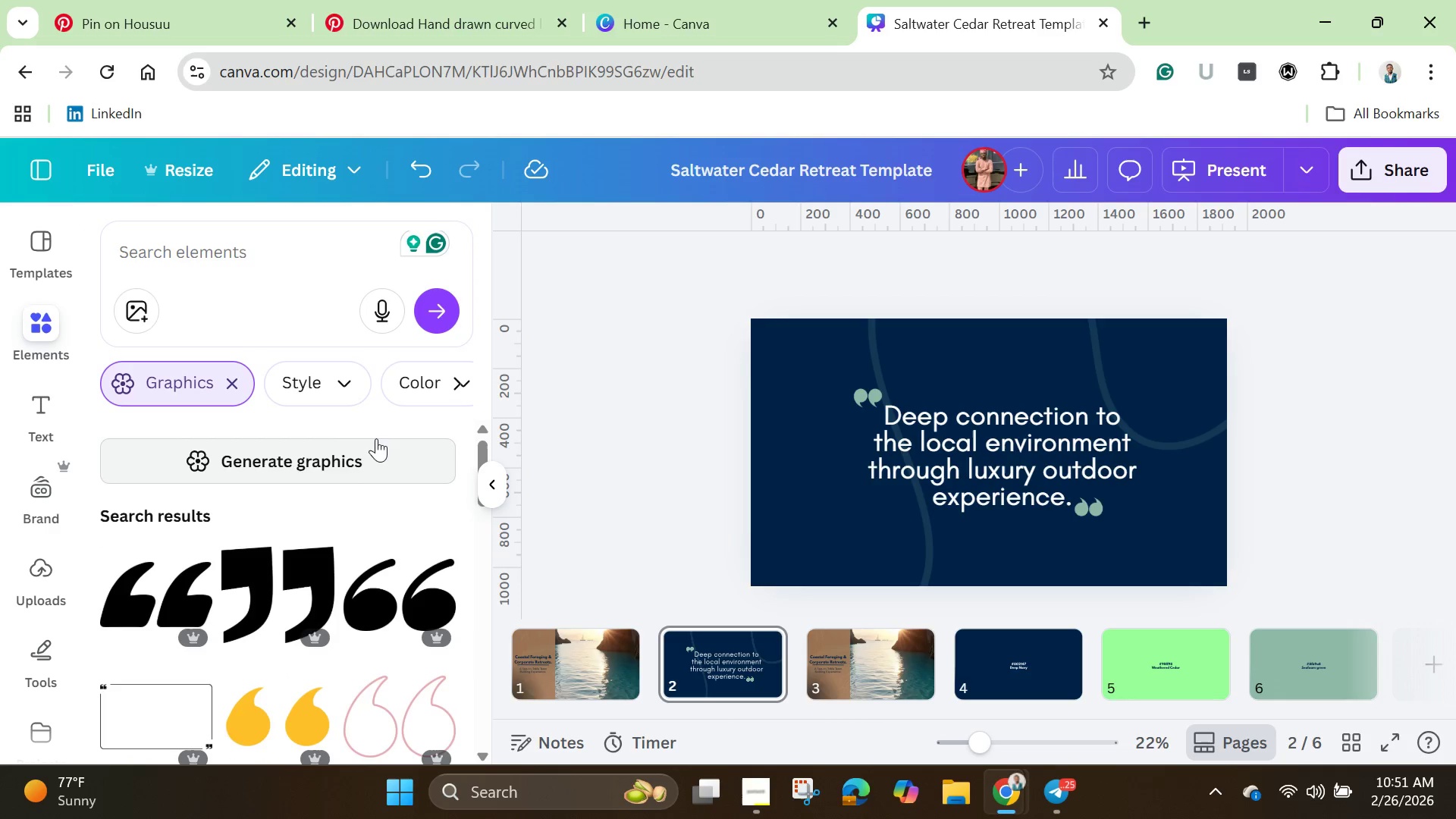 
scroll: coordinate [476, 478], scroll_direction: up, amount: 2.0
 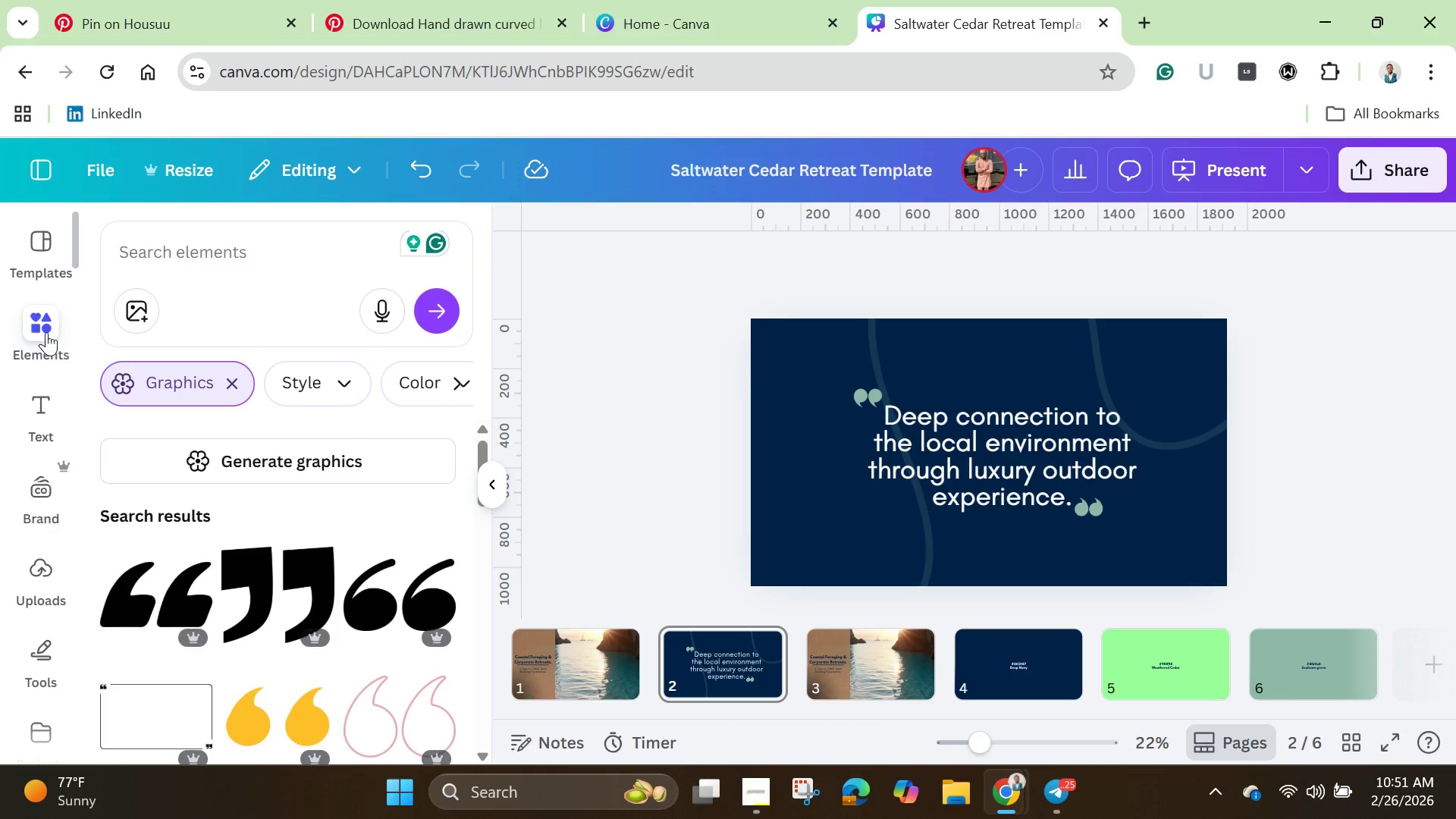 
left_click([46, 332])
 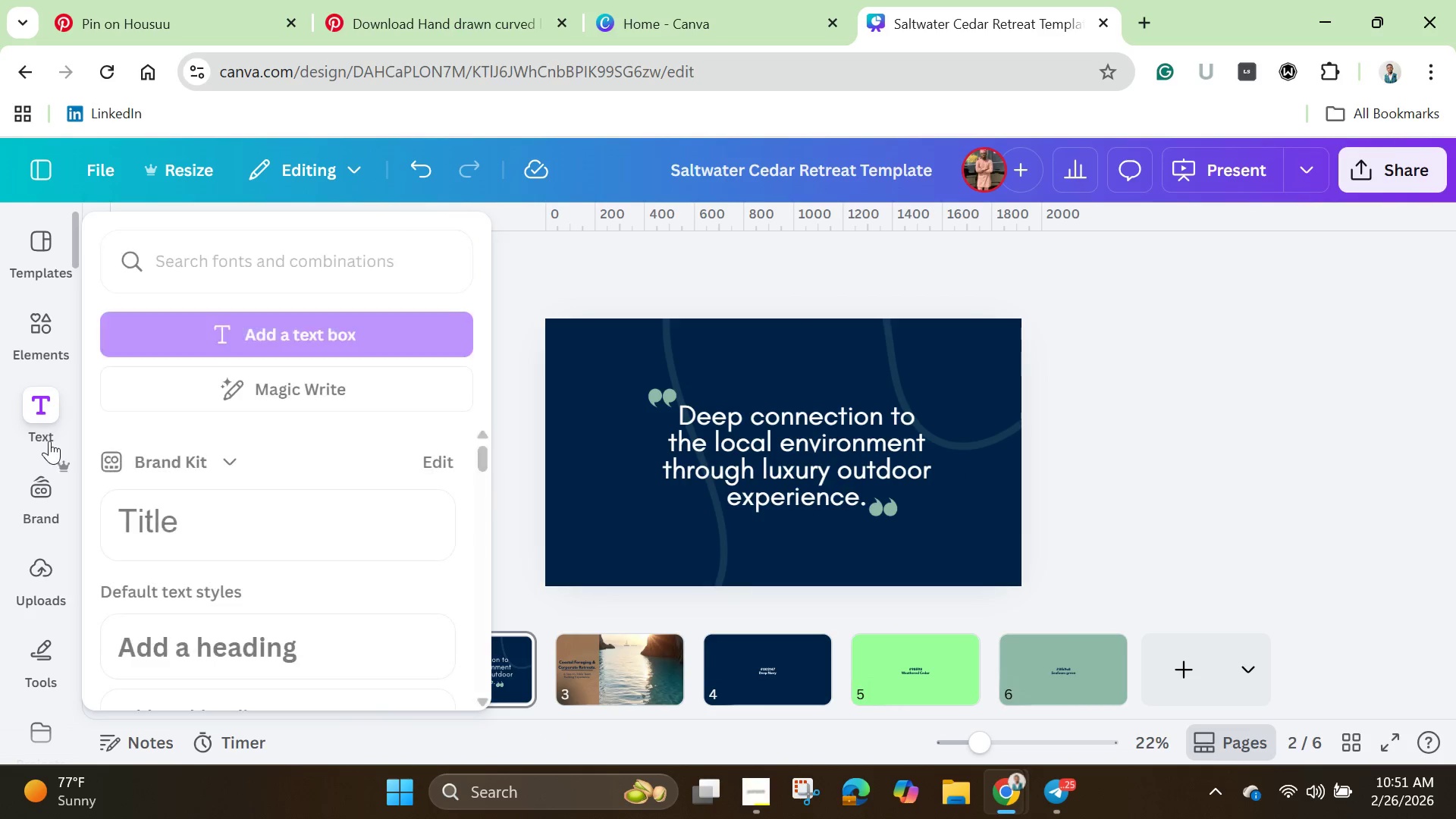 
left_click([49, 424])
 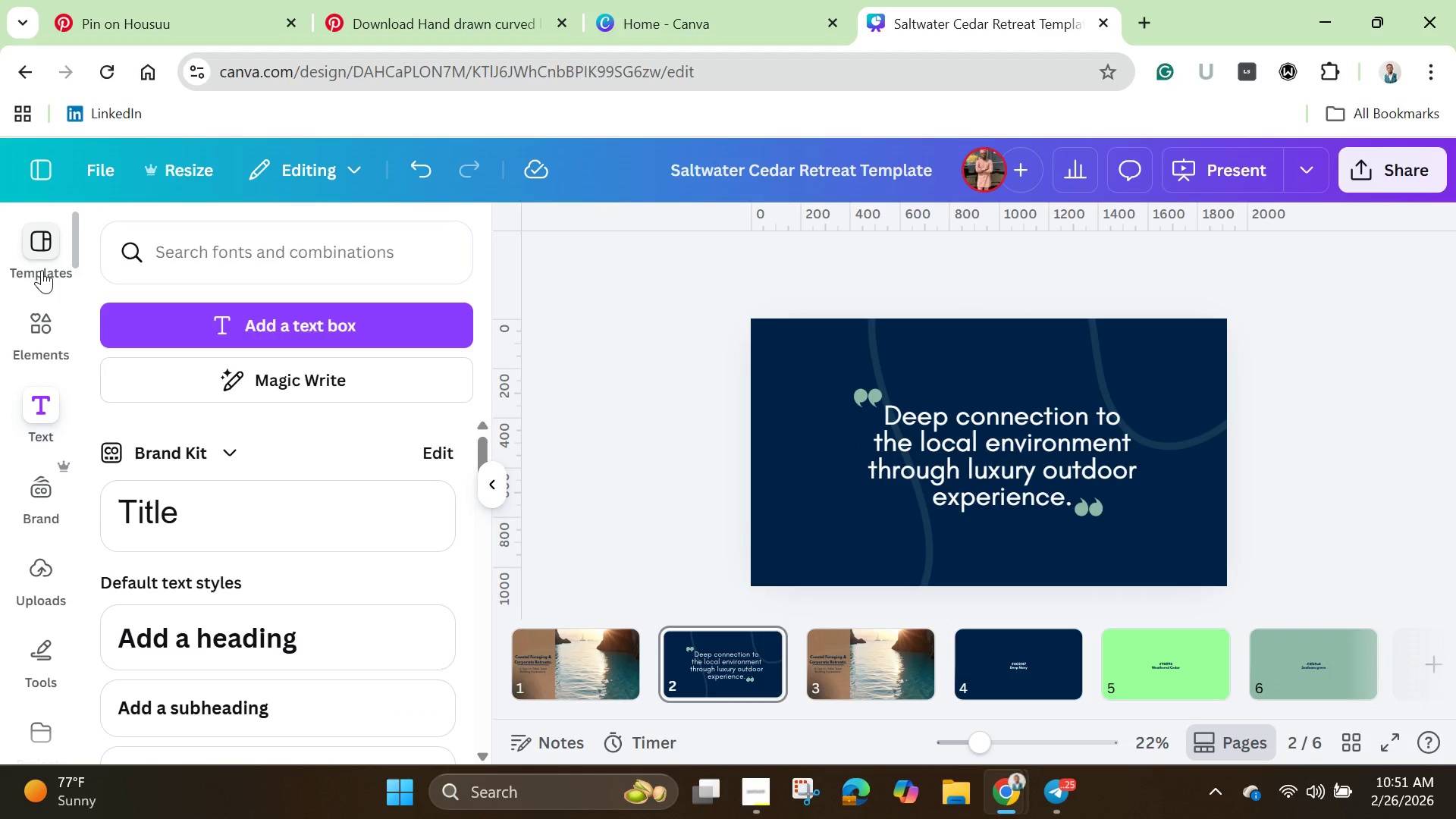 
left_click([42, 266])
 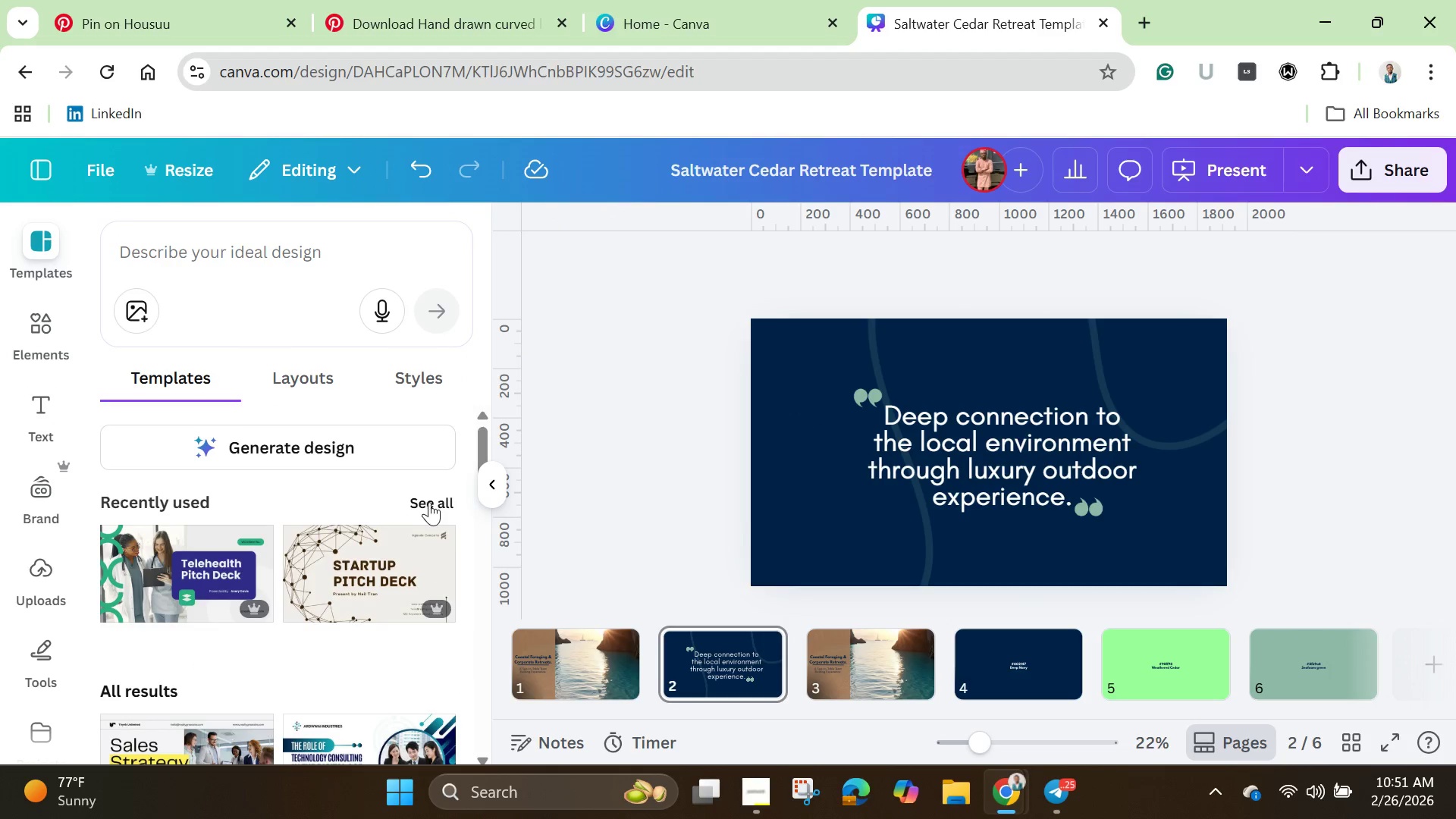 
scroll: coordinate [435, 504], scroll_direction: down, amount: 2.0
 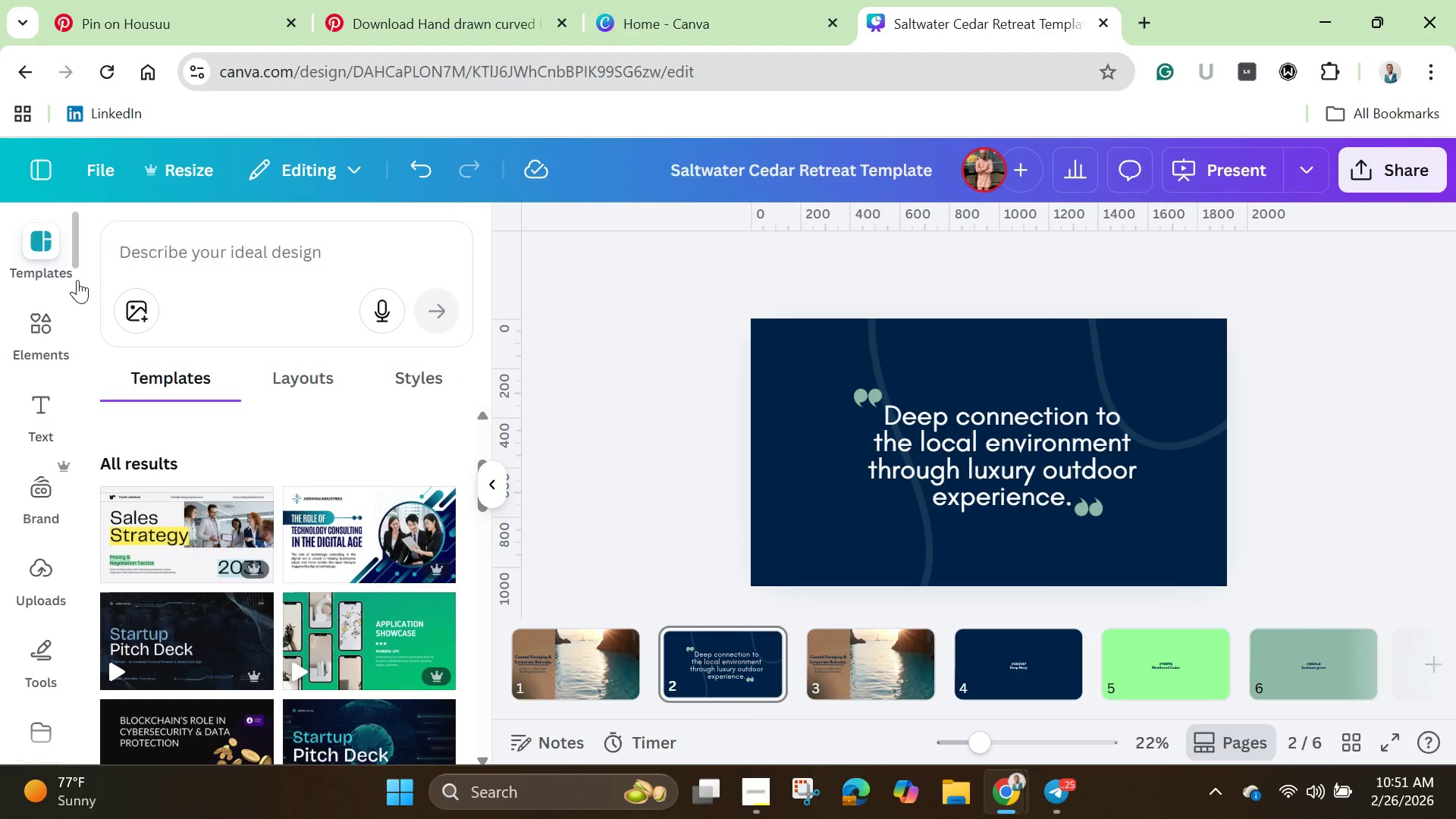 
left_click([47, 331])
 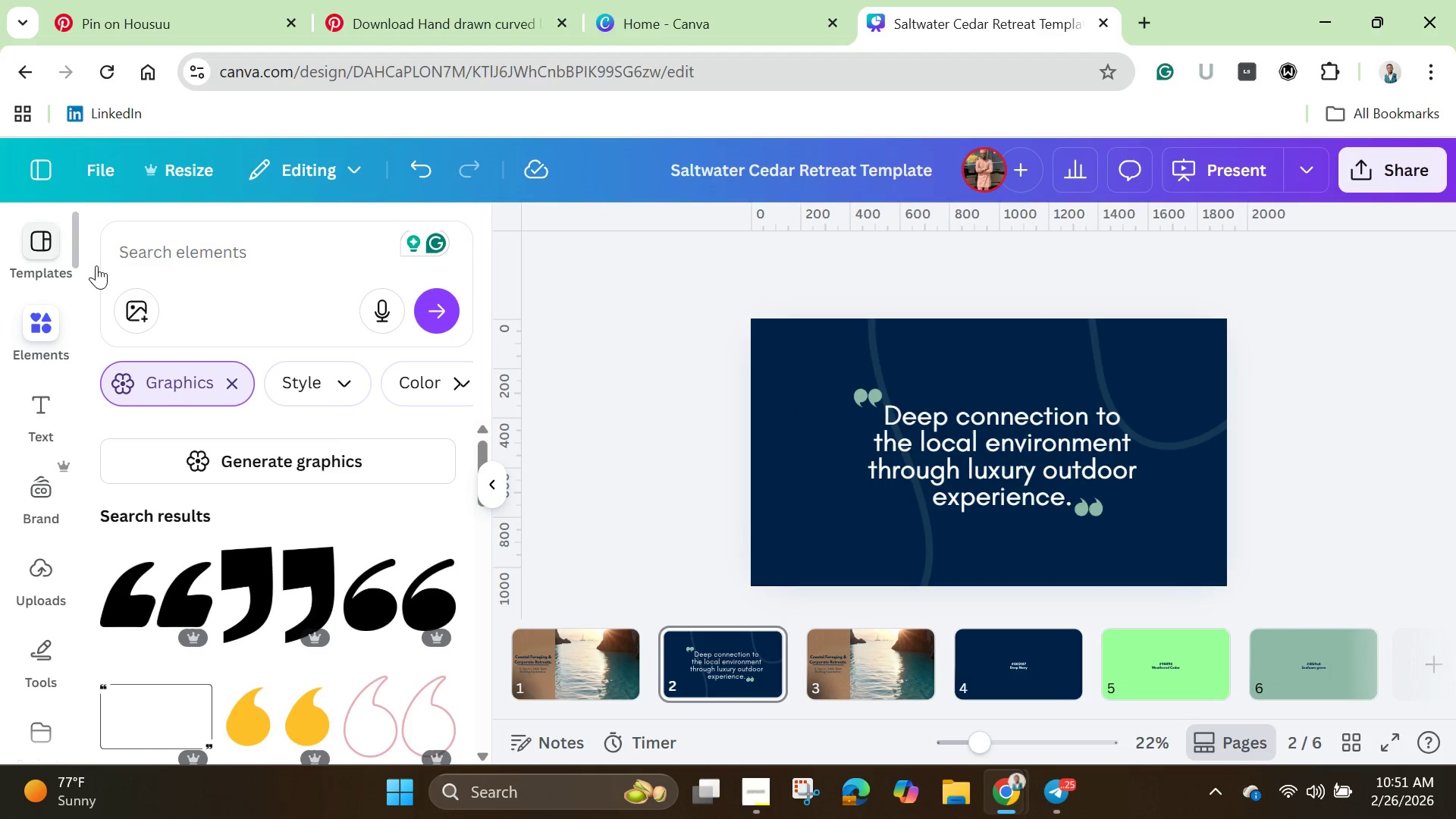 
wait(5.25)
 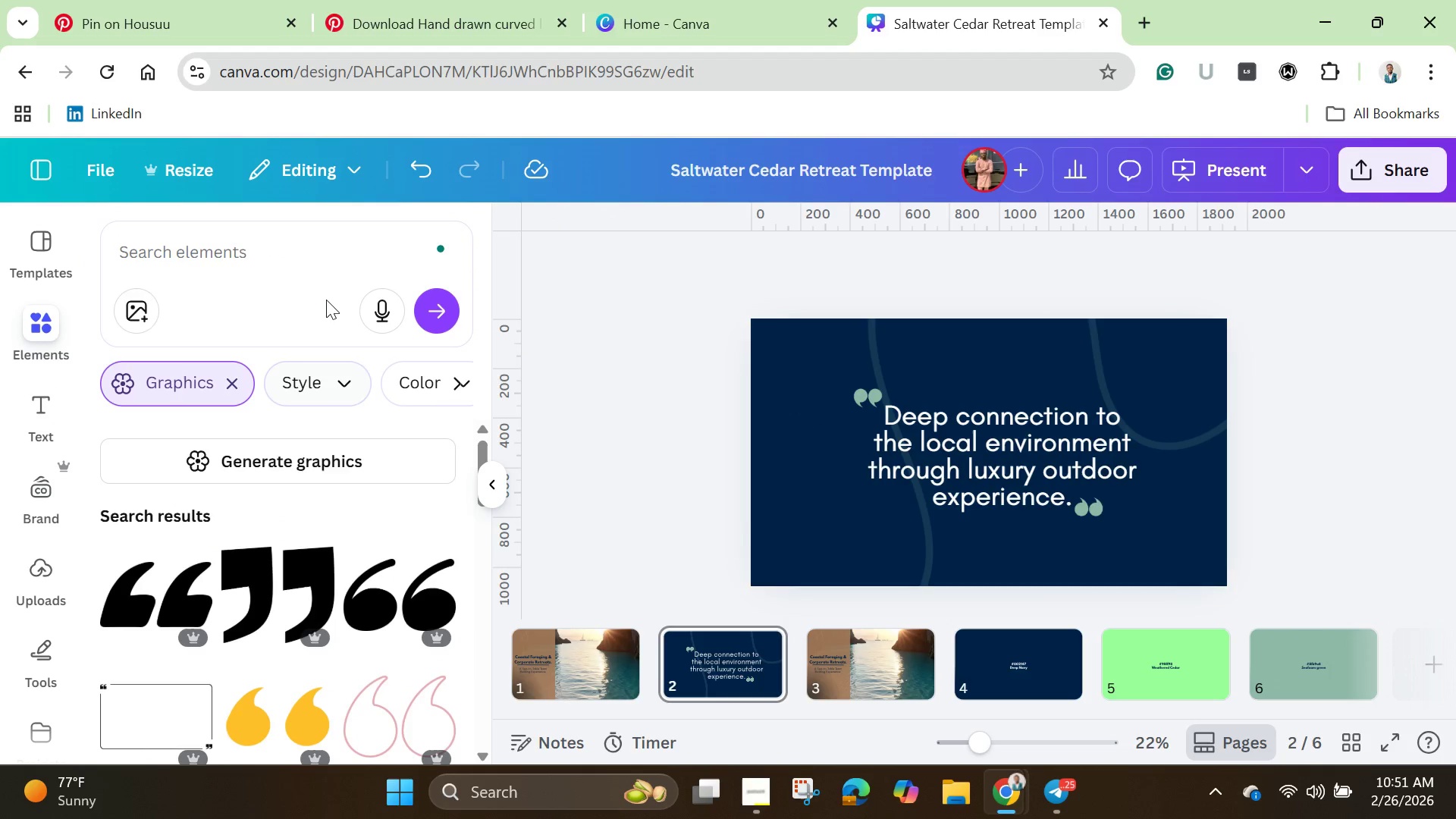 
left_click([232, 388])
 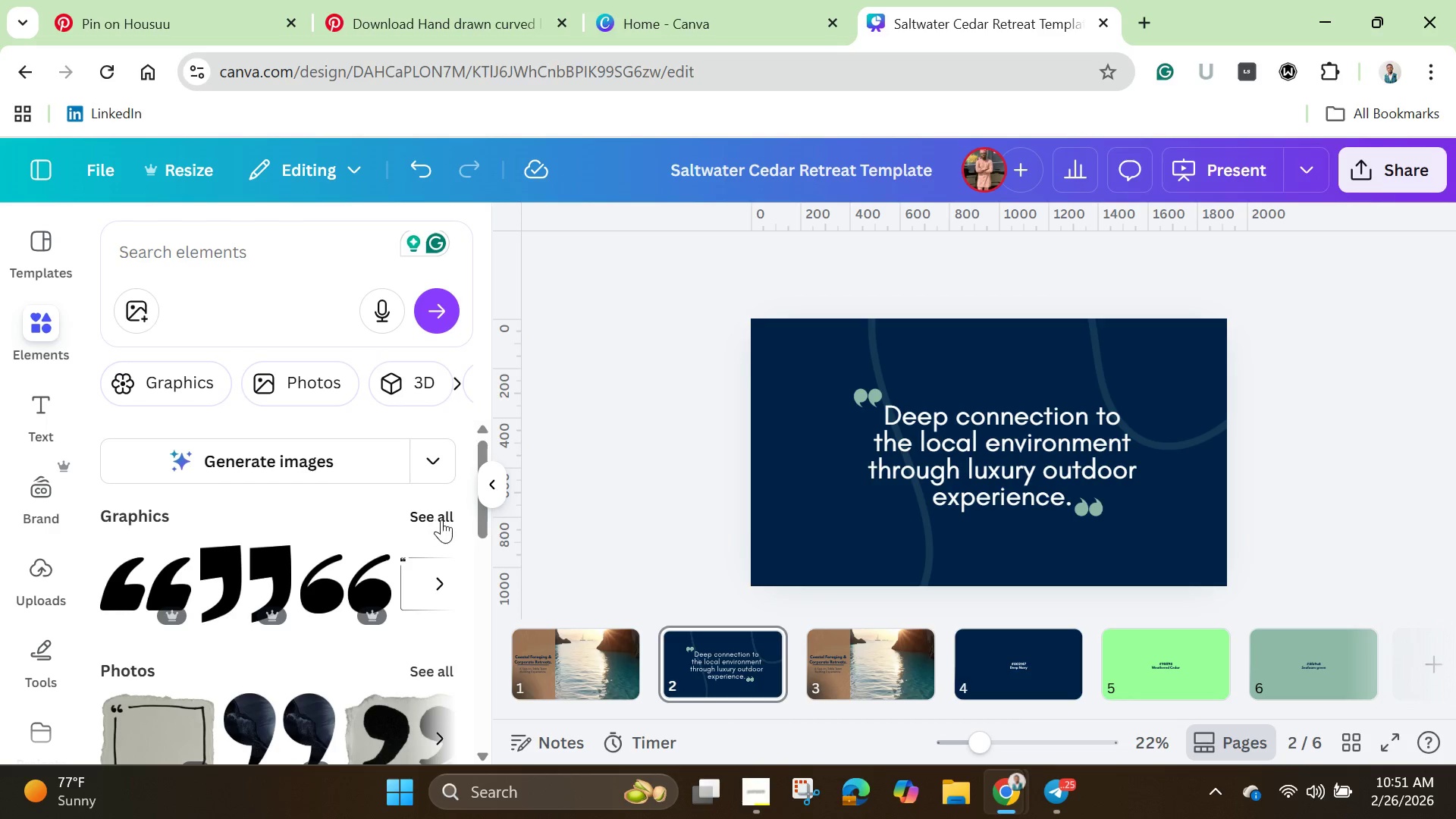 
scroll: coordinate [447, 511], scroll_direction: up, amount: 1.0
 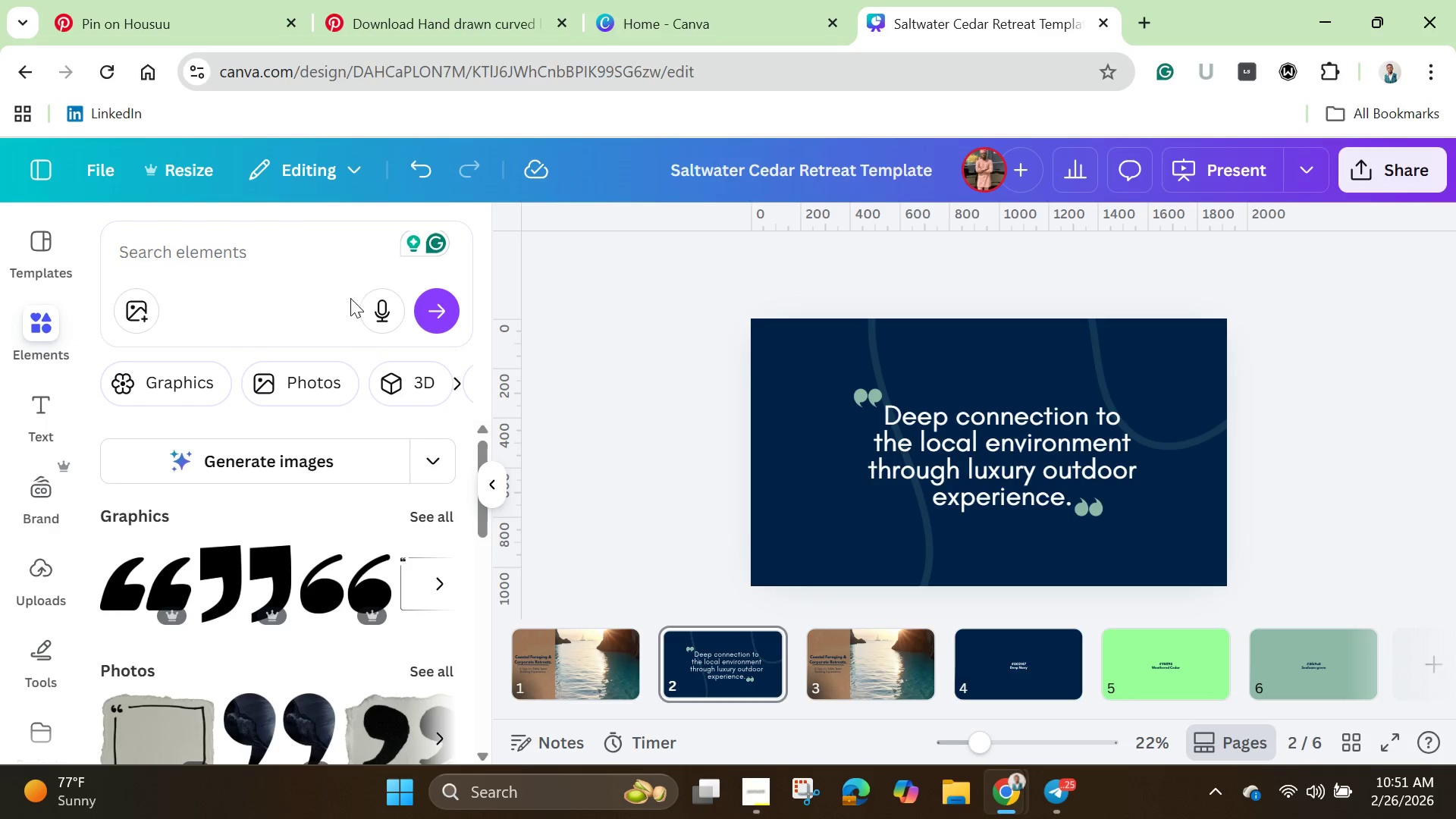 
left_click([541, 269])
 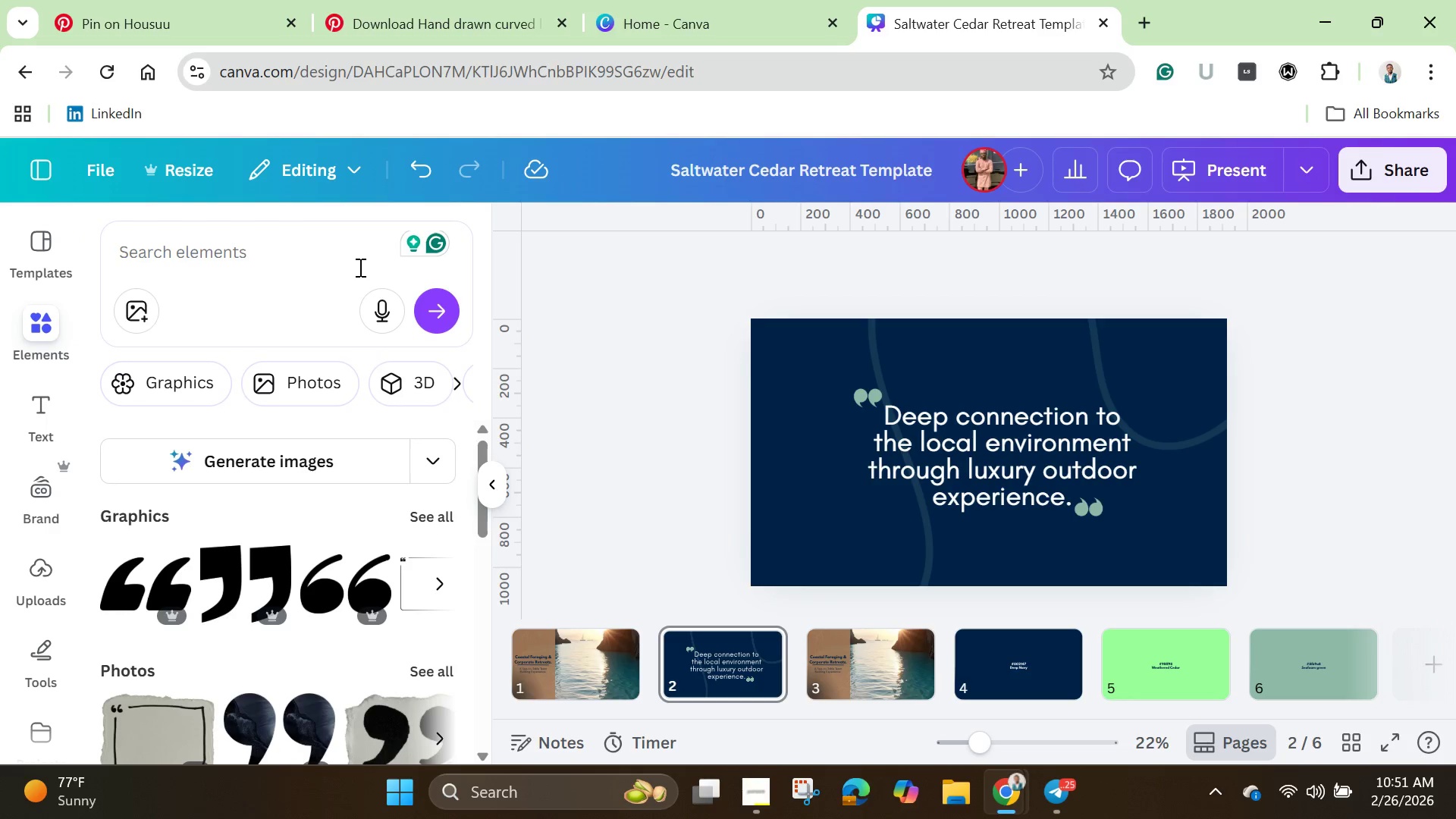 
left_click([356, 265])
 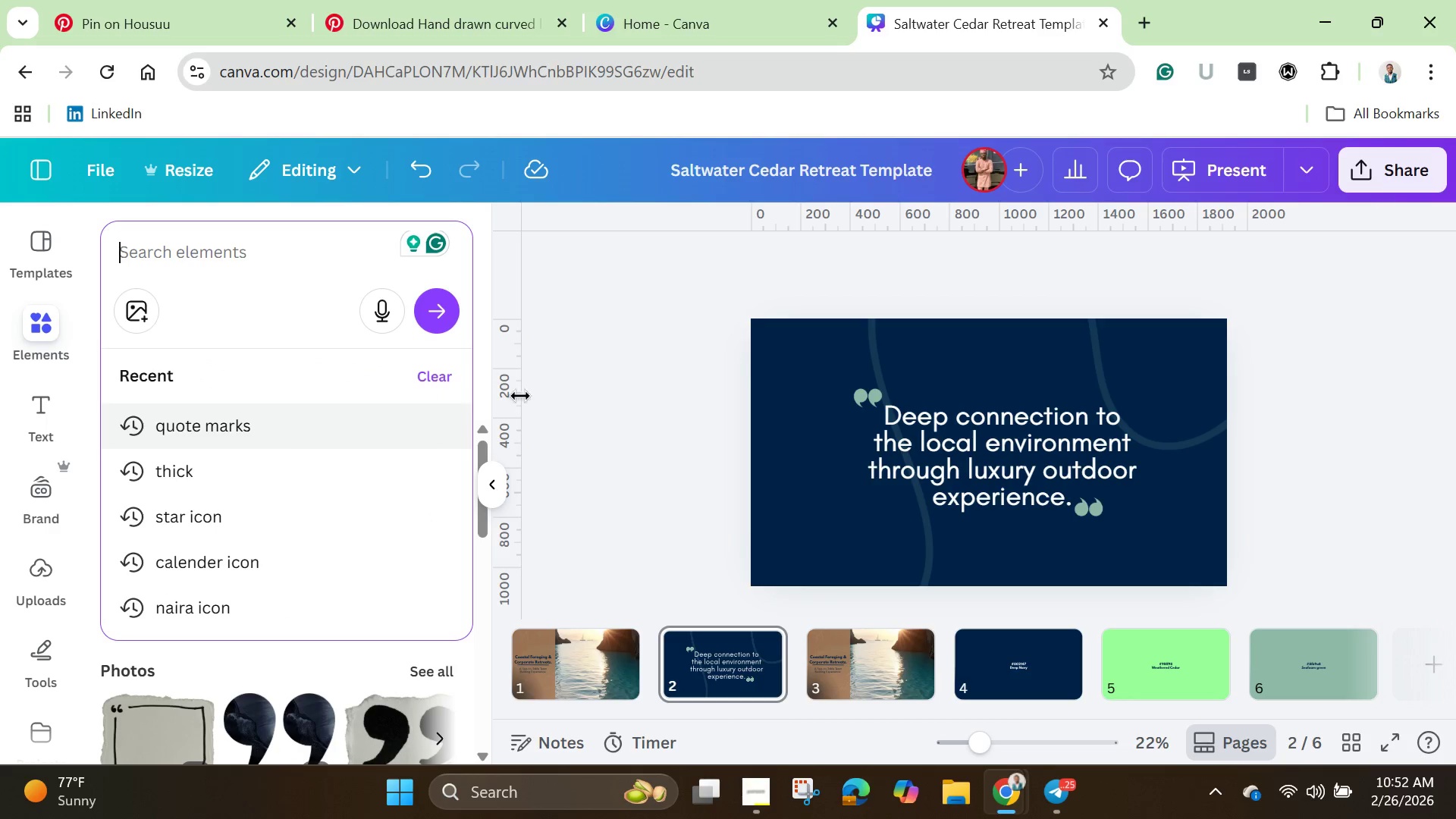 
left_click([566, 341])
 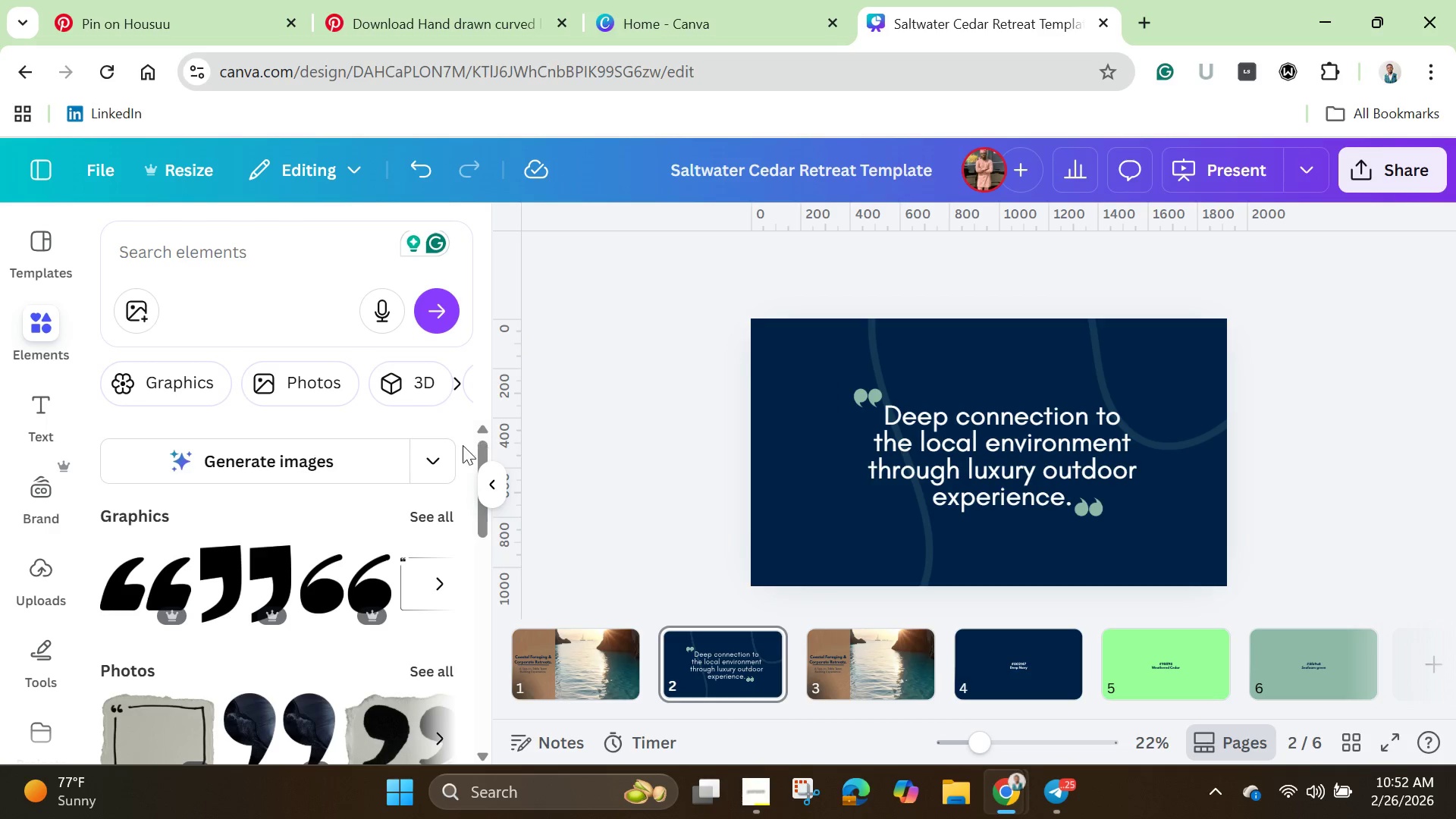 
wait(7.42)
 